 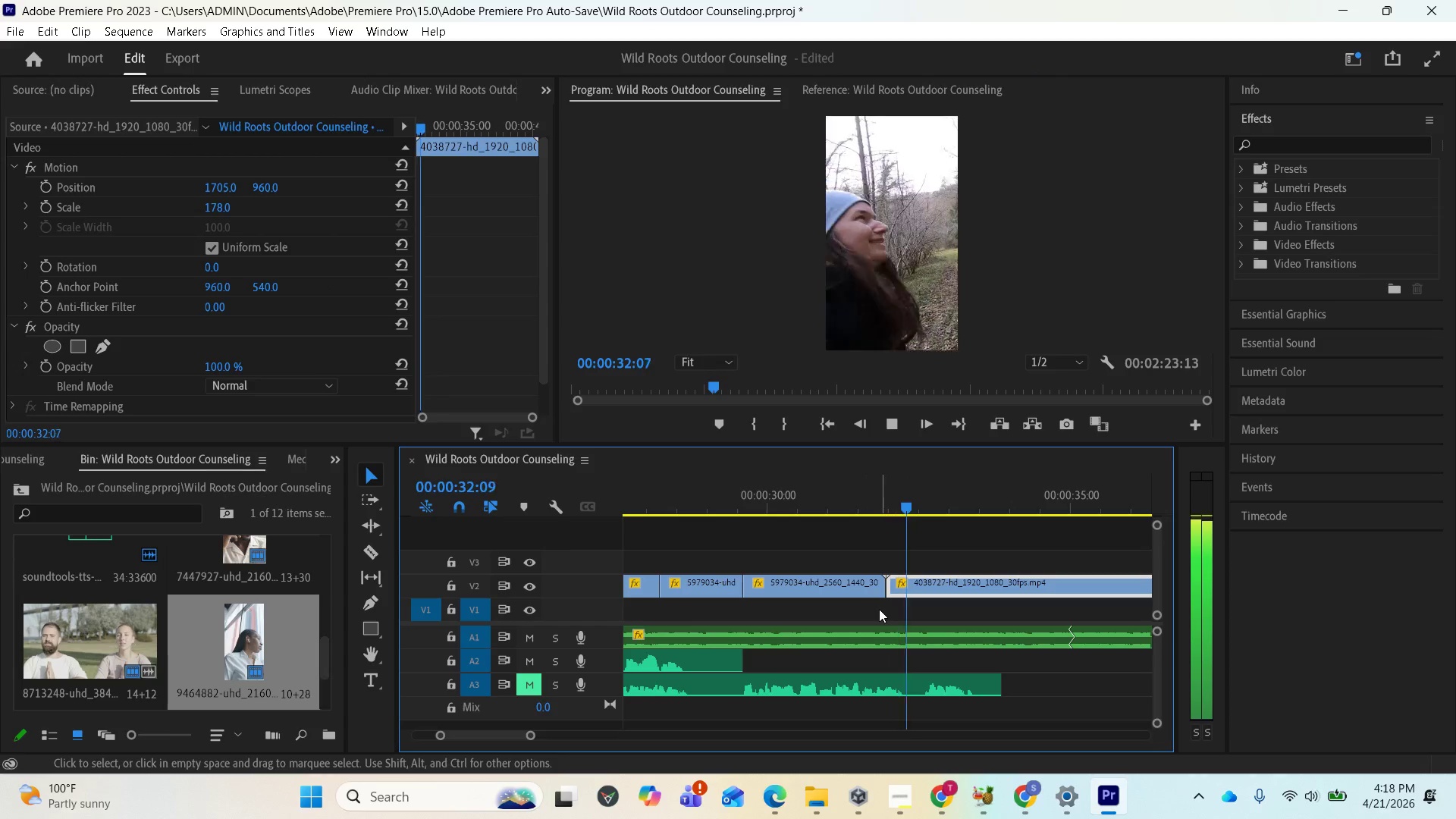 
key(Space)
 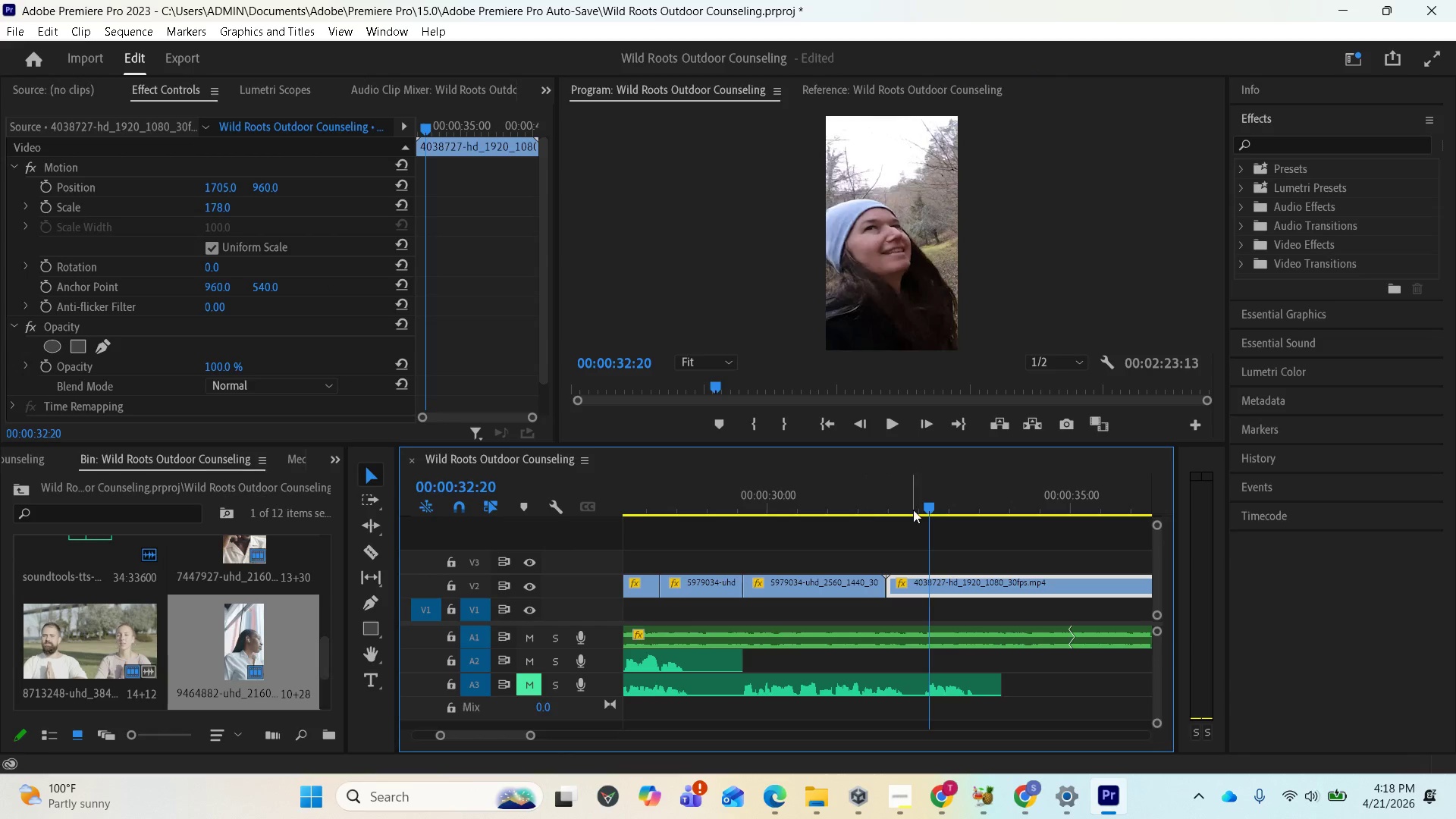 
left_click_drag(start_coordinate=[928, 510], to_coordinate=[917, 501])
 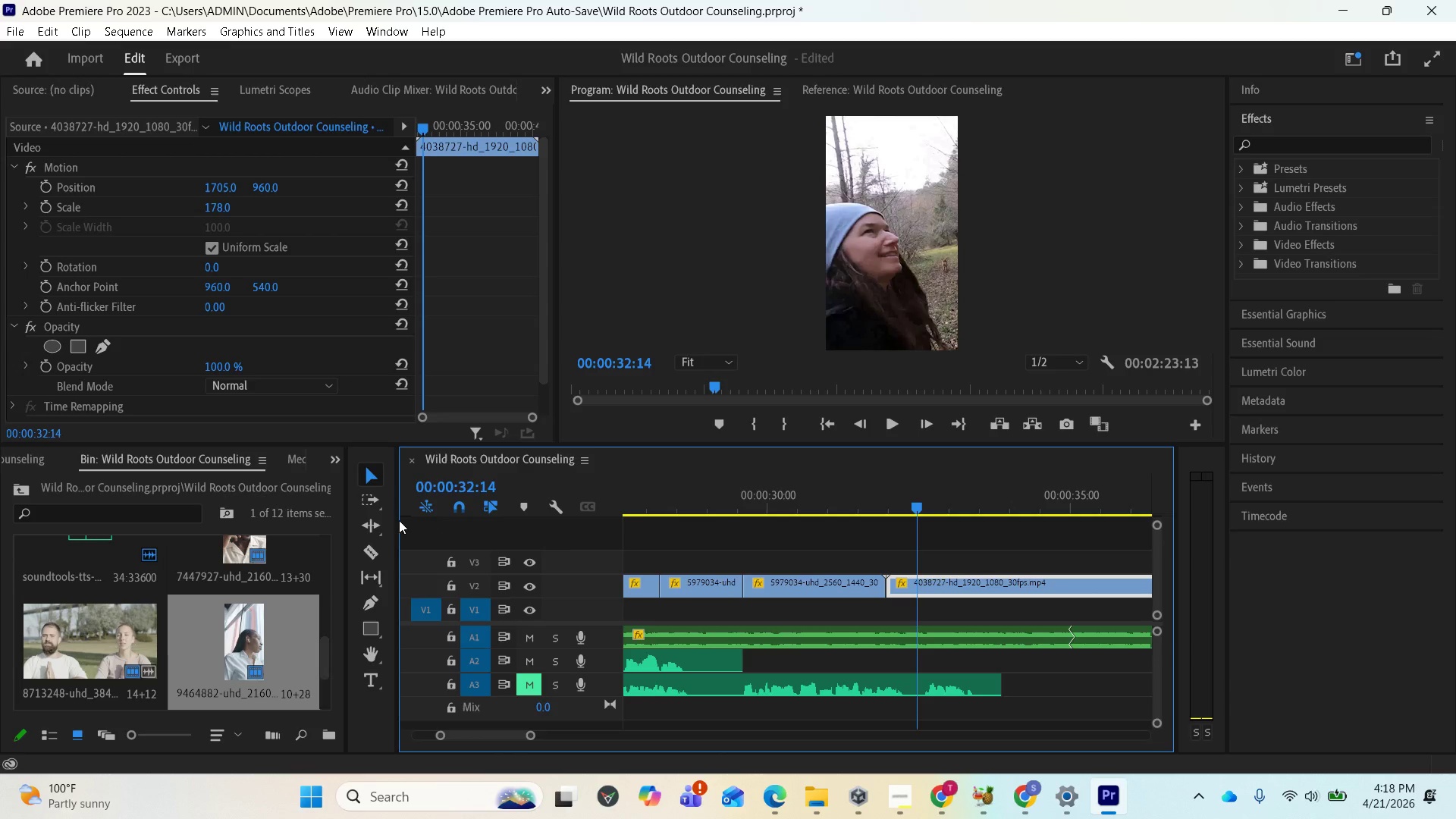 
left_click([374, 544])
 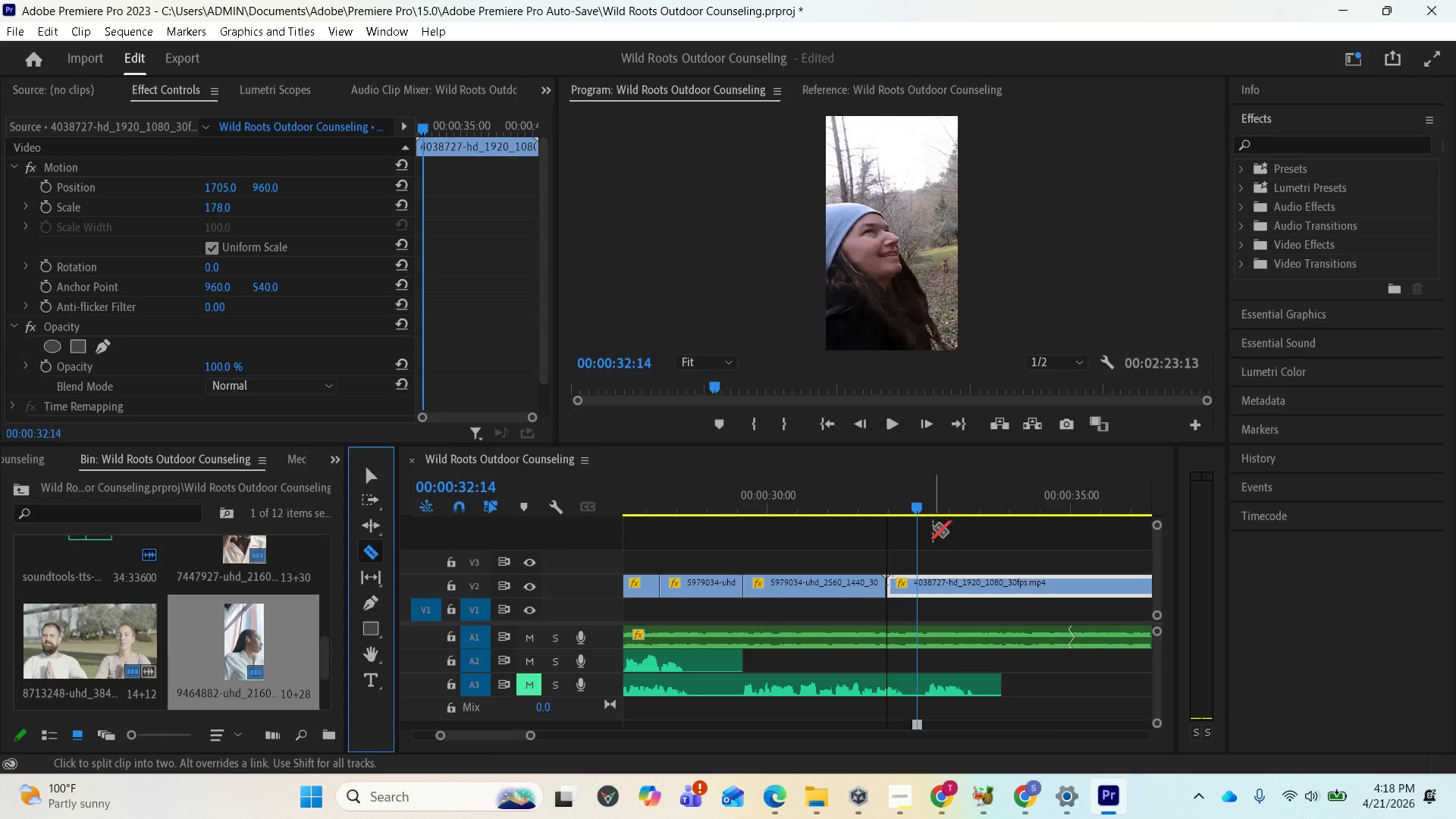 
left_click_drag(start_coordinate=[921, 509], to_coordinate=[941, 504])
 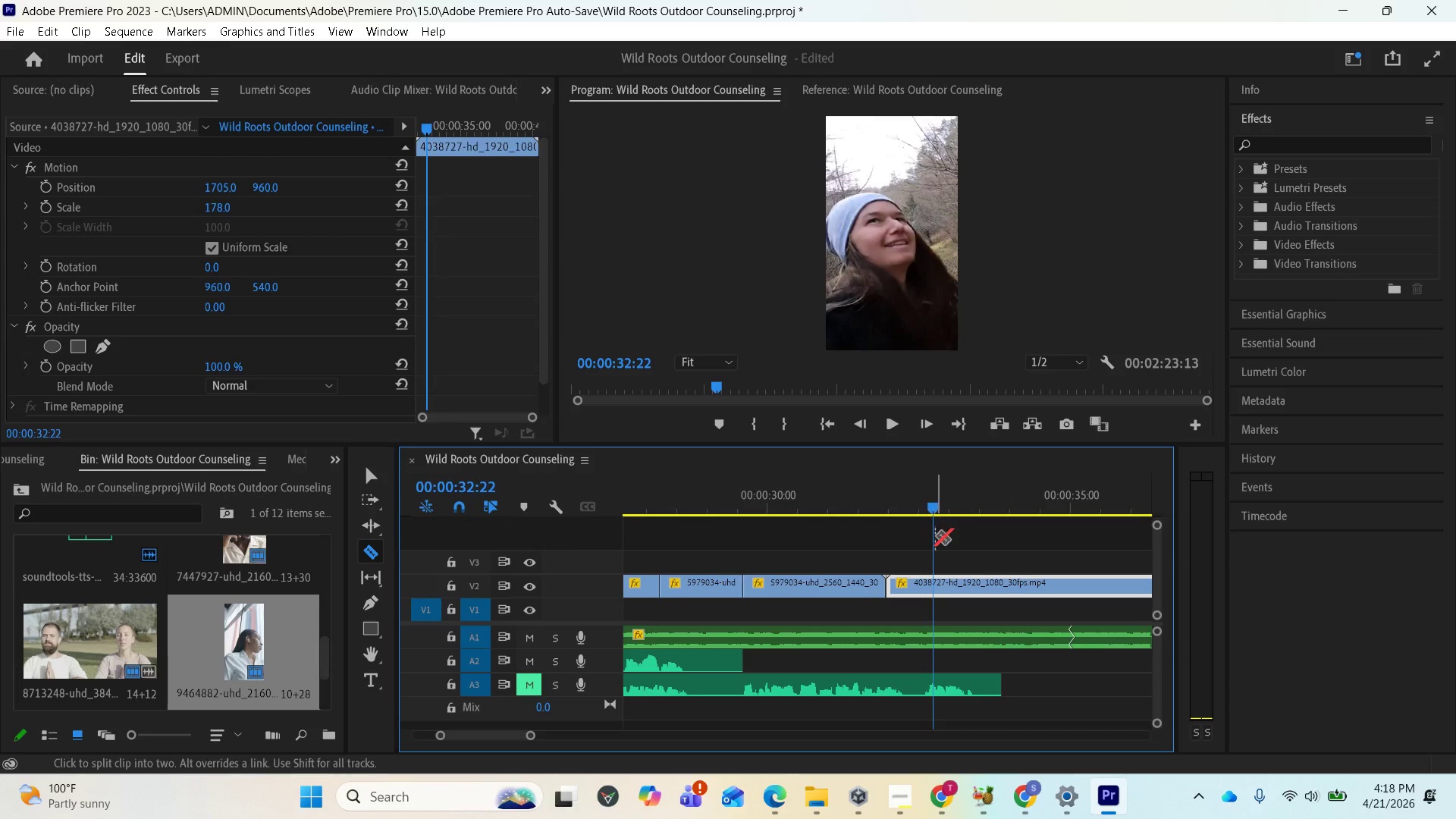 
left_click([936, 585])
 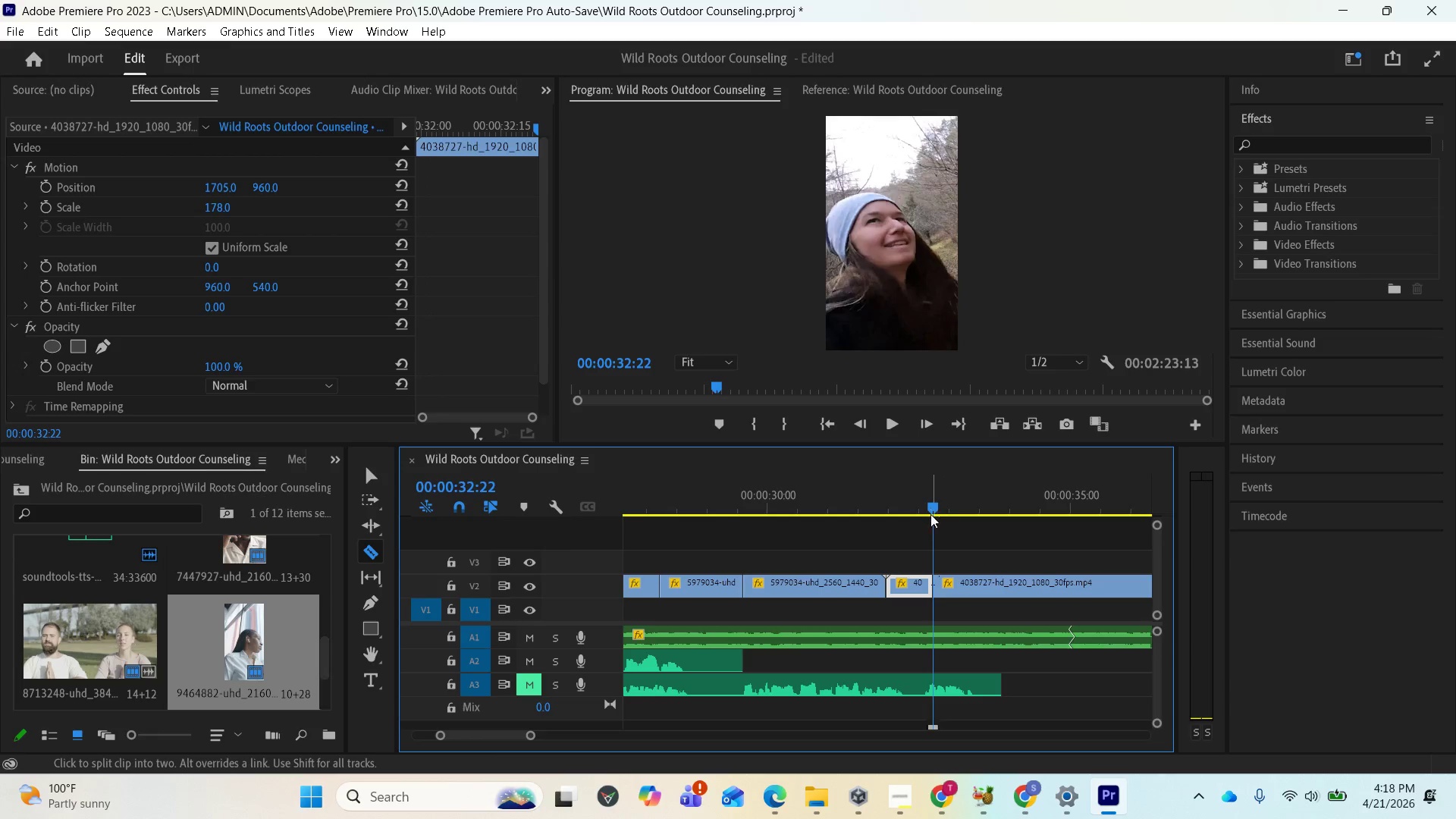 
left_click_drag(start_coordinate=[930, 510], to_coordinate=[960, 507])
 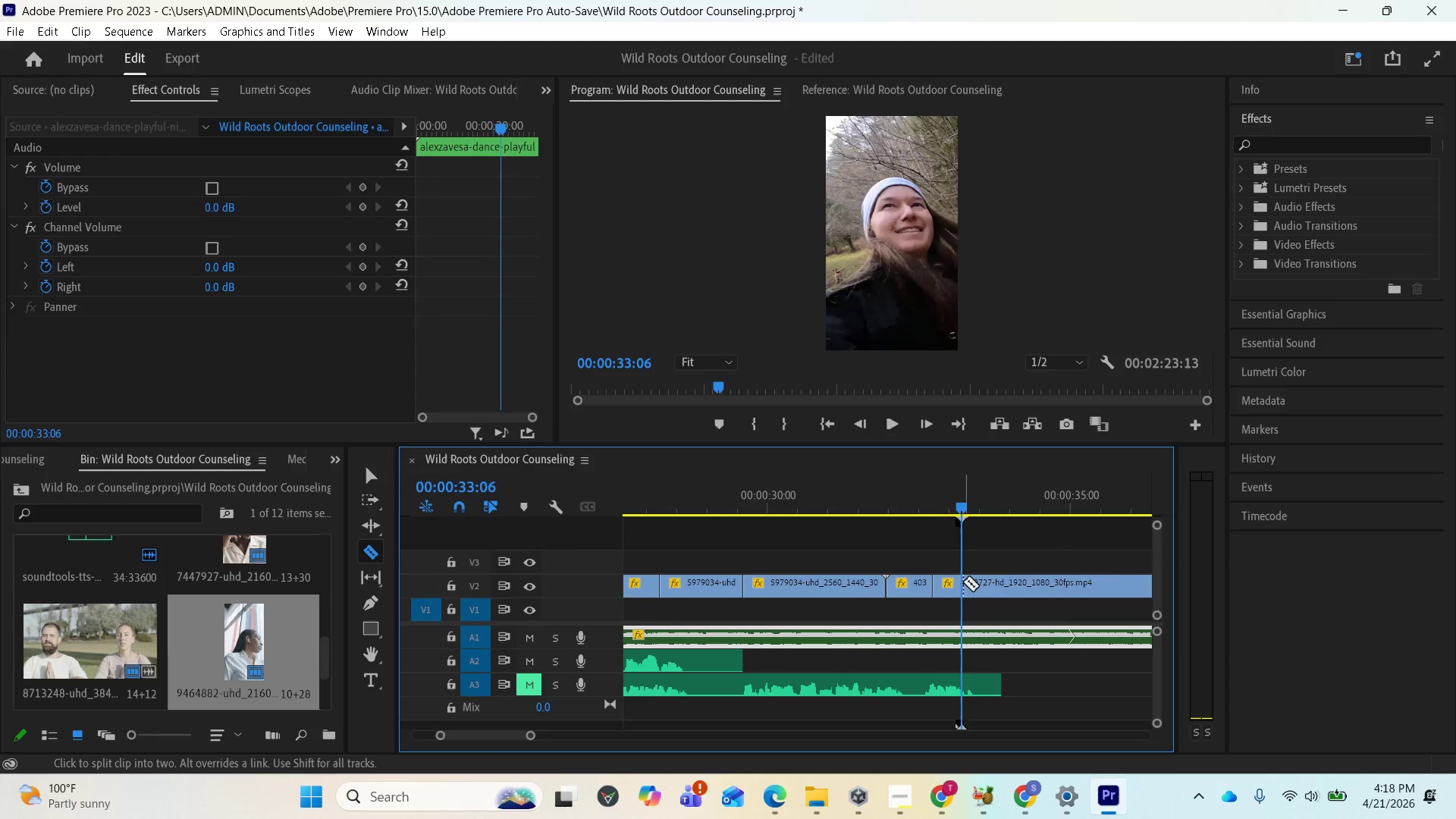 
left_click([963, 582])
 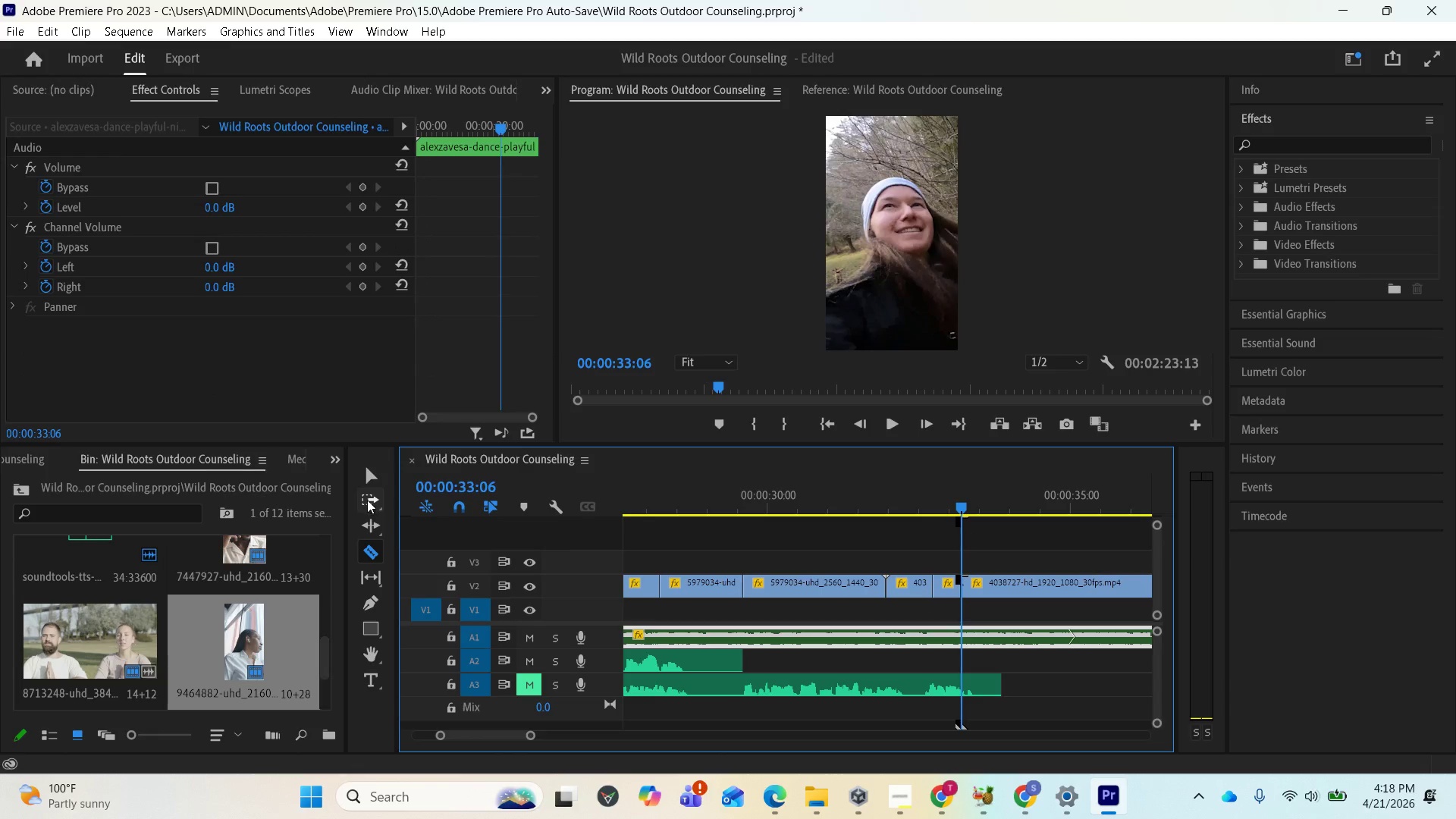 
left_click([366, 475])
 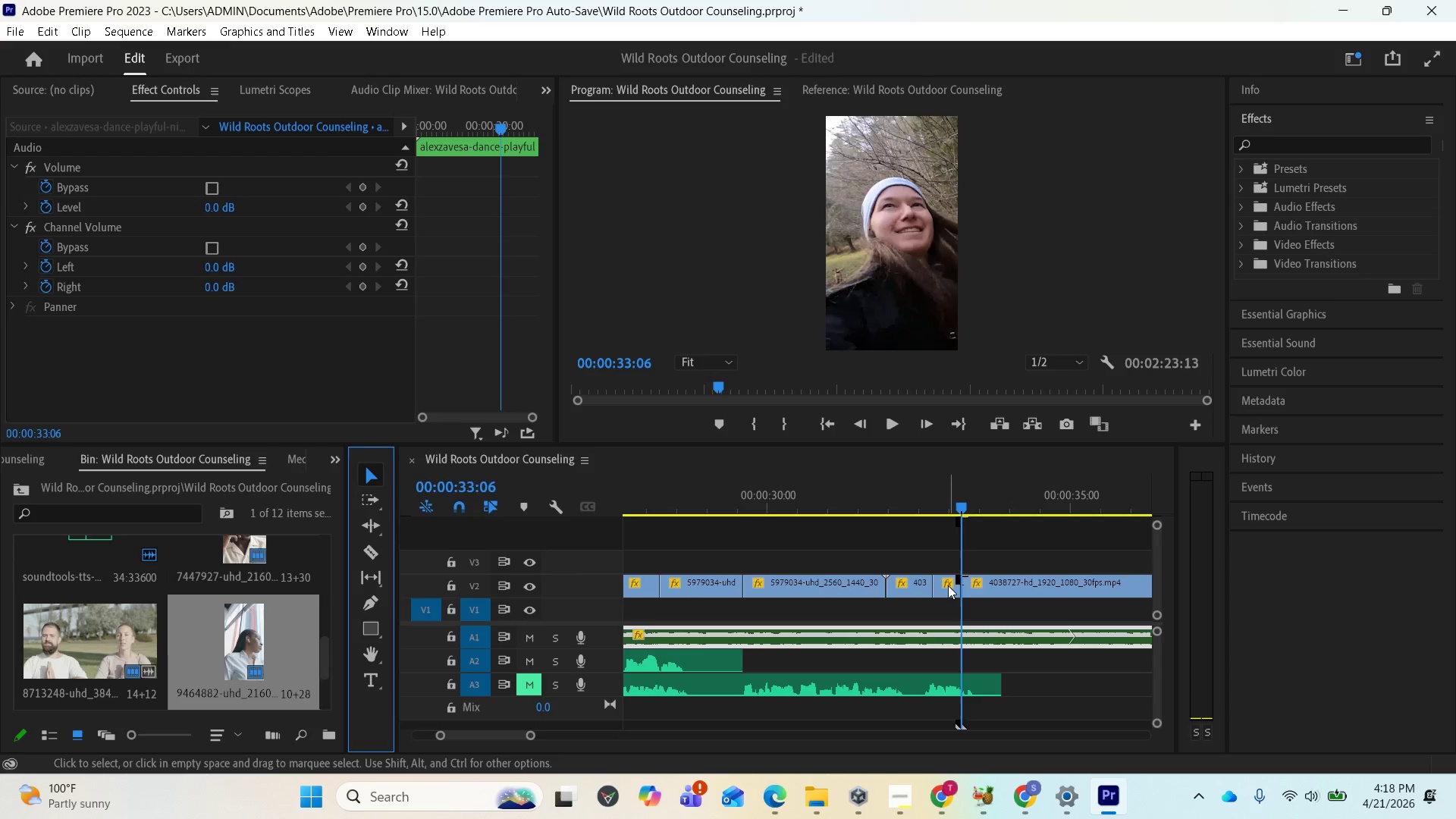 
left_click([948, 585])
 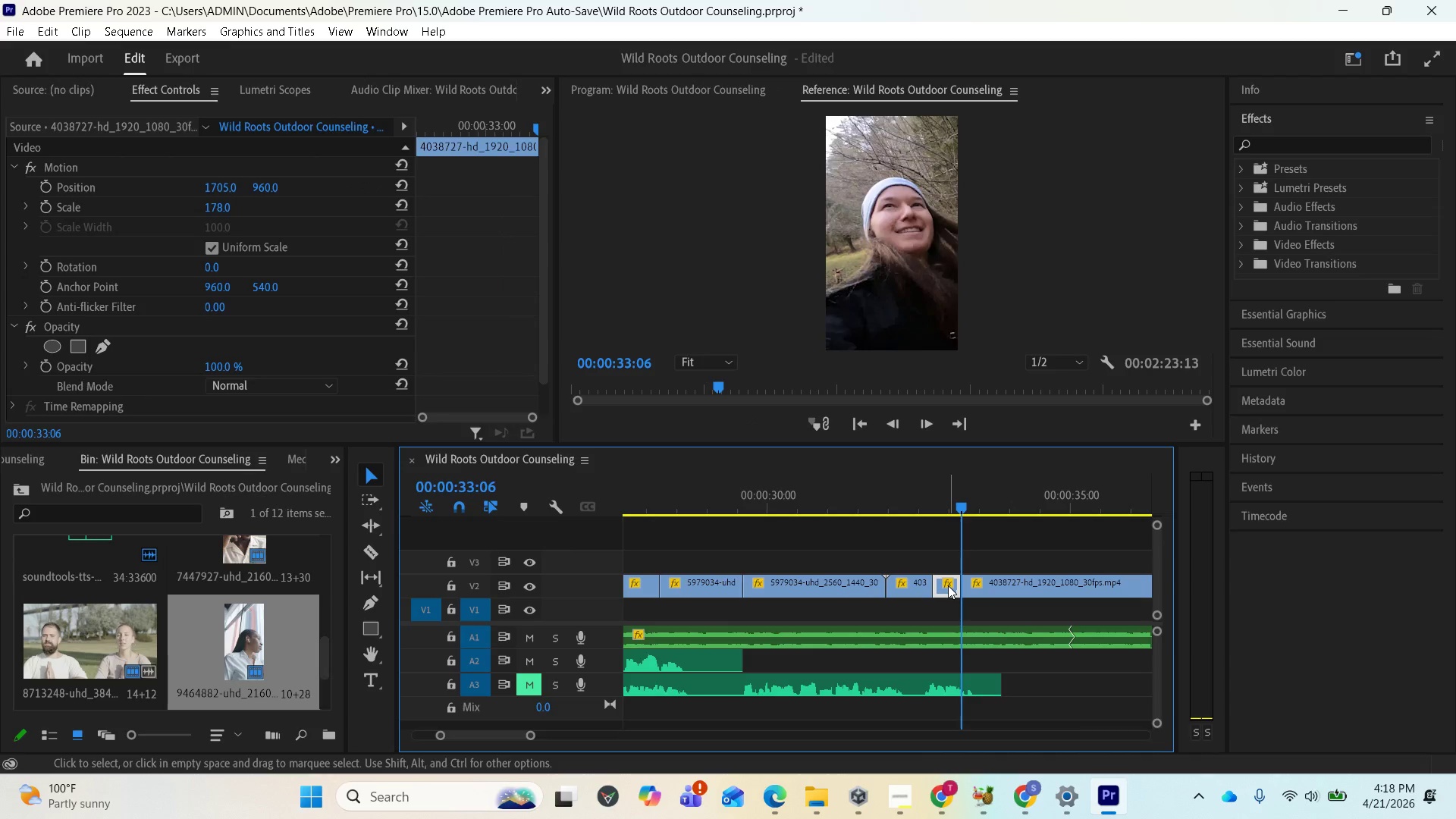 
key(Delete)
 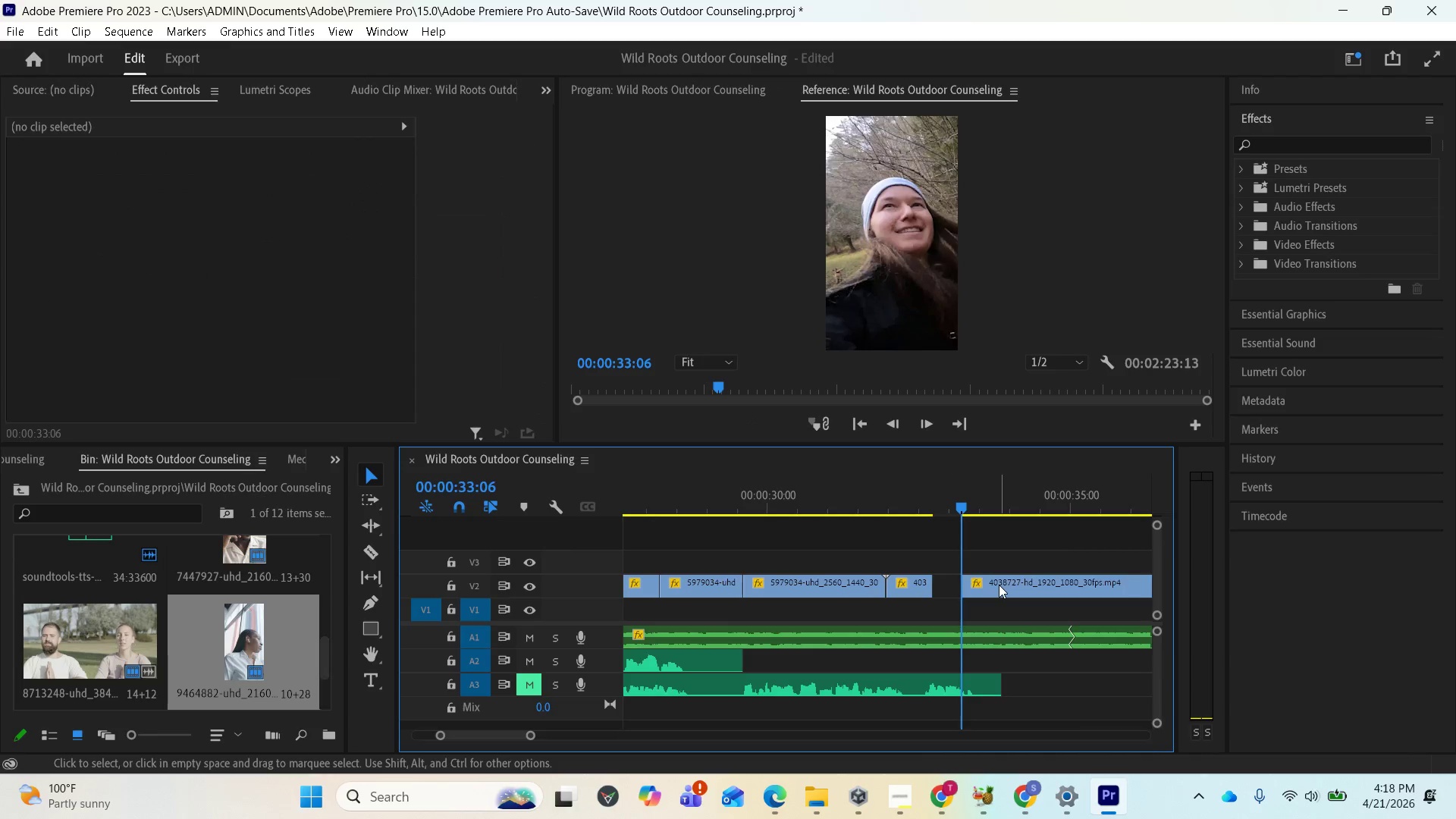 
left_click_drag(start_coordinate=[999, 584], to_coordinate=[969, 584])
 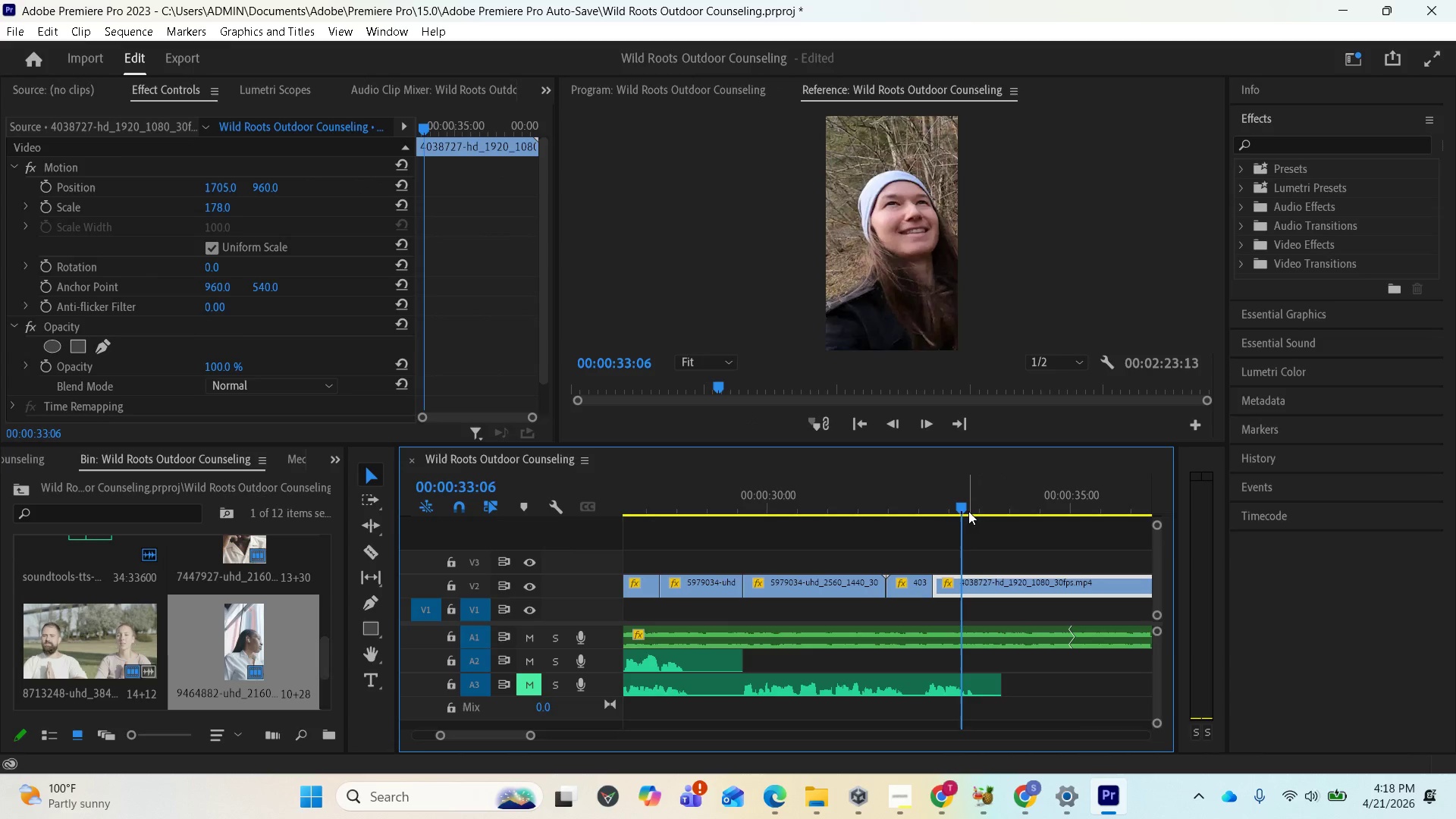 
left_click_drag(start_coordinate=[964, 508], to_coordinate=[895, 507])
 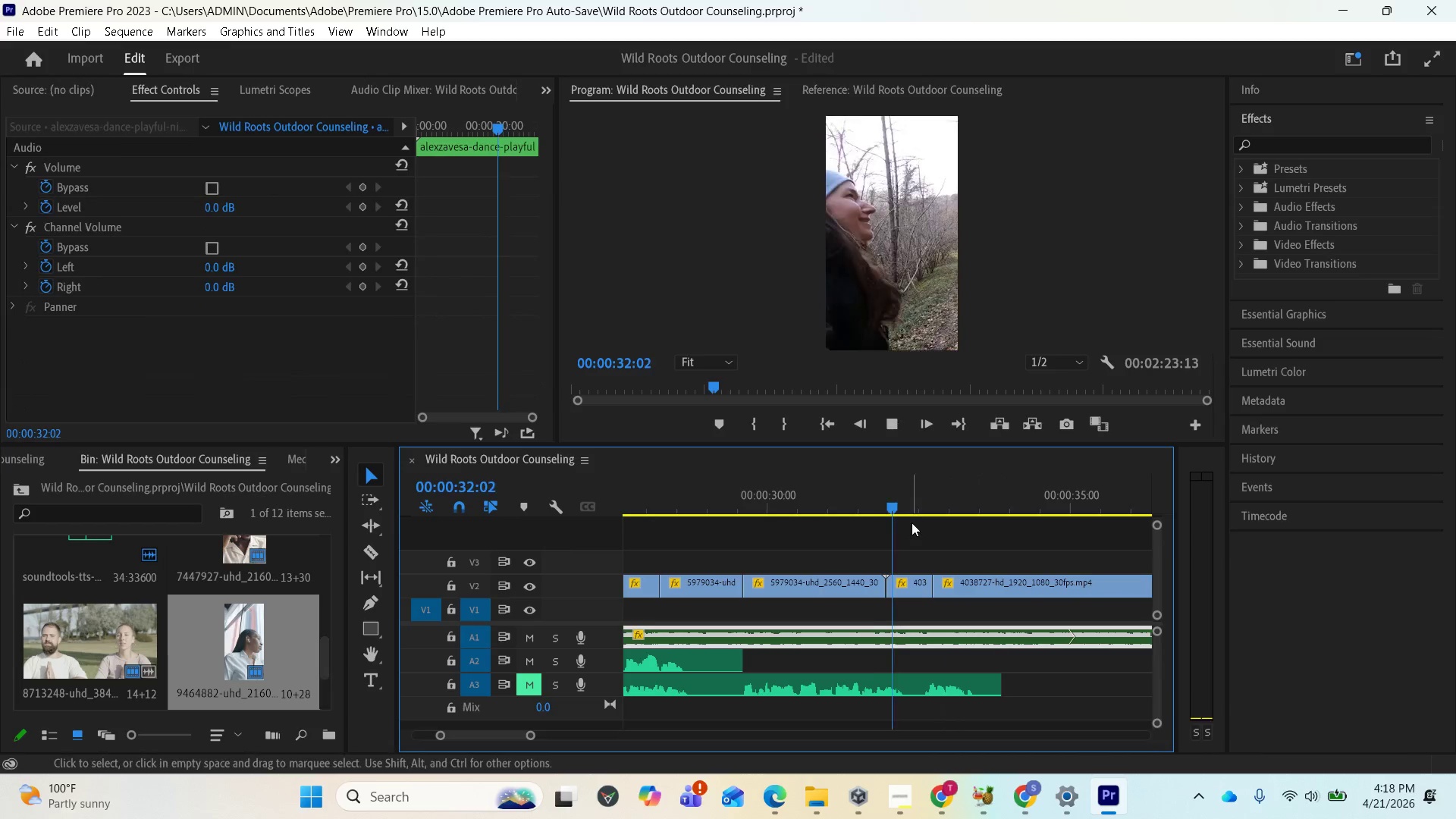 
key(Space)
 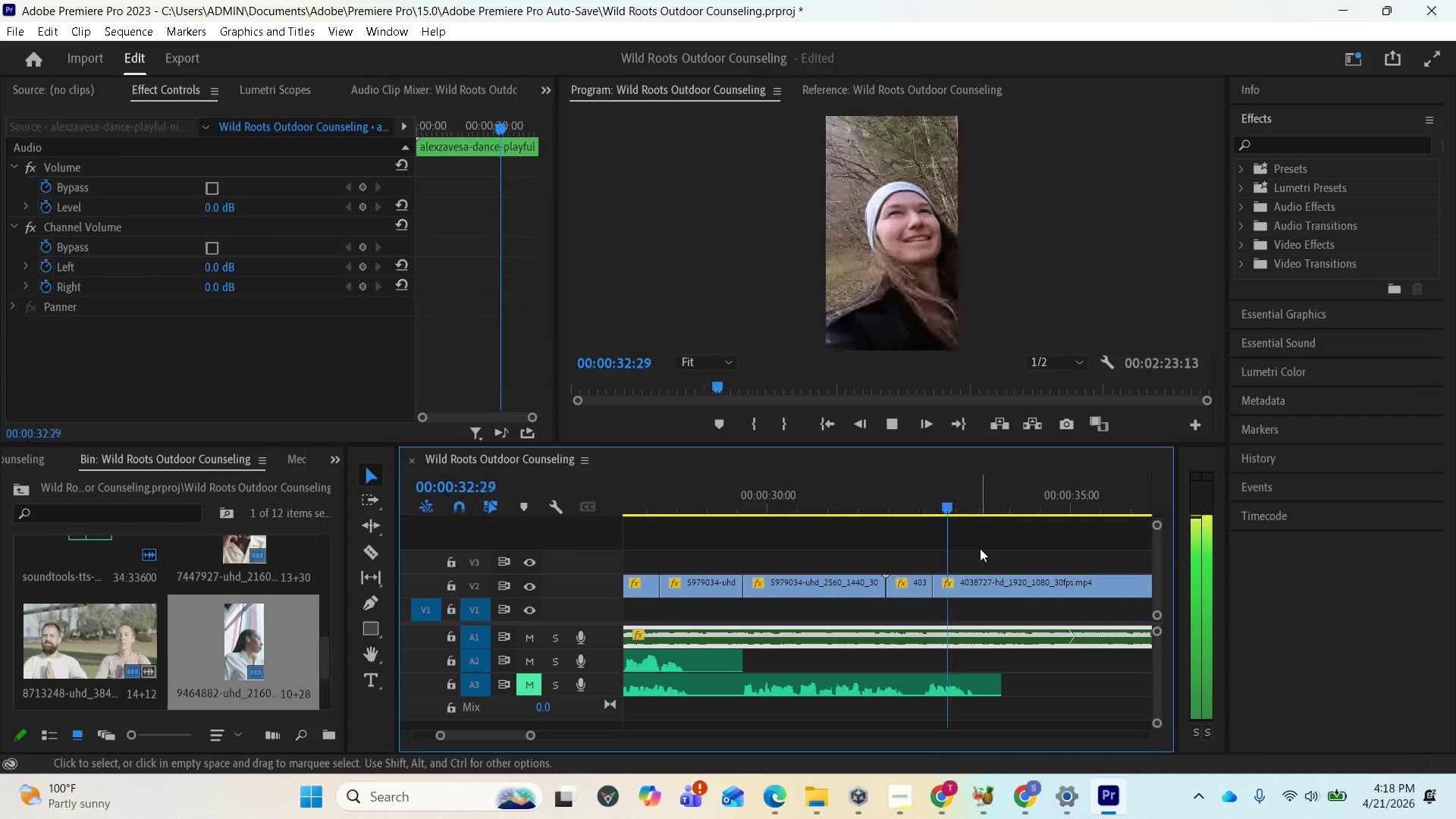 
key(Space)
 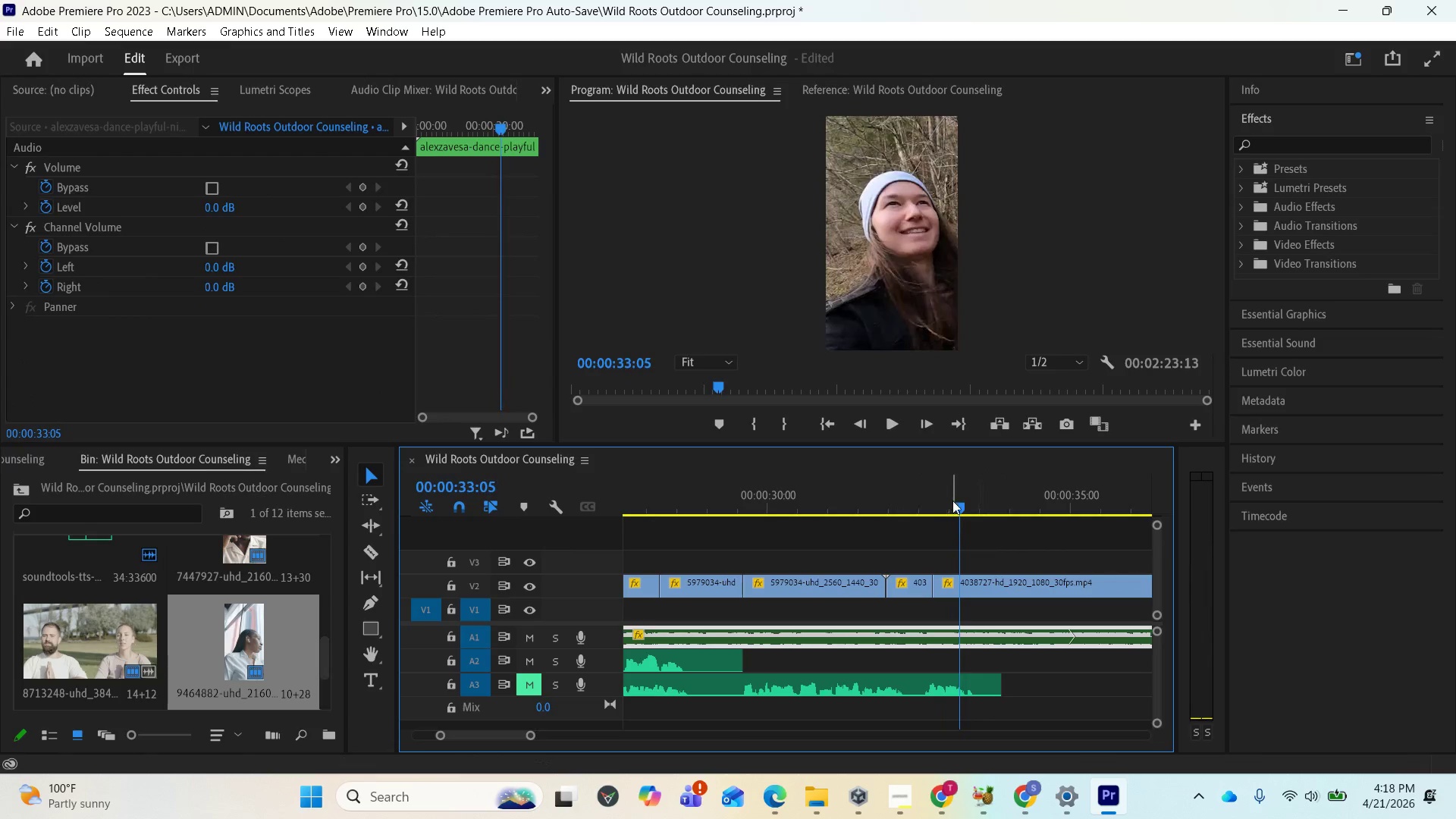 
left_click_drag(start_coordinate=[955, 504], to_coordinate=[970, 505])
 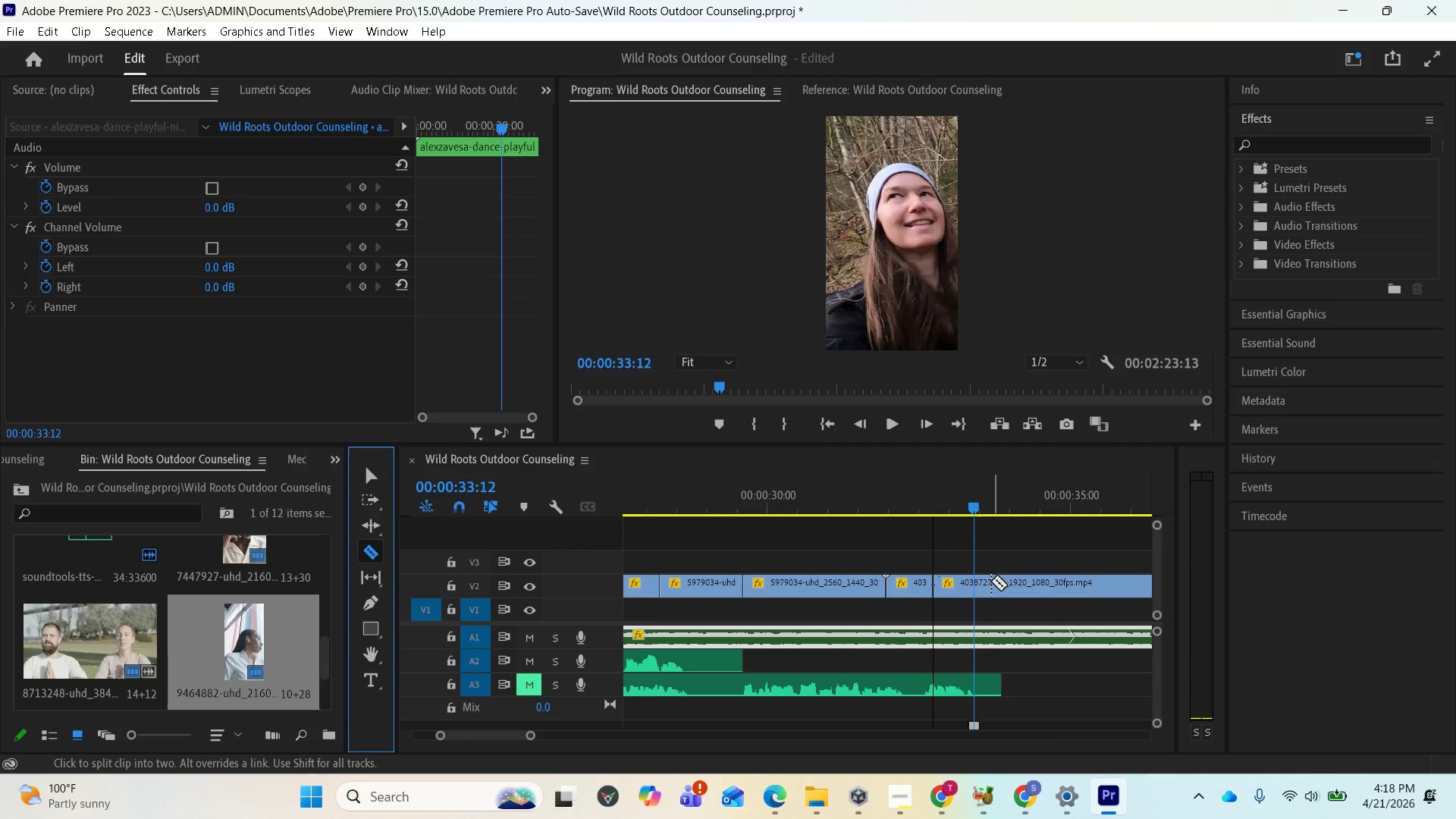 
left_click([977, 588])
 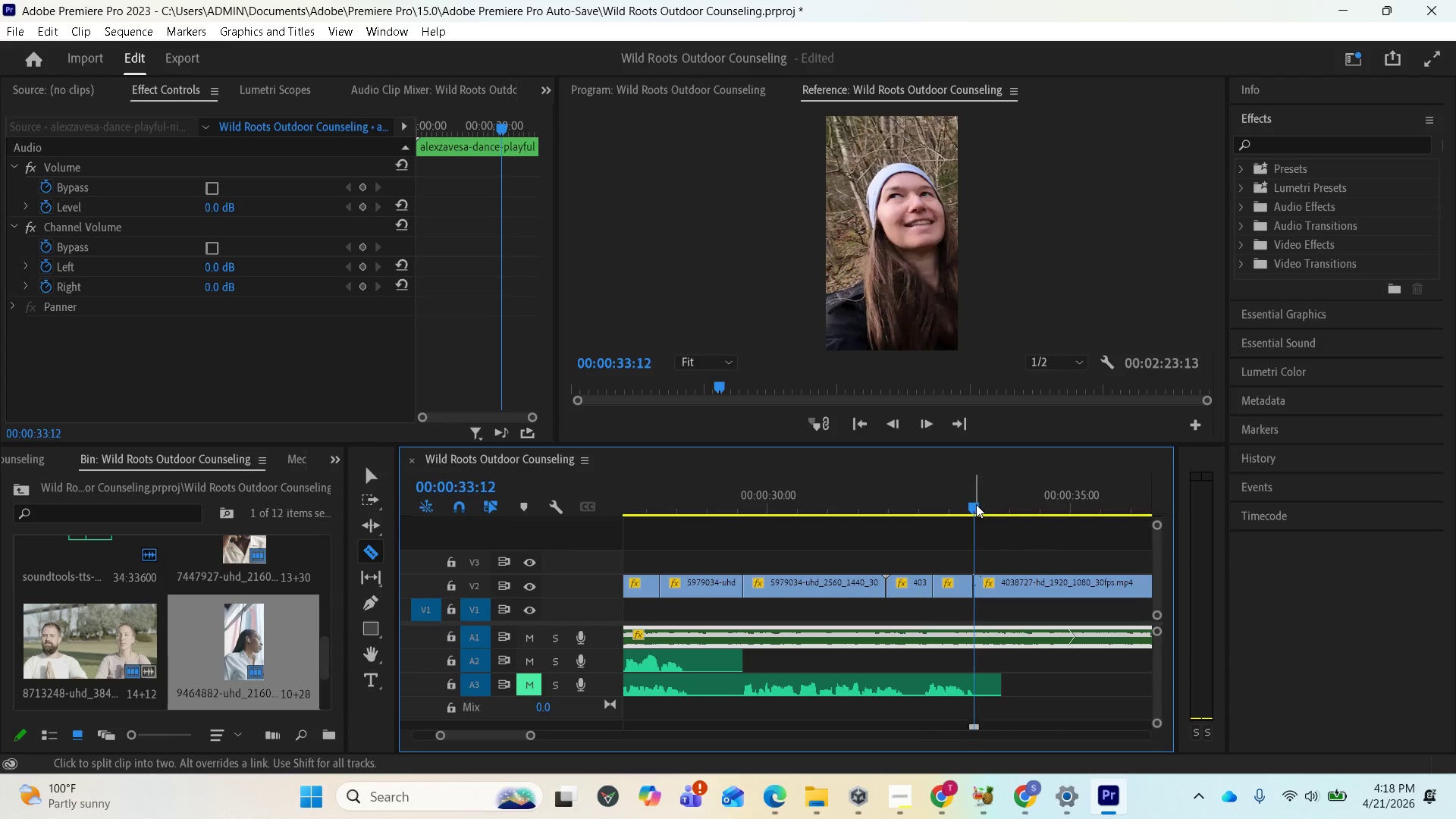 
left_click_drag(start_coordinate=[976, 504], to_coordinate=[999, 504])
 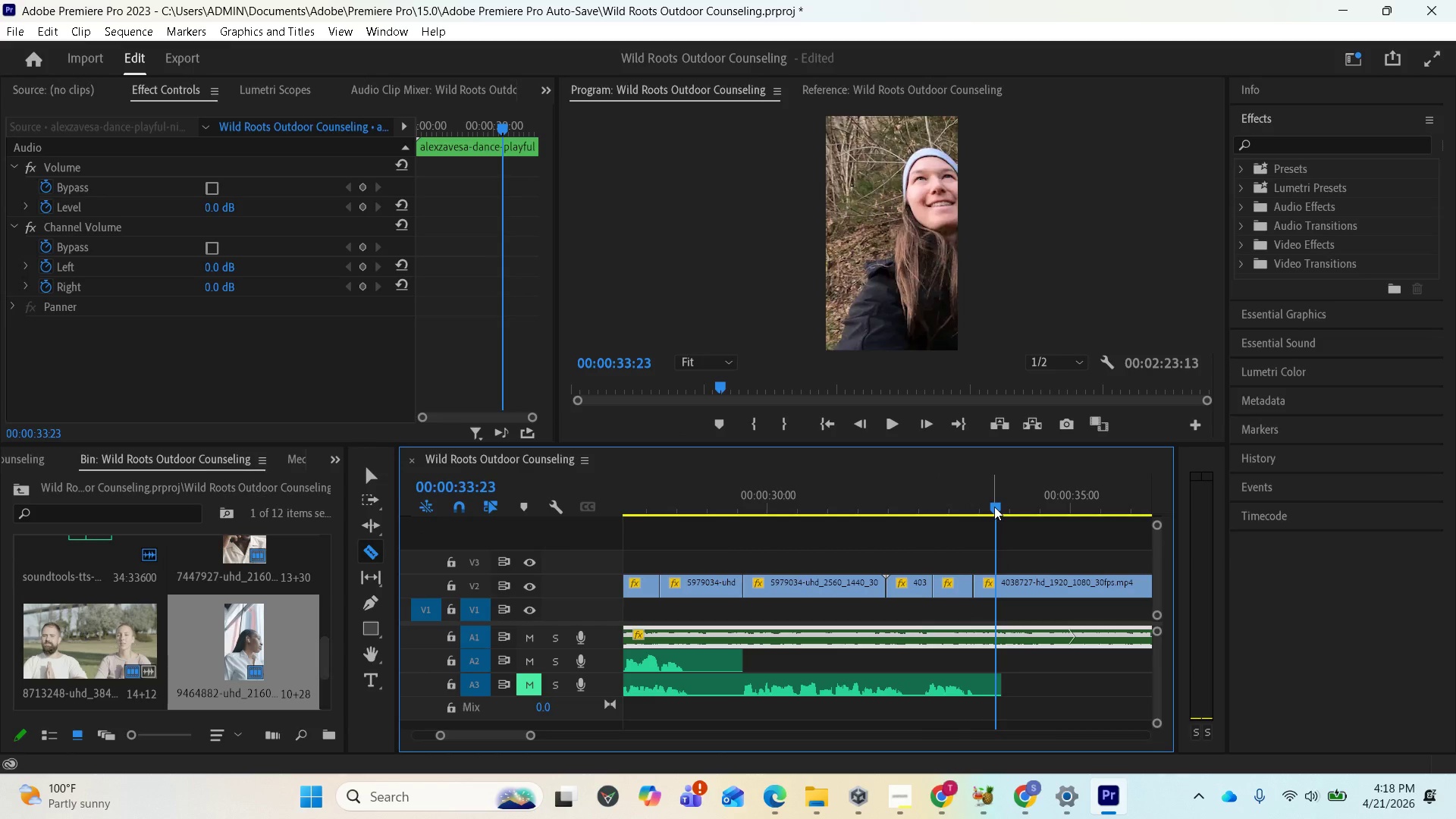 
left_click_drag(start_coordinate=[994, 505], to_coordinate=[1002, 504])
 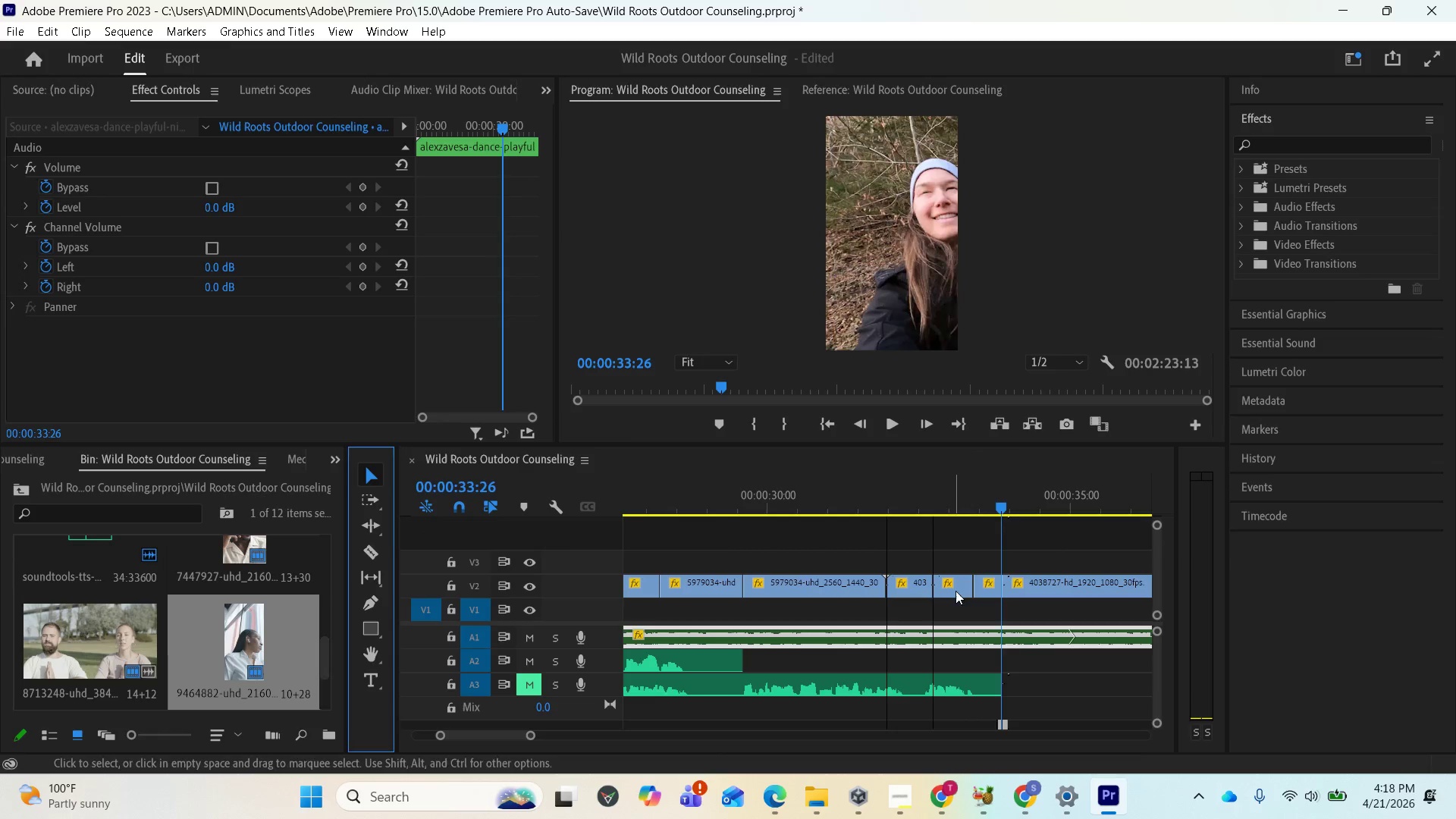 
left_click([994, 591])
 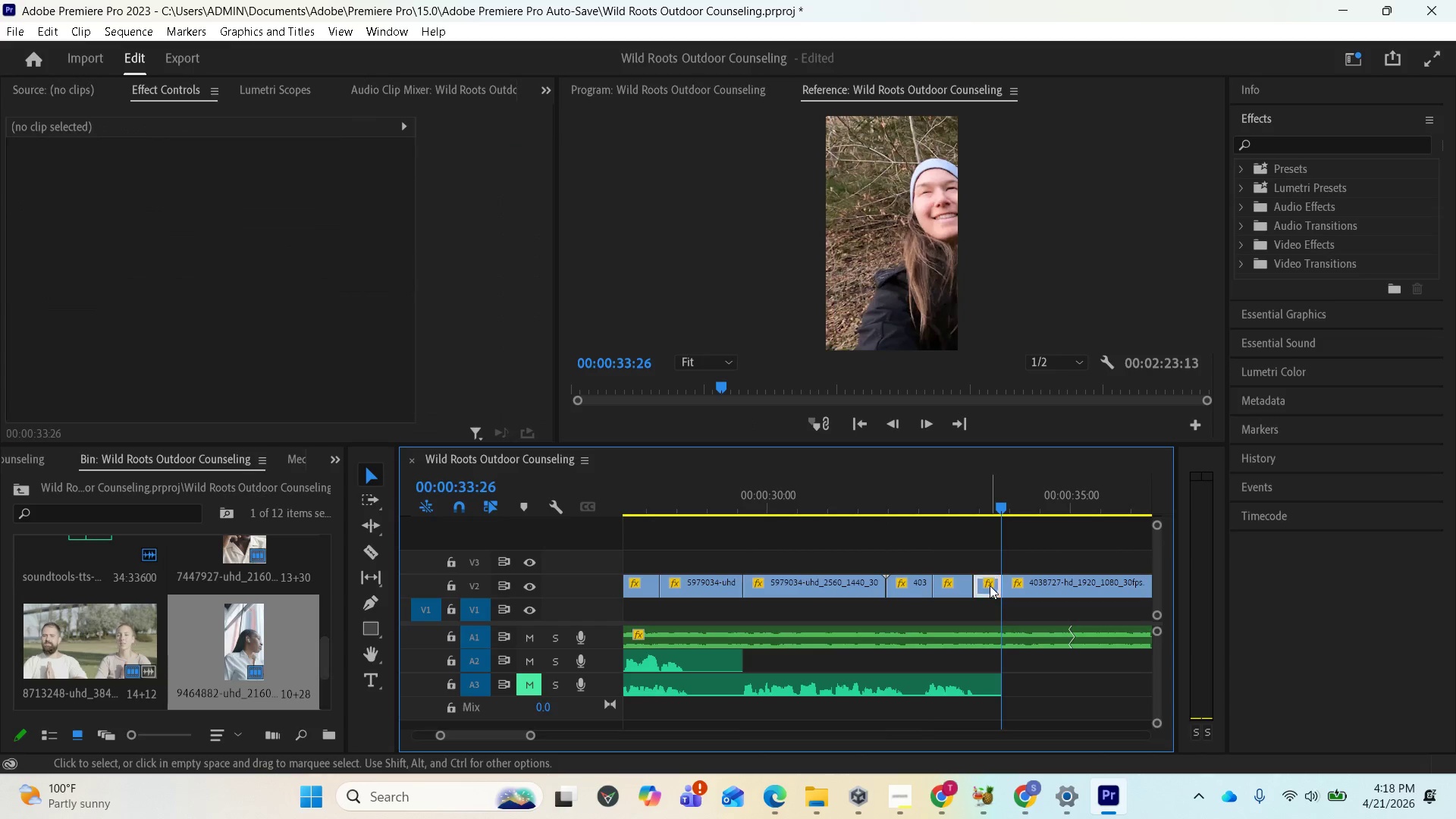 
left_click([990, 585])
 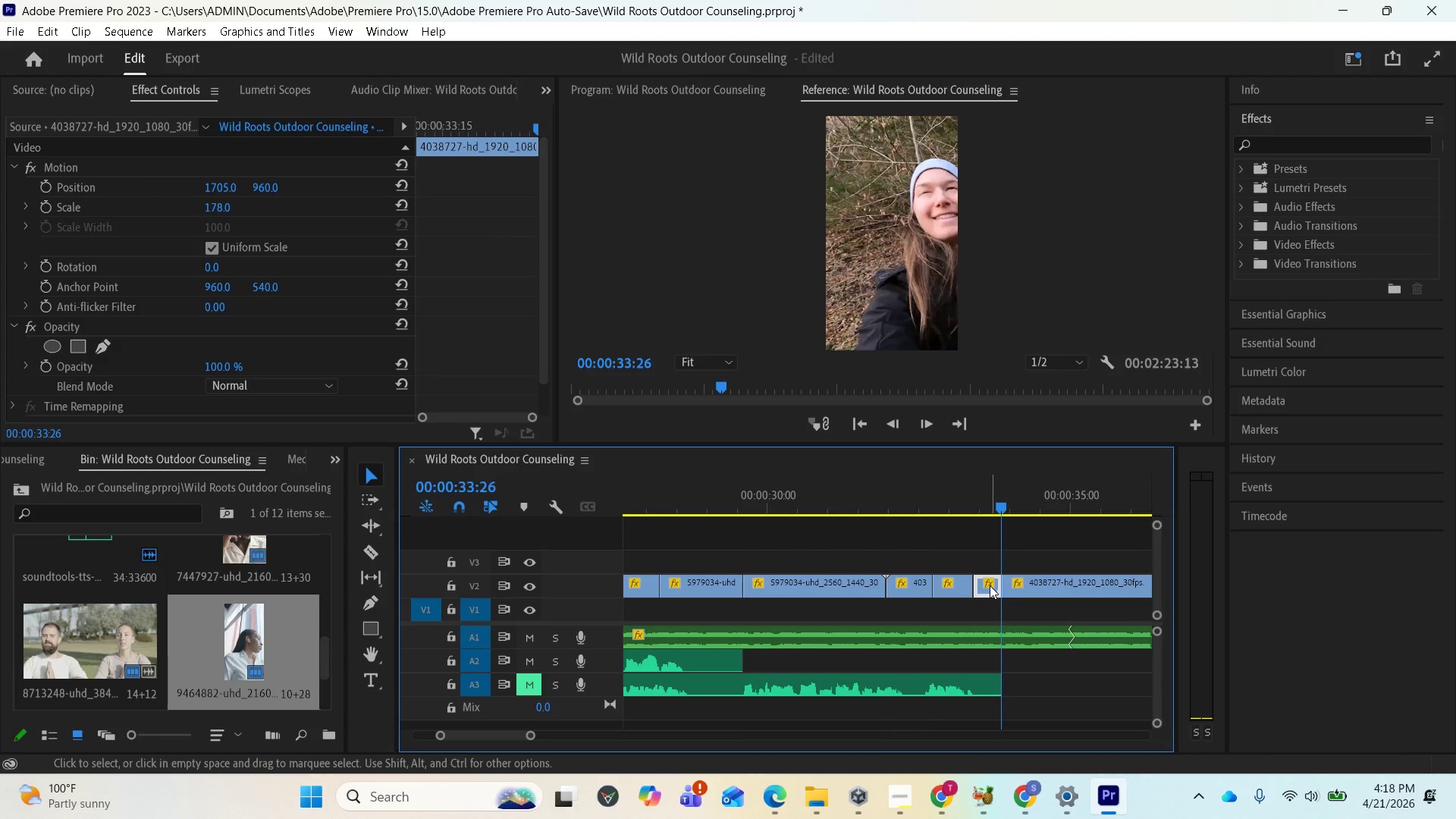 
key(Delete)
 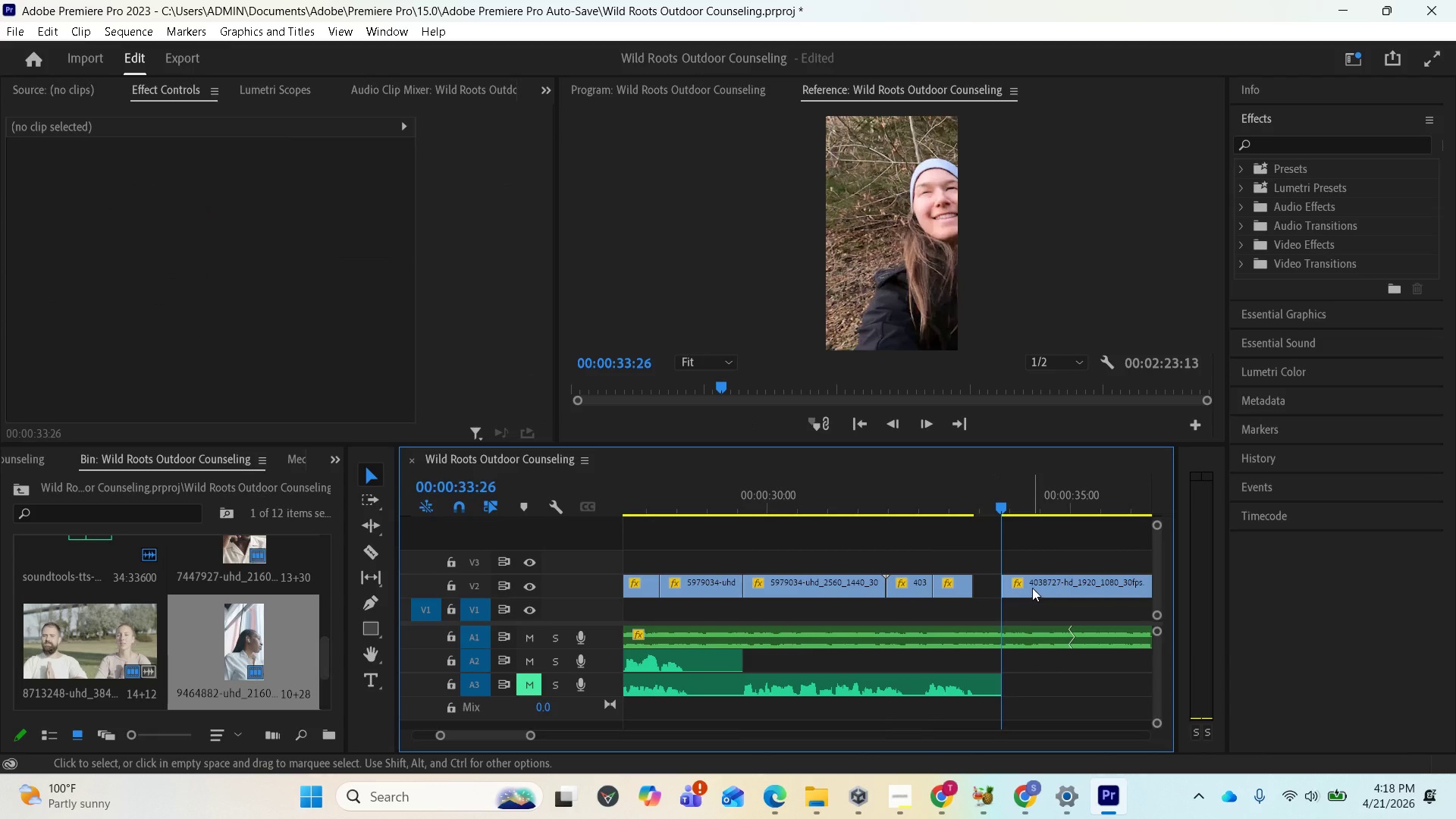 
left_click_drag(start_coordinate=[1032, 588], to_coordinate=[1013, 587])
 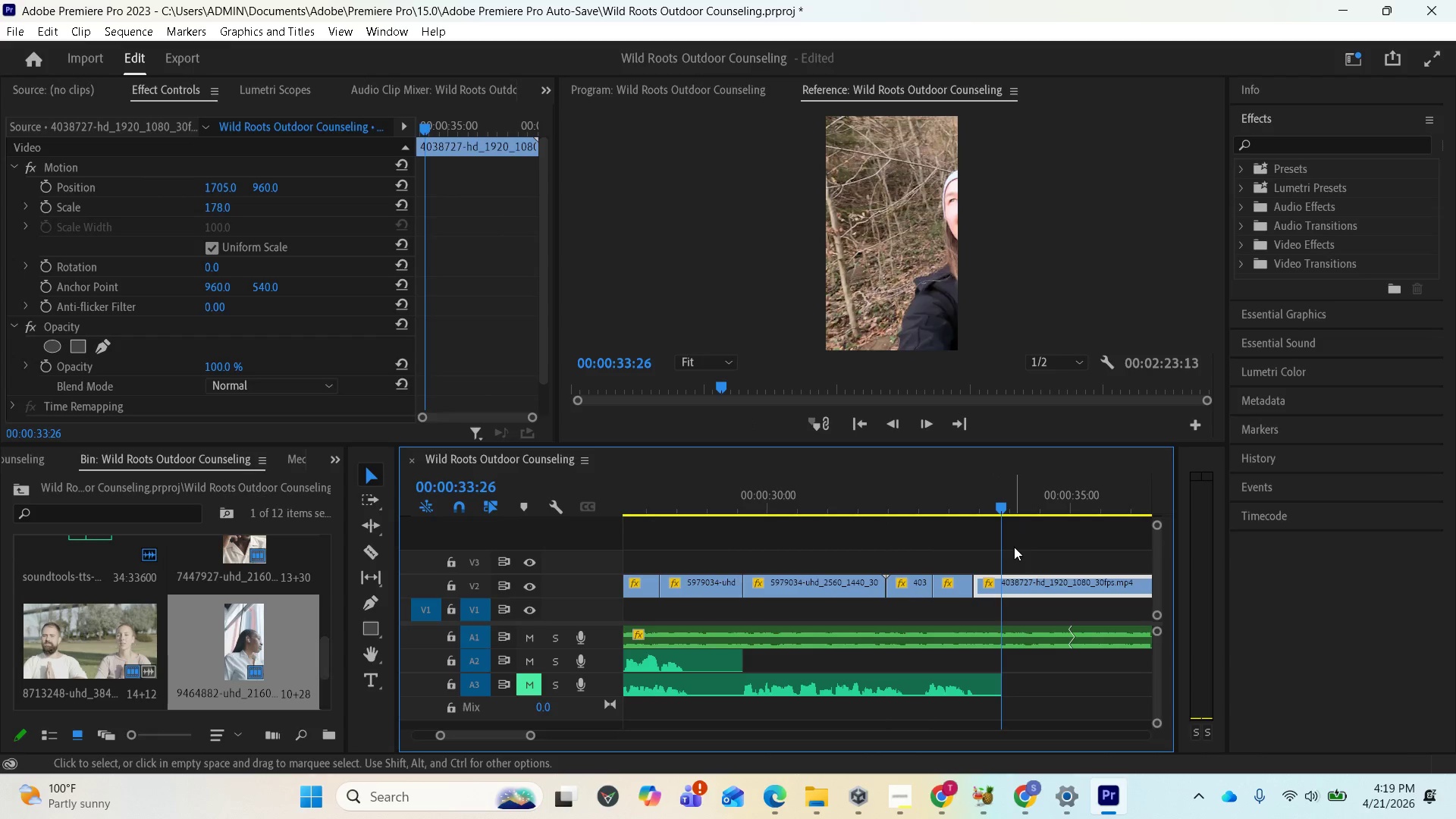 
left_click_drag(start_coordinate=[1009, 585], to_coordinate=[1020, 582])
 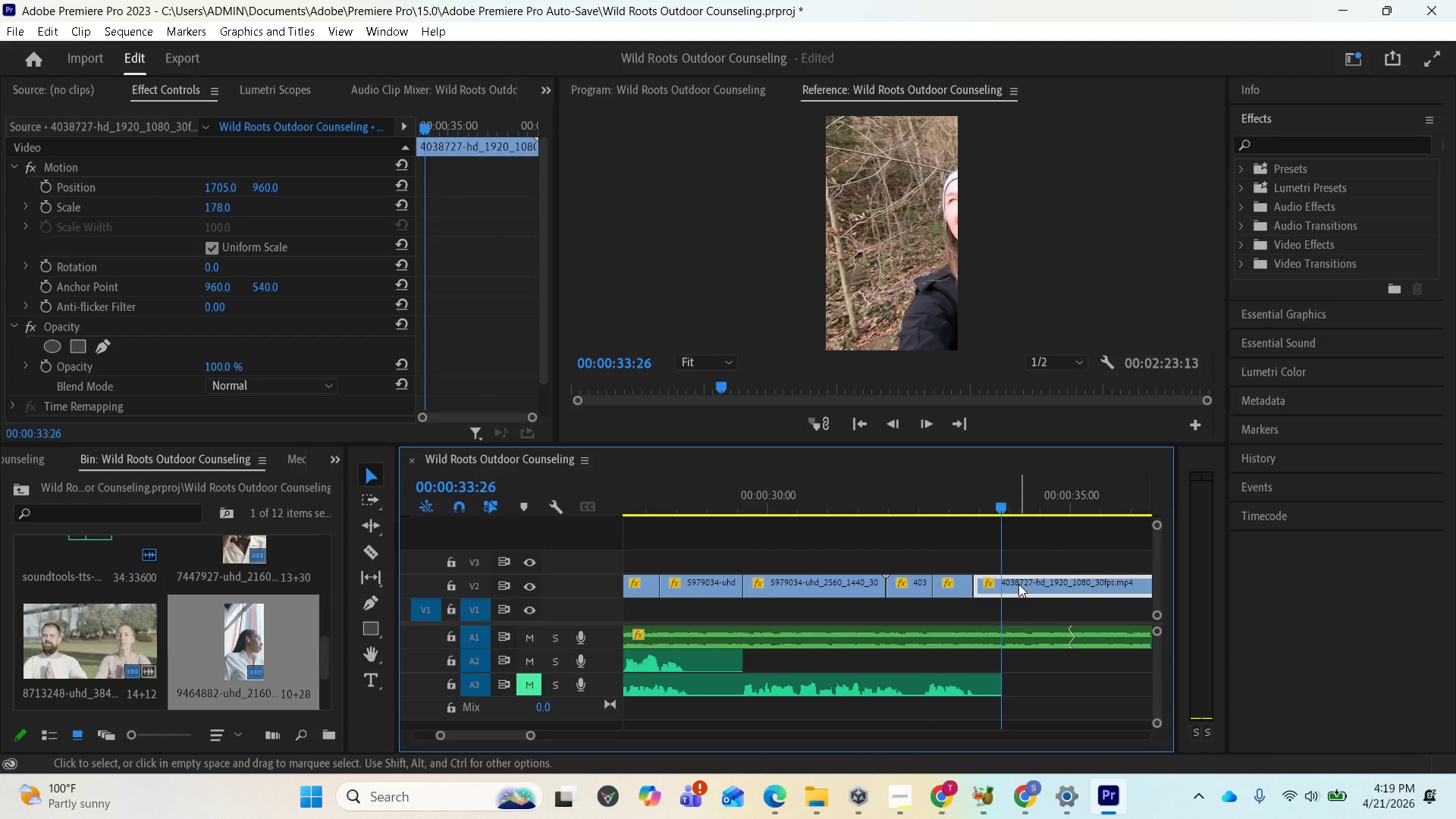 
left_click_drag(start_coordinate=[1018, 584], to_coordinate=[1033, 579])
 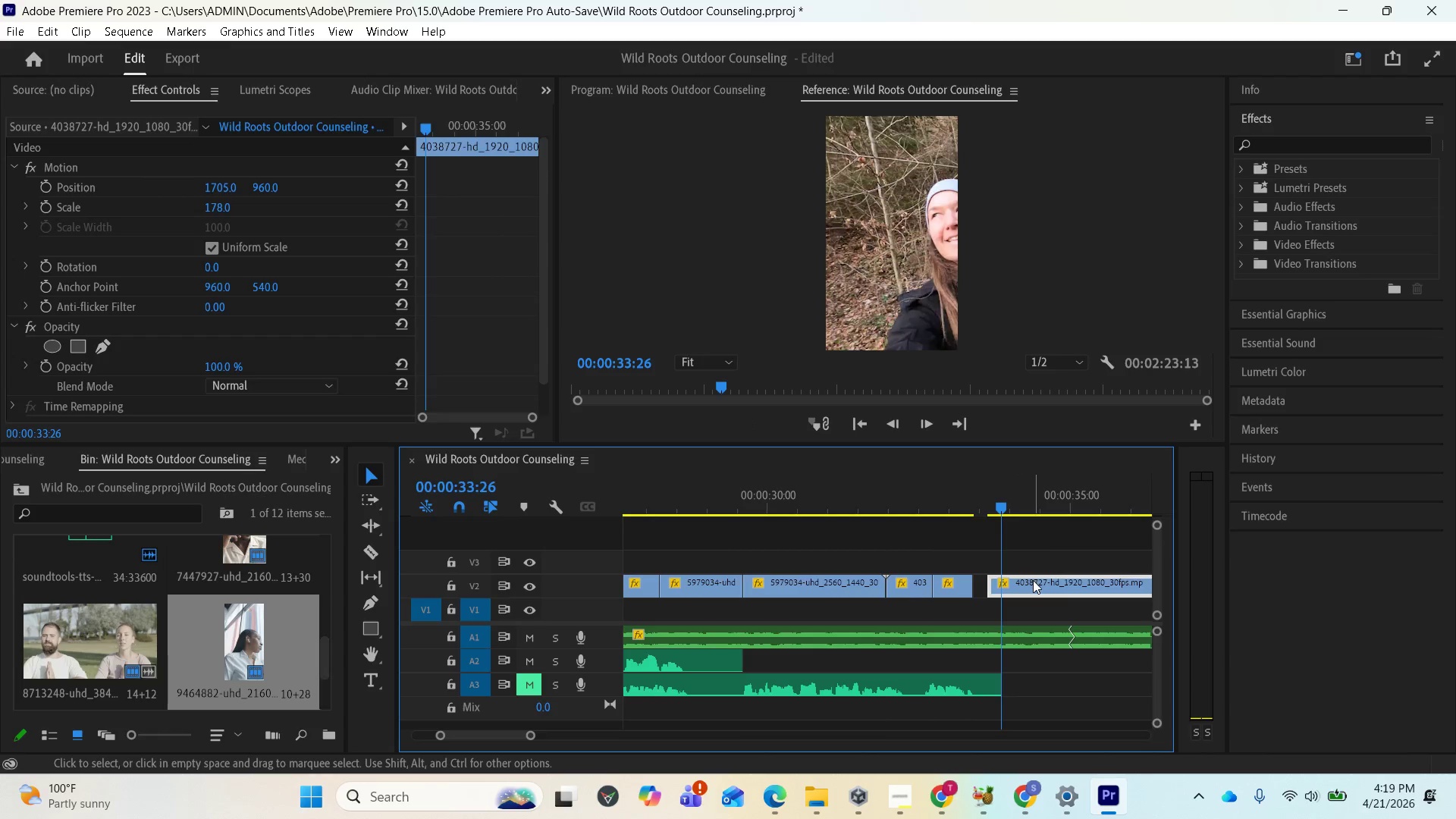 
left_click_drag(start_coordinate=[1031, 582], to_coordinate=[1038, 579])
 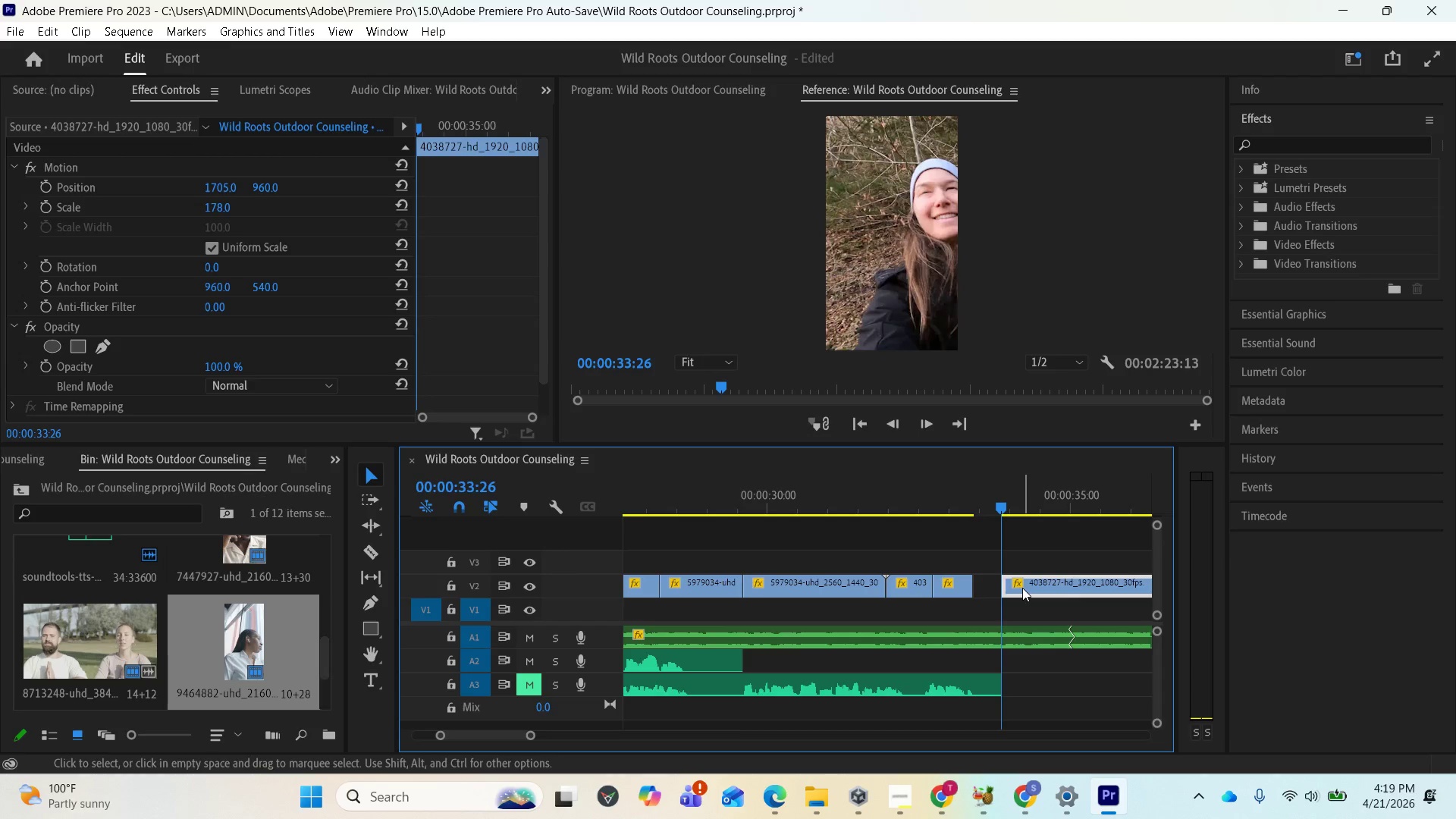 
left_click_drag(start_coordinate=[1022, 588], to_coordinate=[1010, 588])
 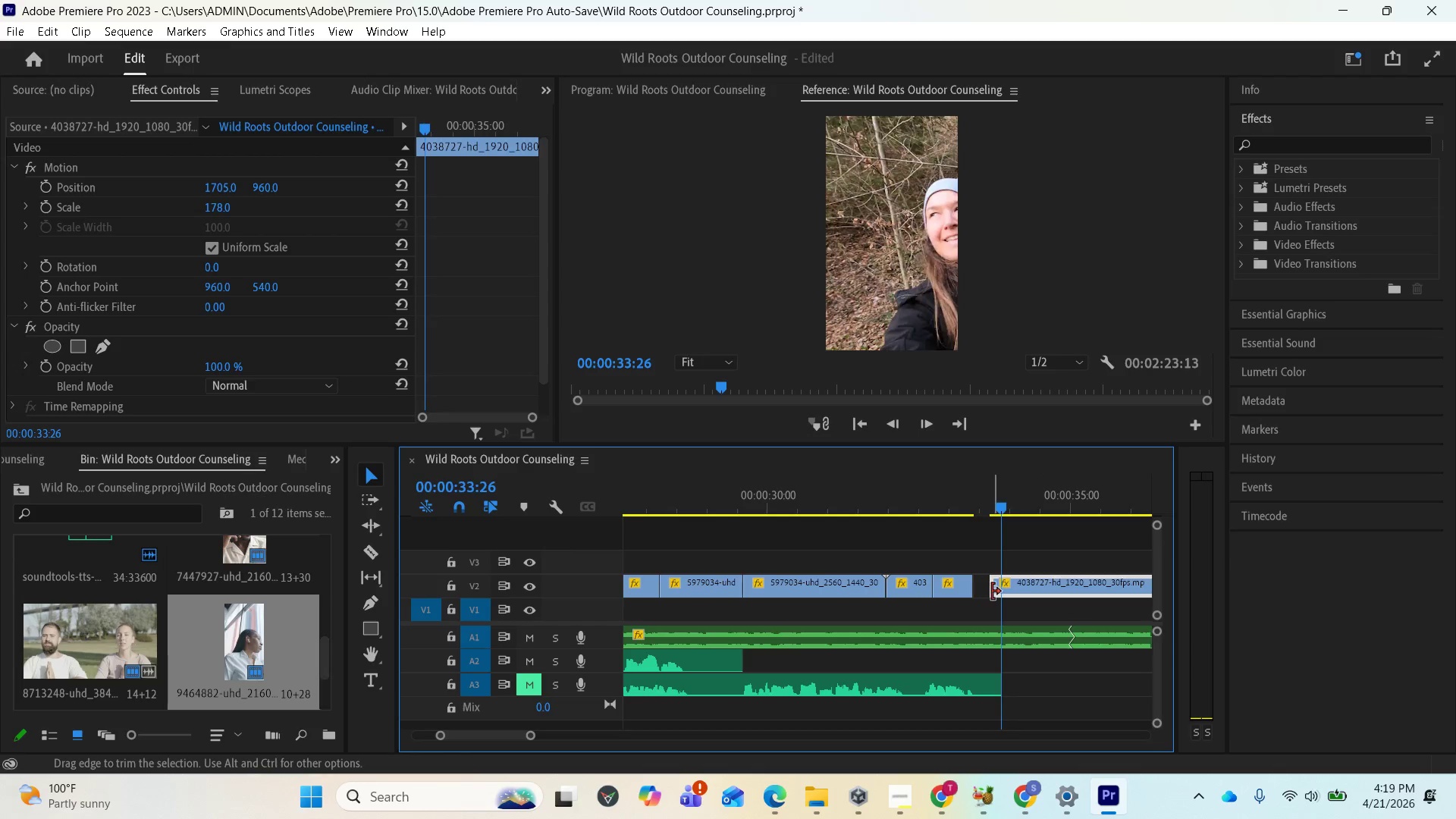 
left_click_drag(start_coordinate=[992, 592], to_coordinate=[981, 592])
 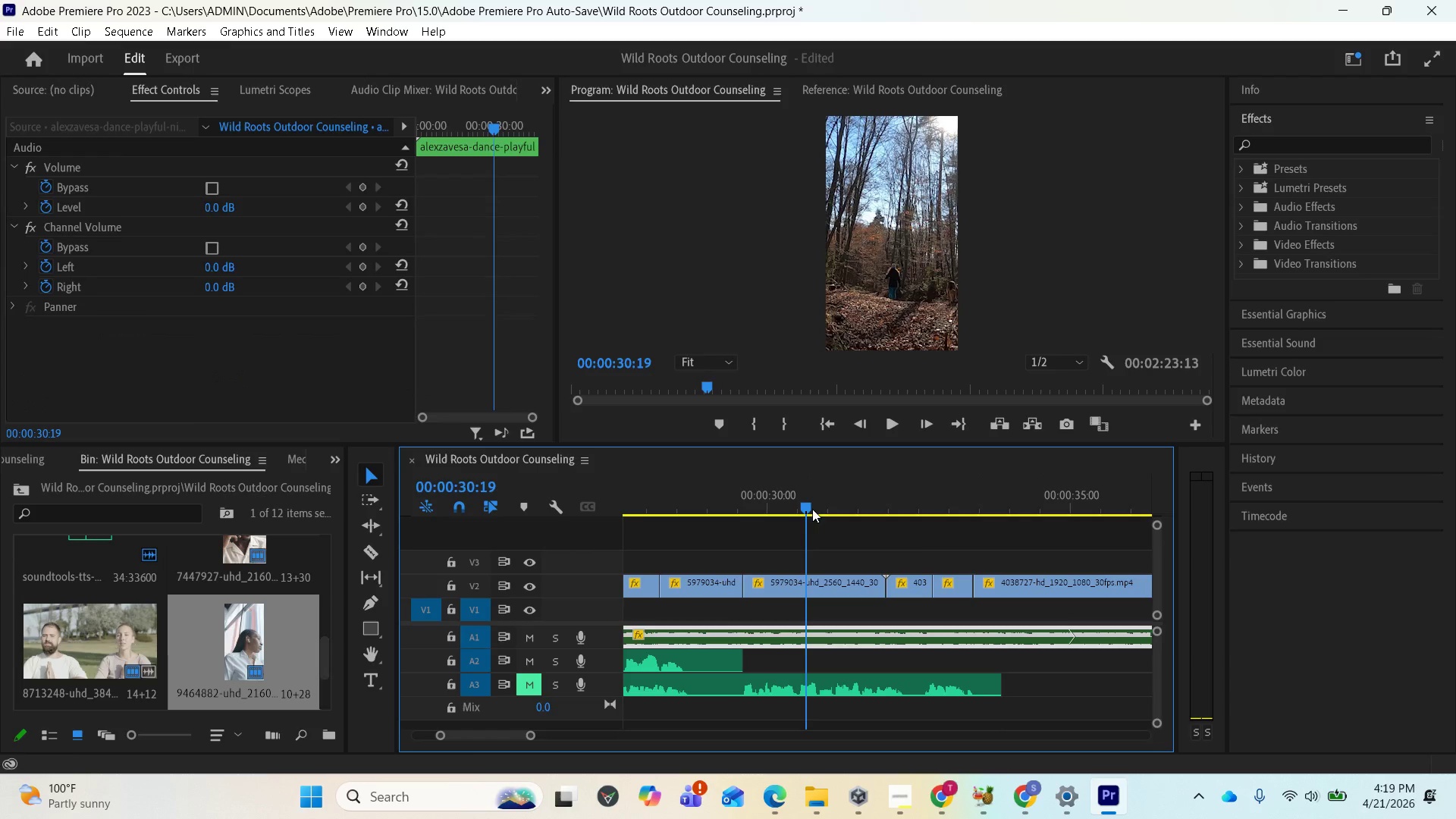 
key(Space)
 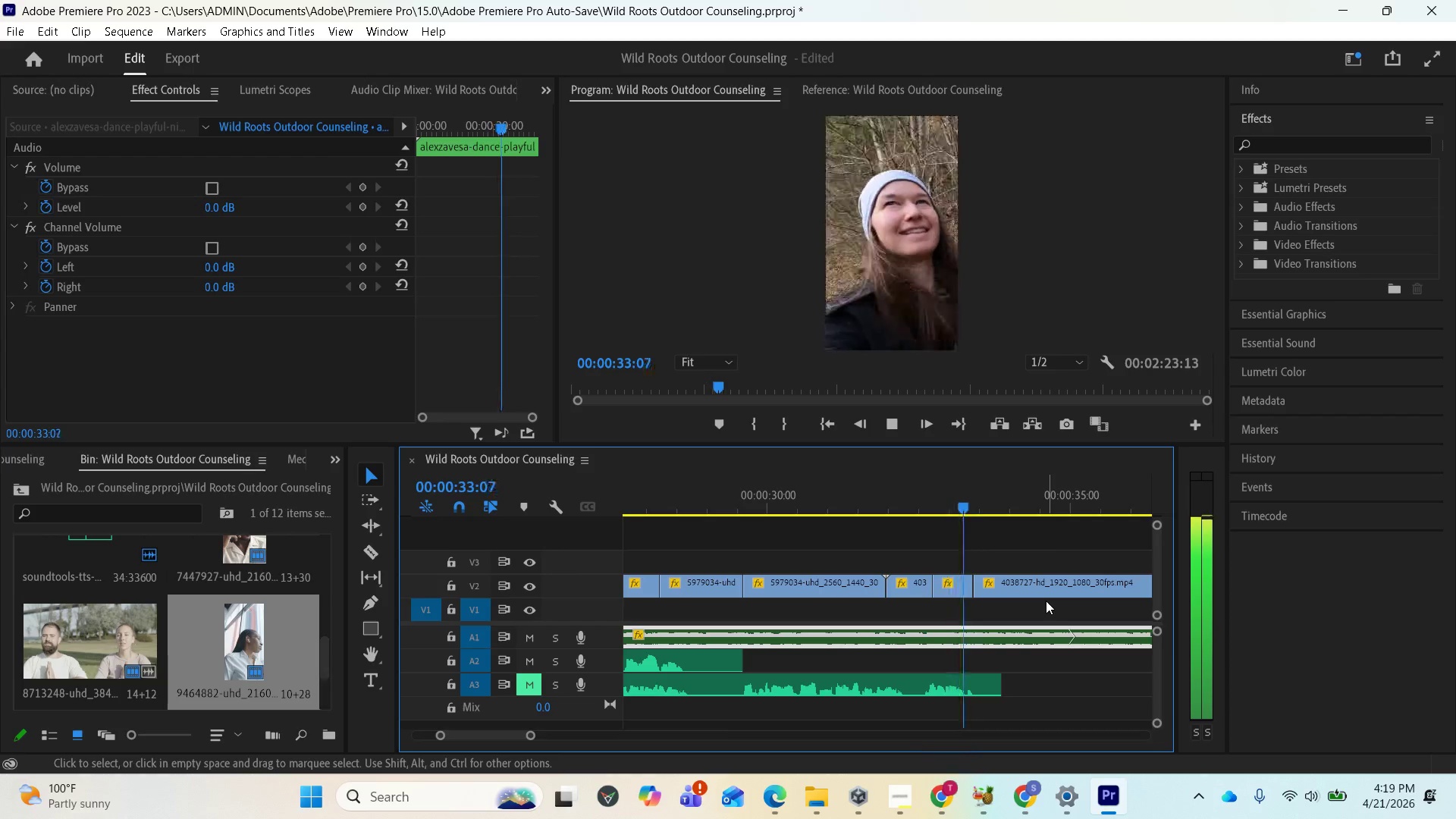 
key(Space)
 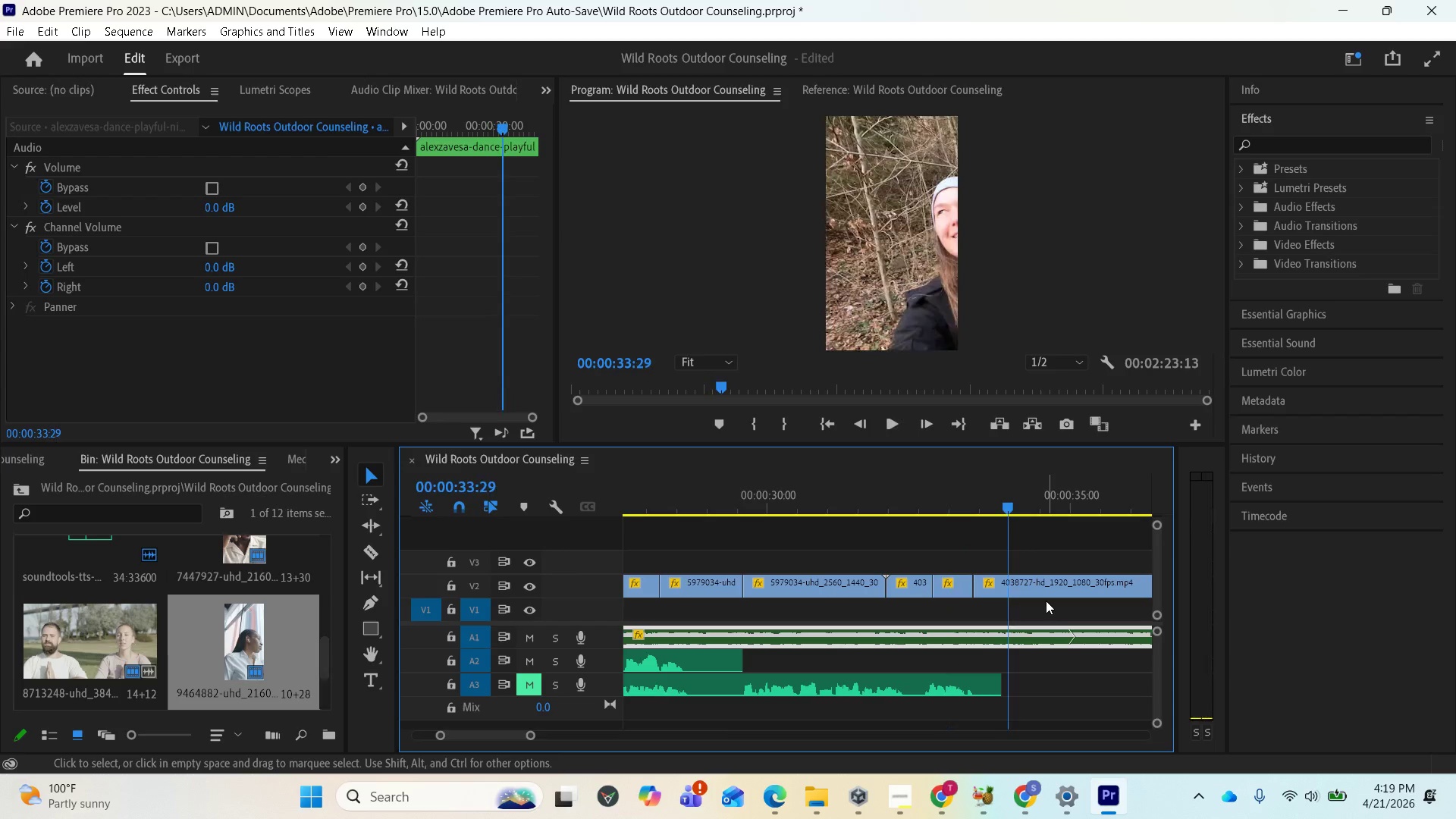 
key(Space)
 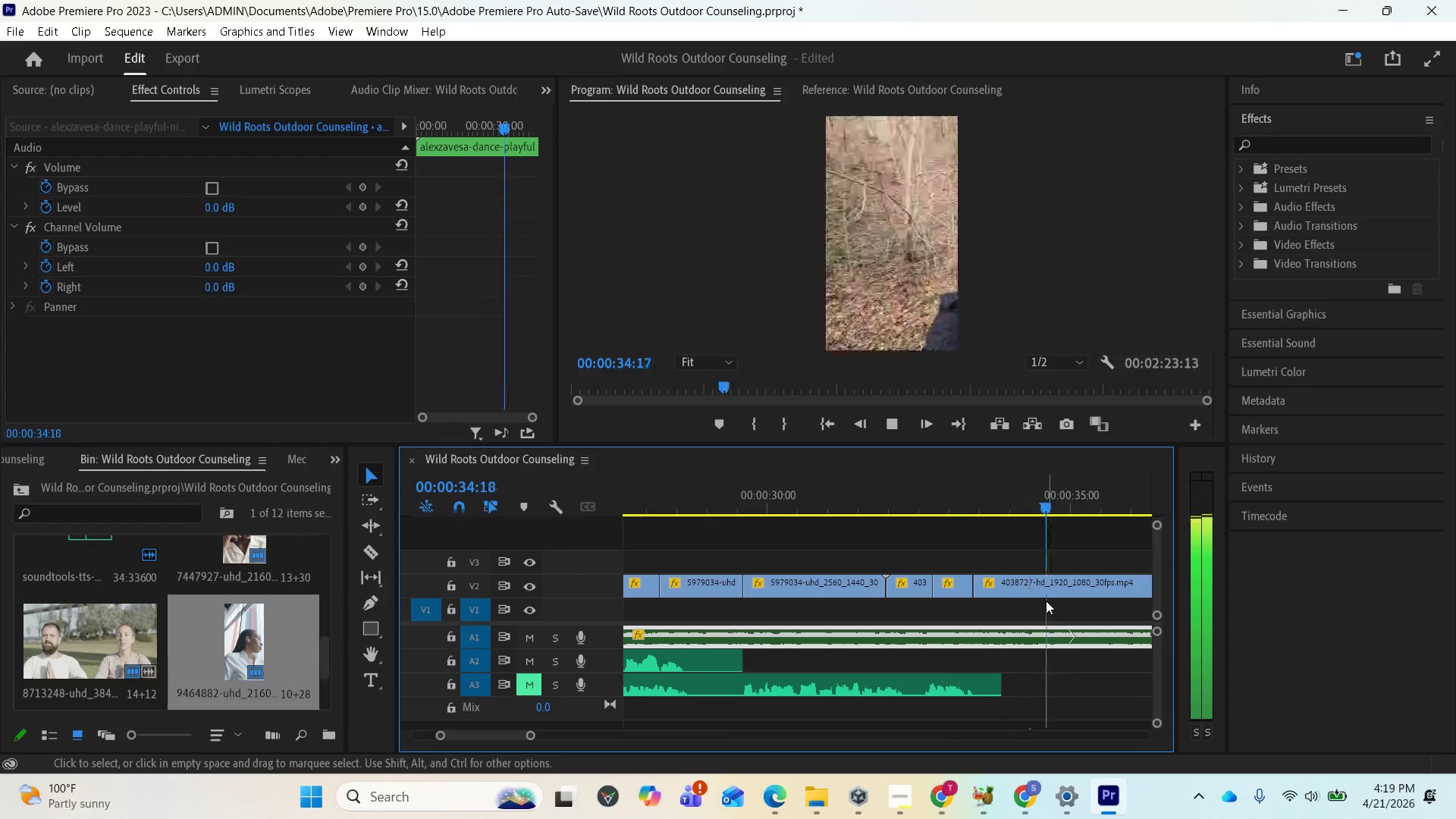 
key(Space)
 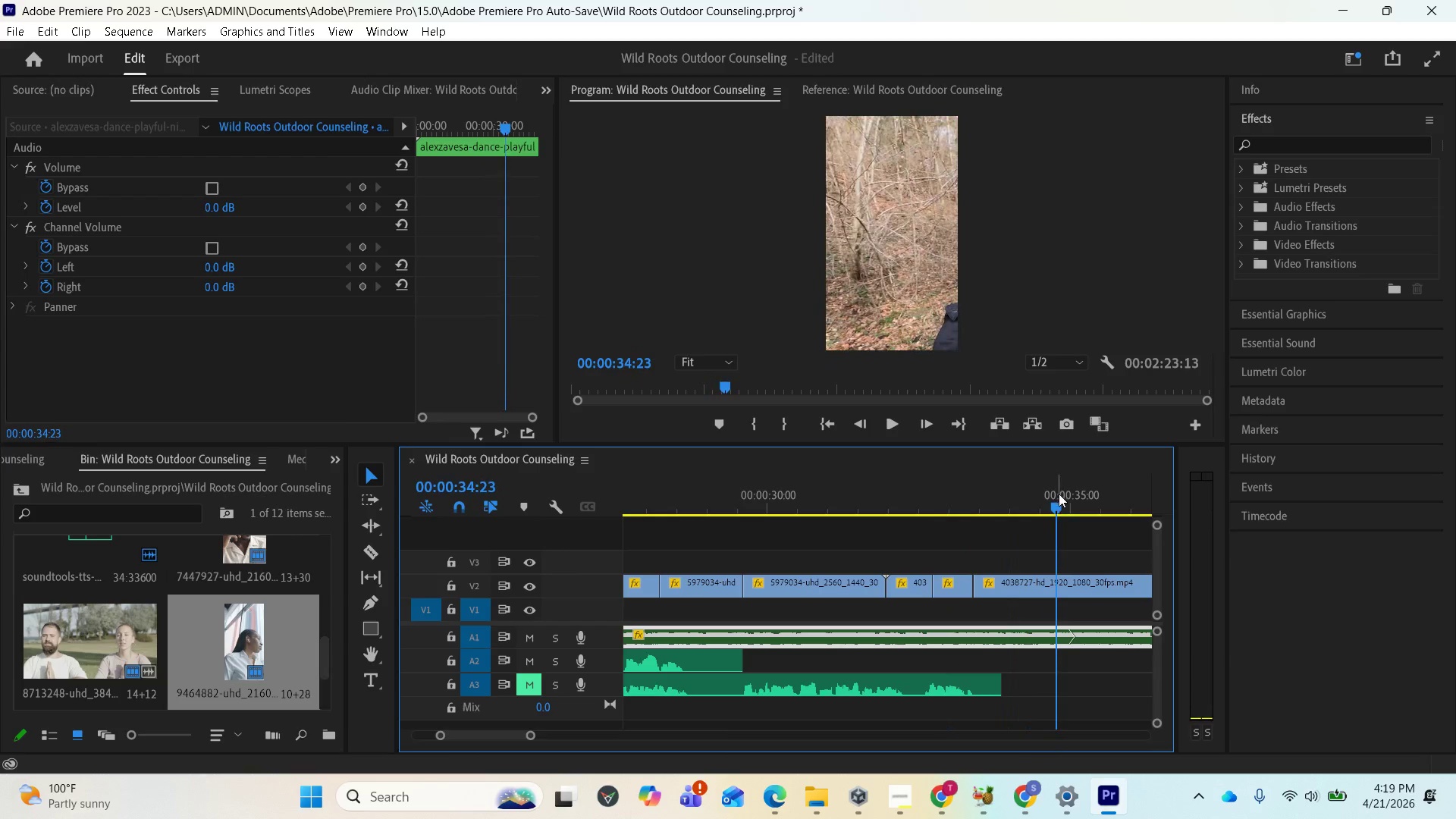 
left_click_drag(start_coordinate=[1054, 507], to_coordinate=[1009, 507])
 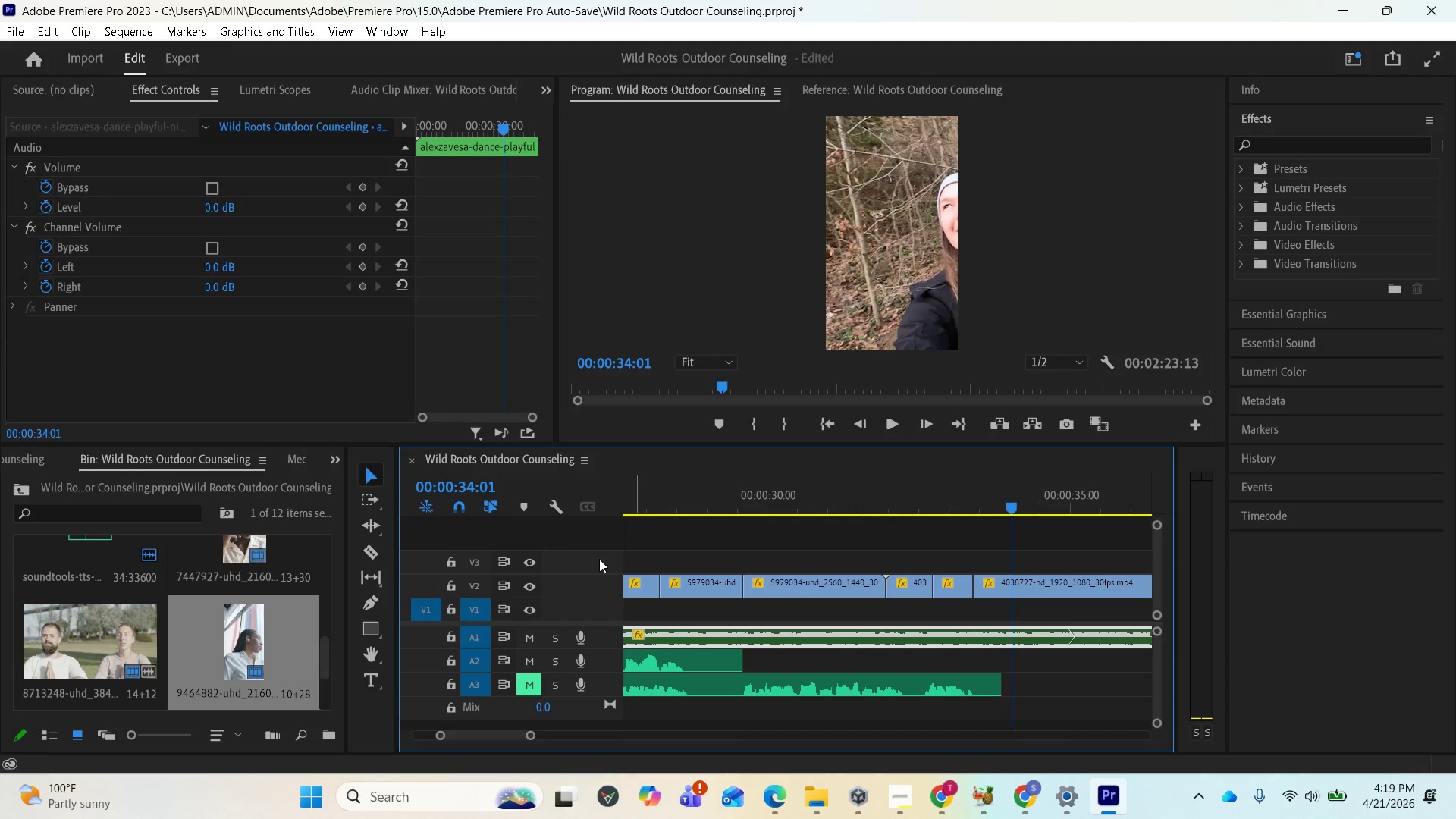 
left_click([370, 550])
 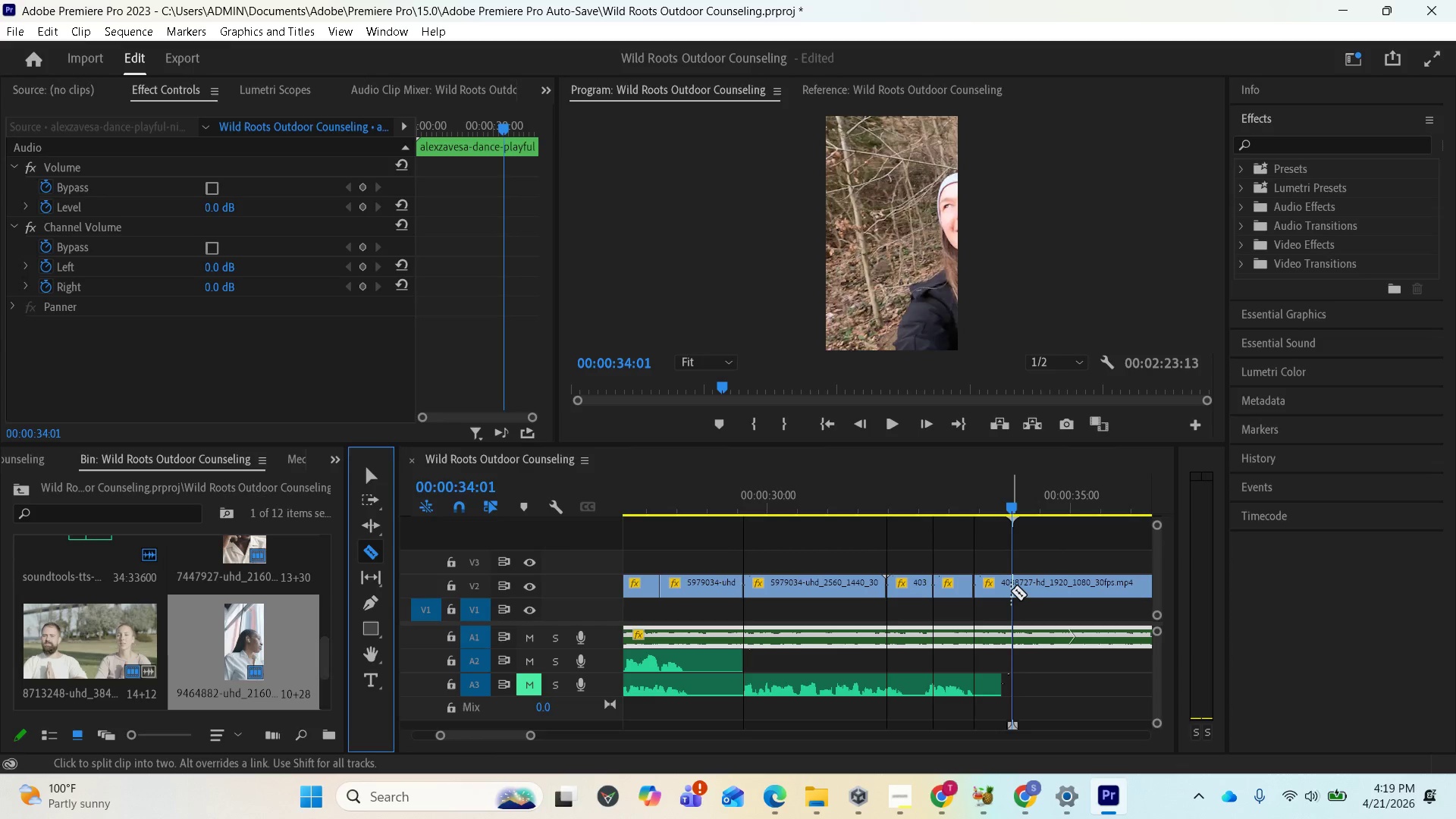 
left_click([1011, 591])
 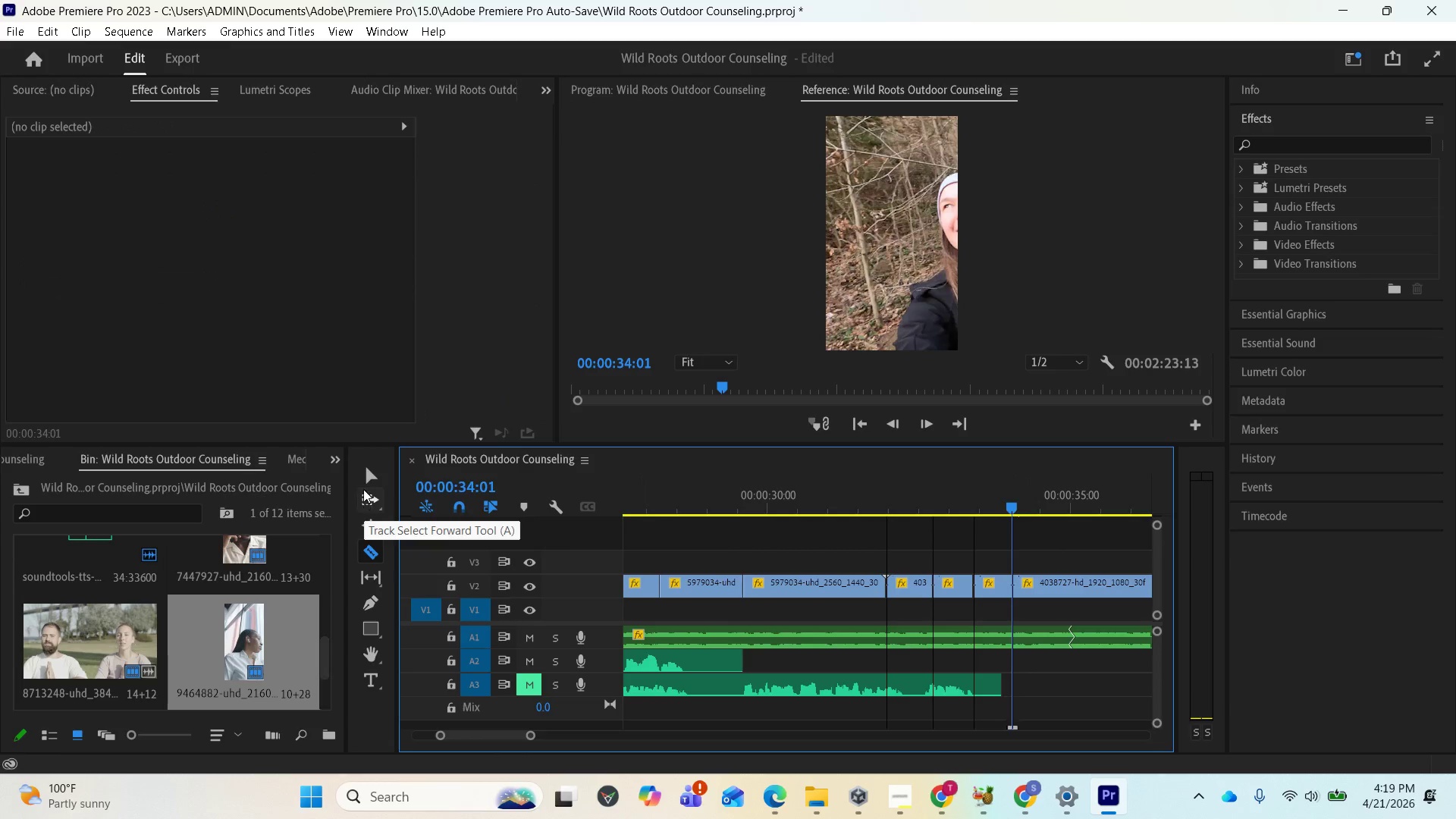 
left_click([366, 475])
 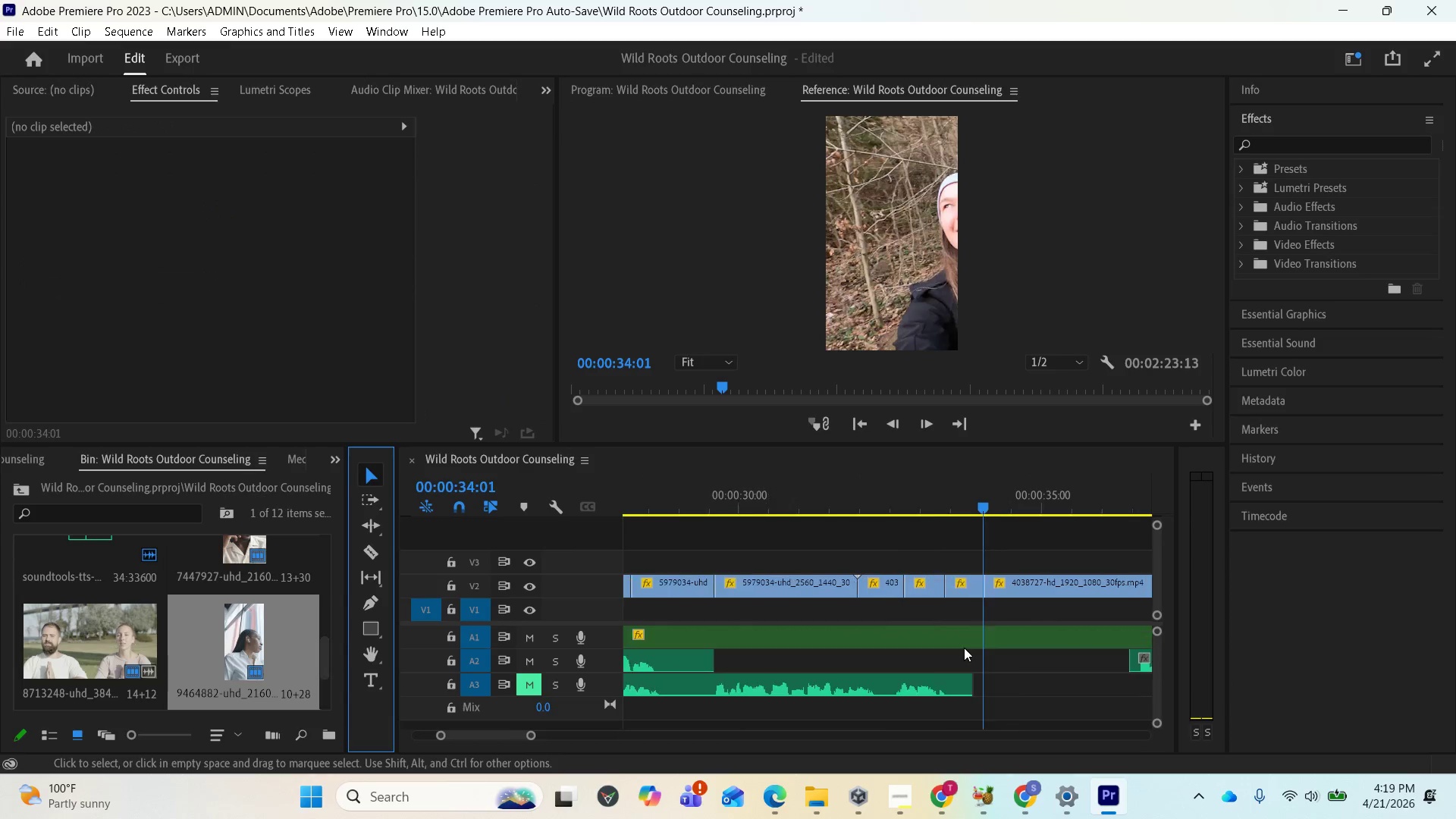 
scroll: coordinate [940, 636], scroll_direction: down, amount: 7.0
 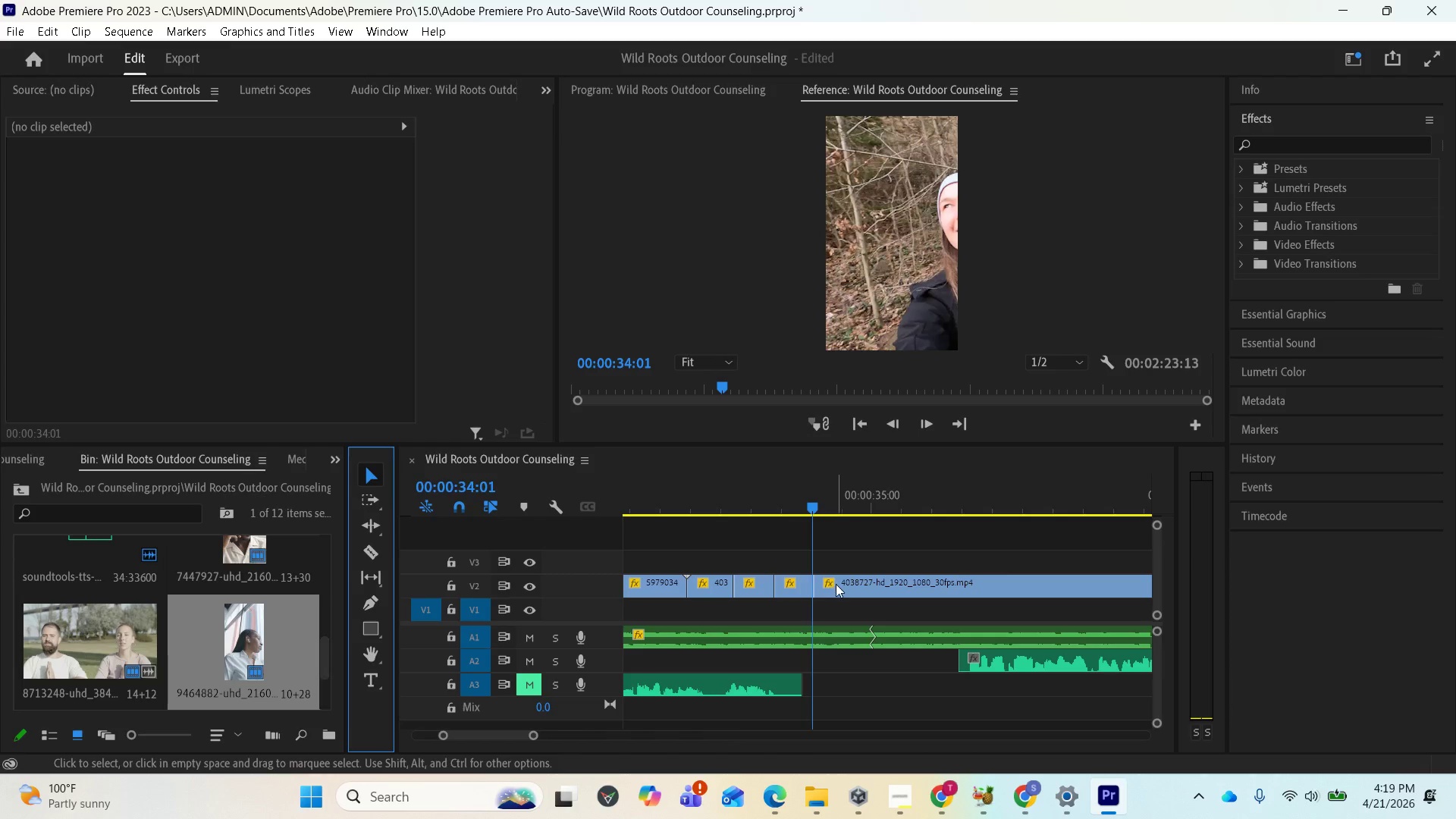 
left_click([836, 584])
 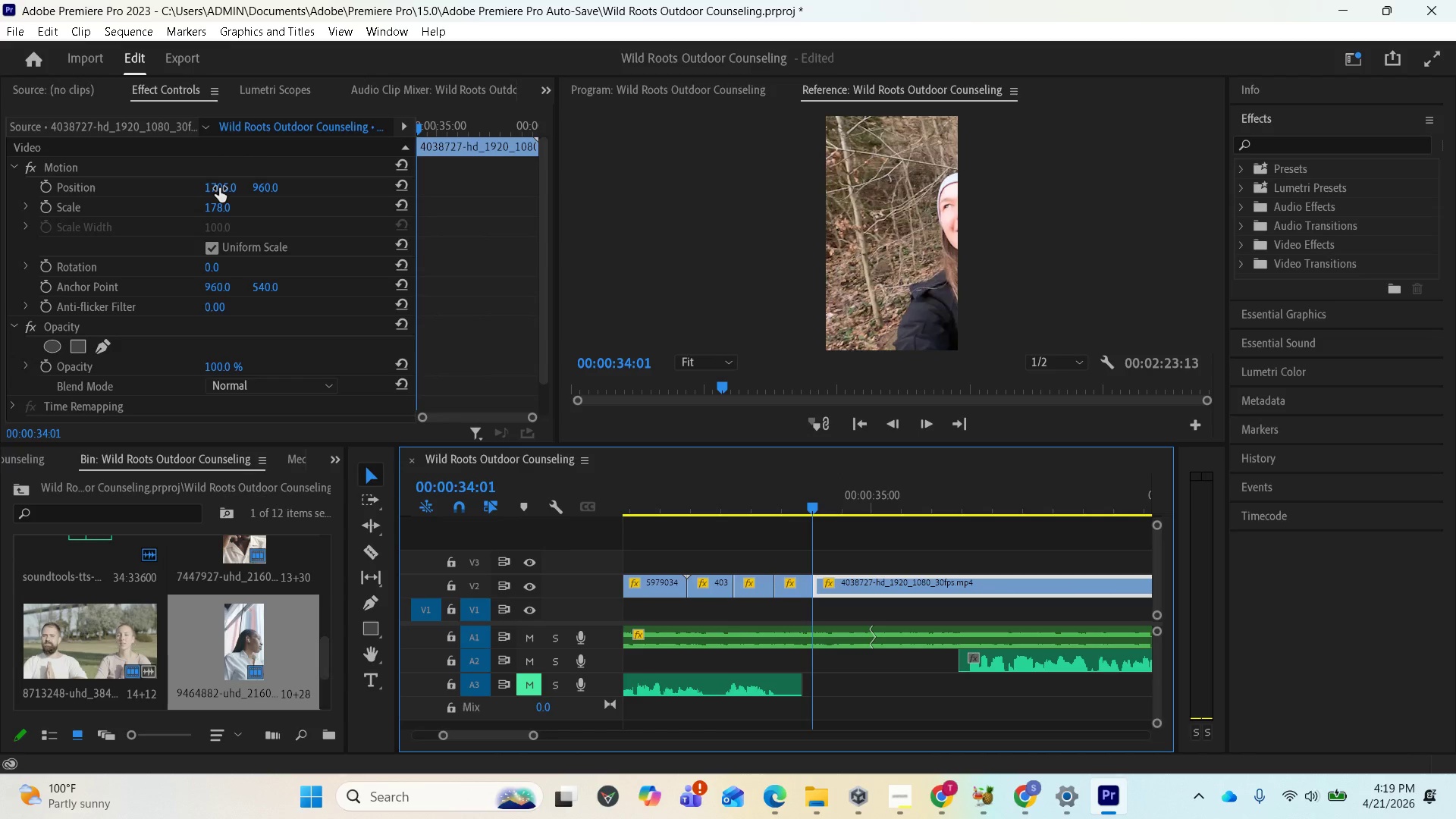 
left_click_drag(start_coordinate=[219, 188], to_coordinate=[82, 184])
 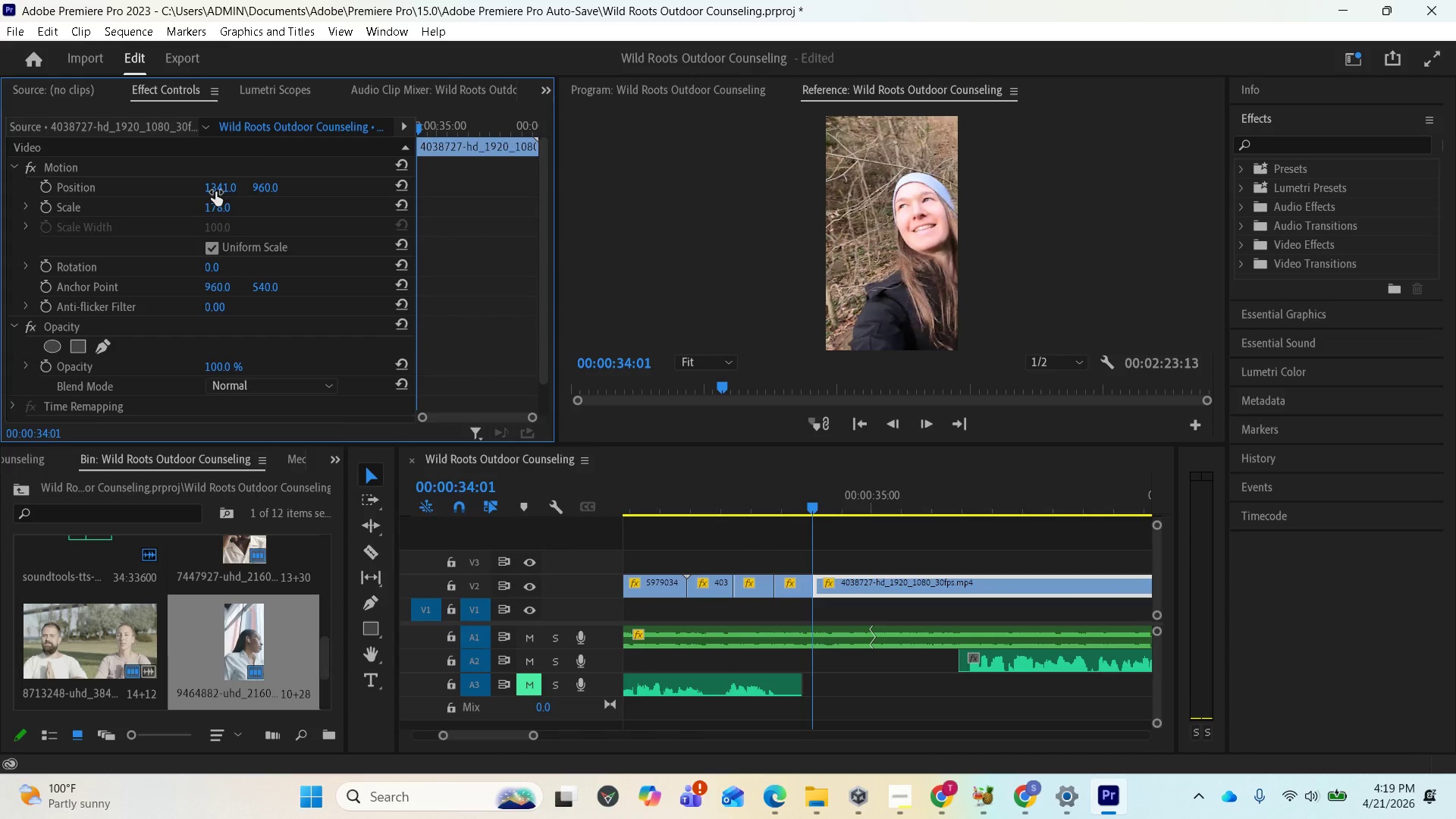 
left_click_drag(start_coordinate=[215, 192], to_coordinate=[114, 175])
 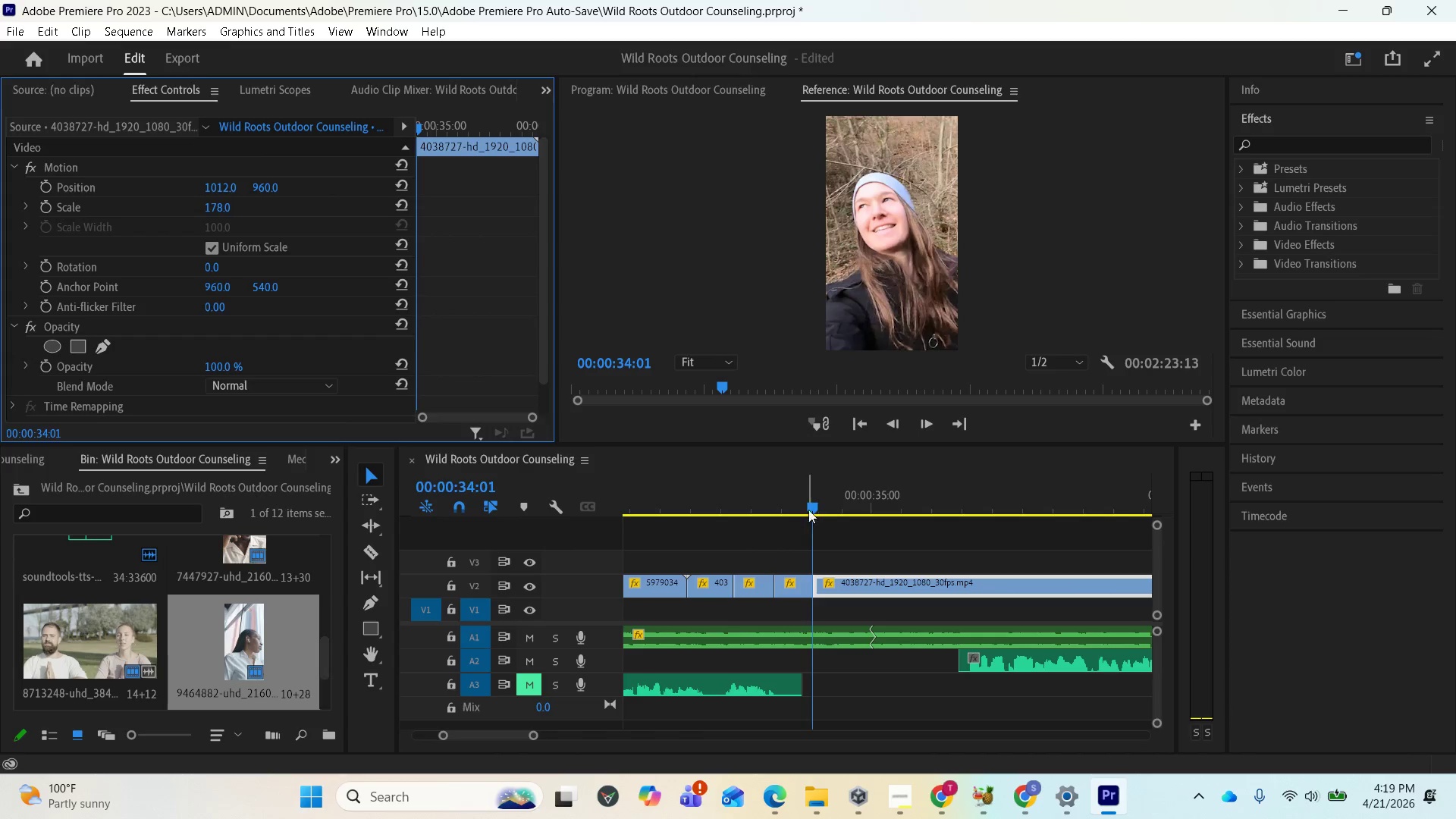 
left_click_drag(start_coordinate=[808, 507], to_coordinate=[591, 472])
 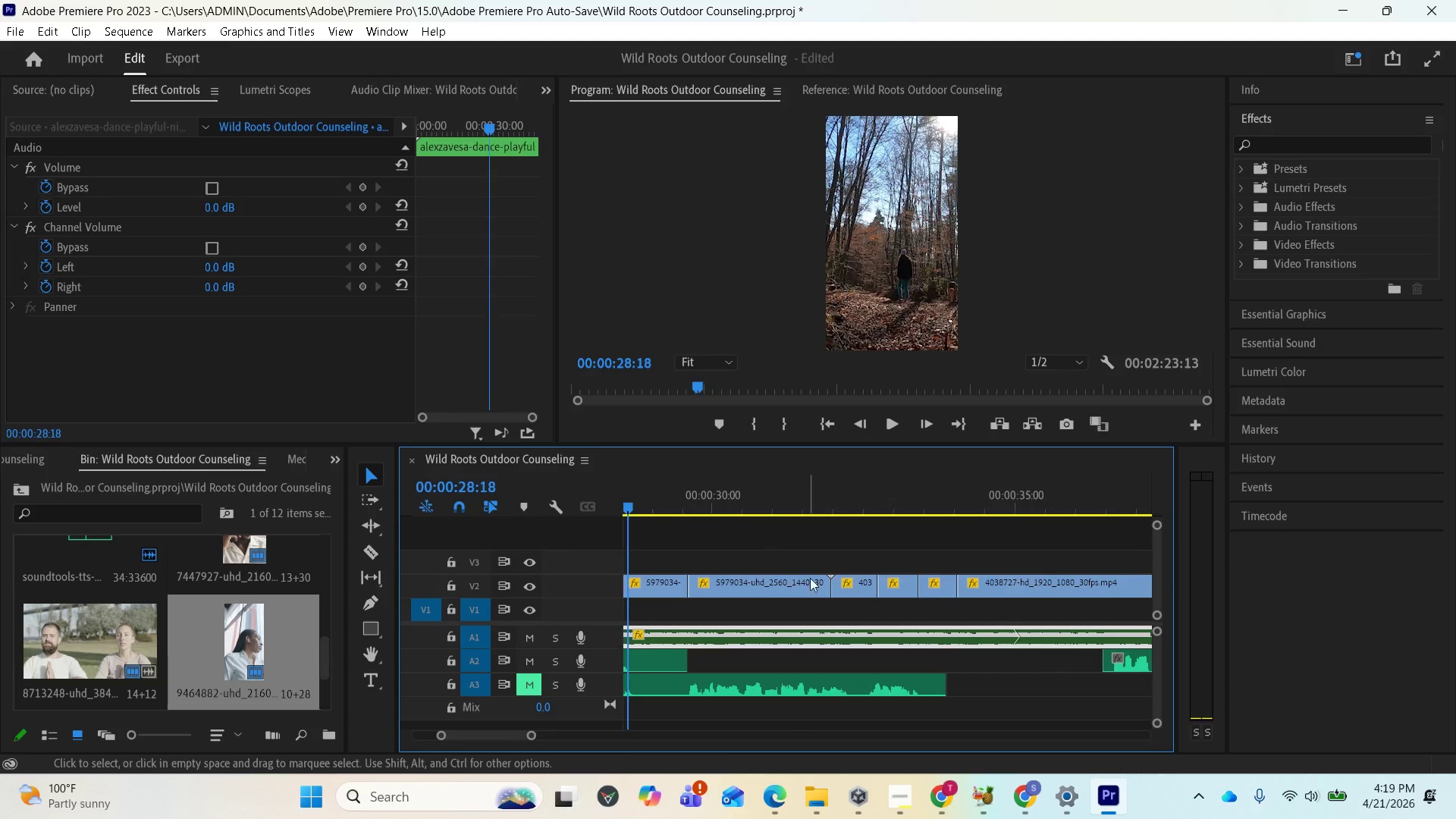 
key(Space)
 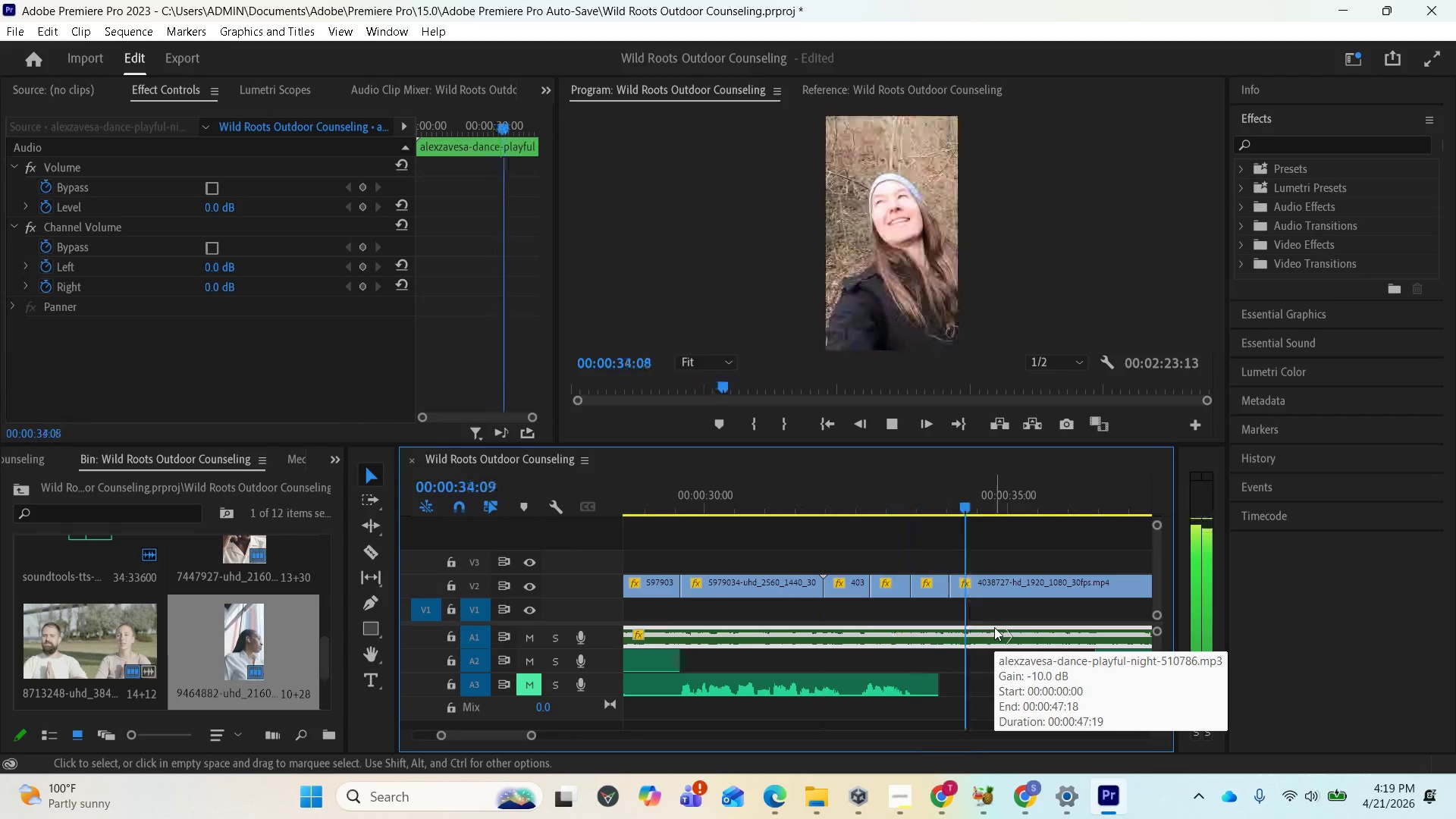 
wait(7.42)
 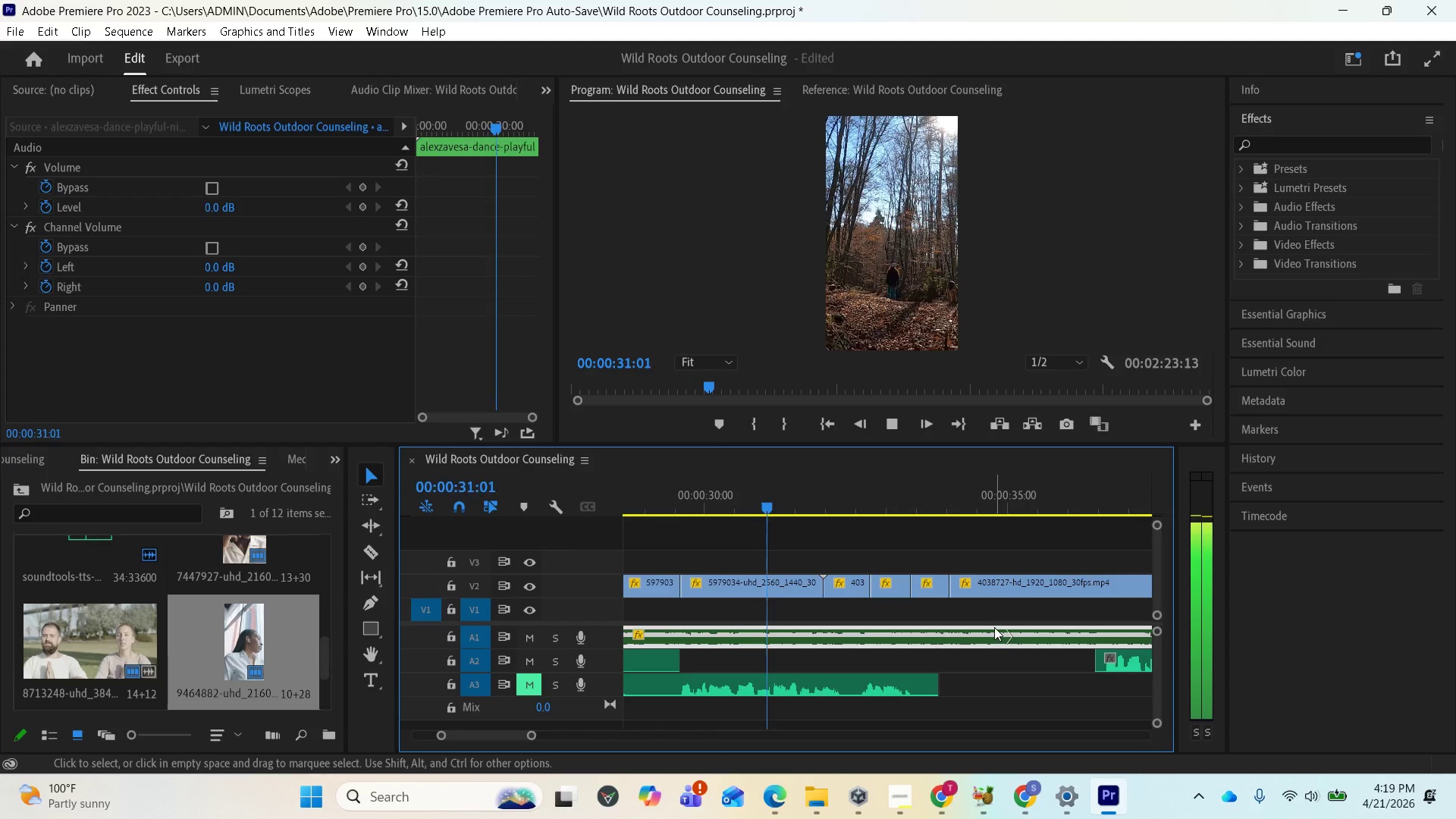 
key(Space)
 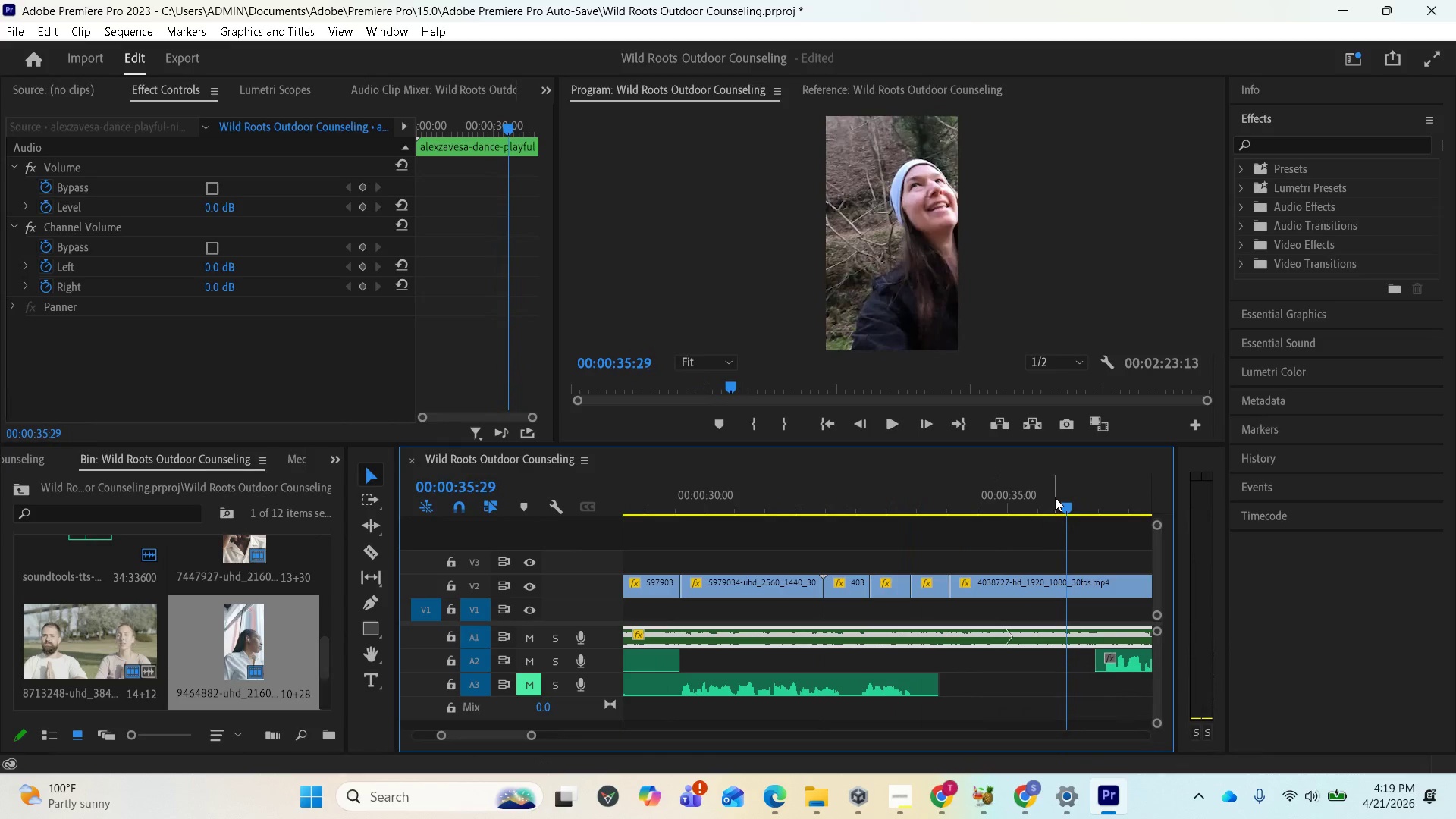 
left_click_drag(start_coordinate=[1056, 504], to_coordinate=[785, 507])
 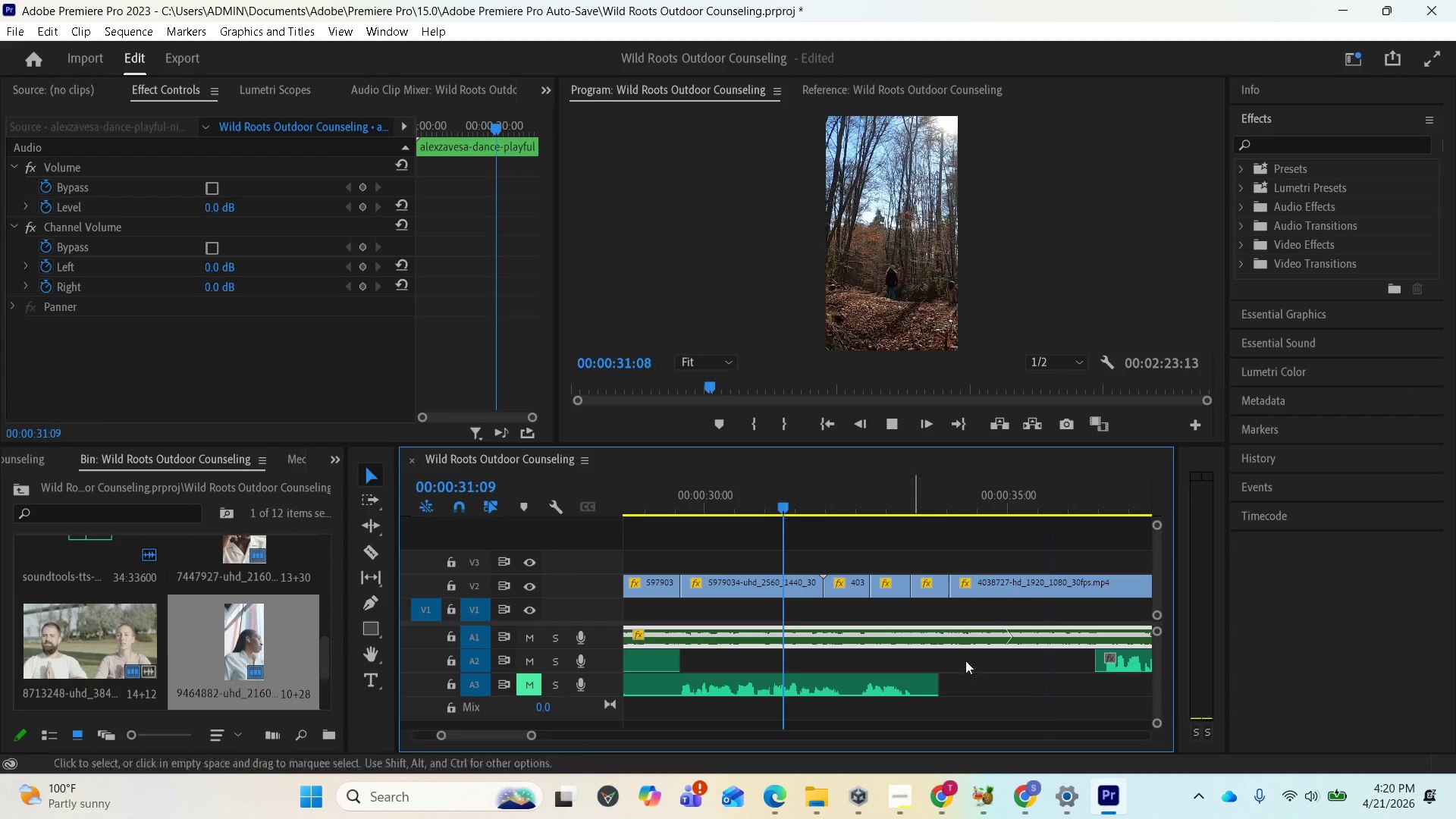 
key(Space)
 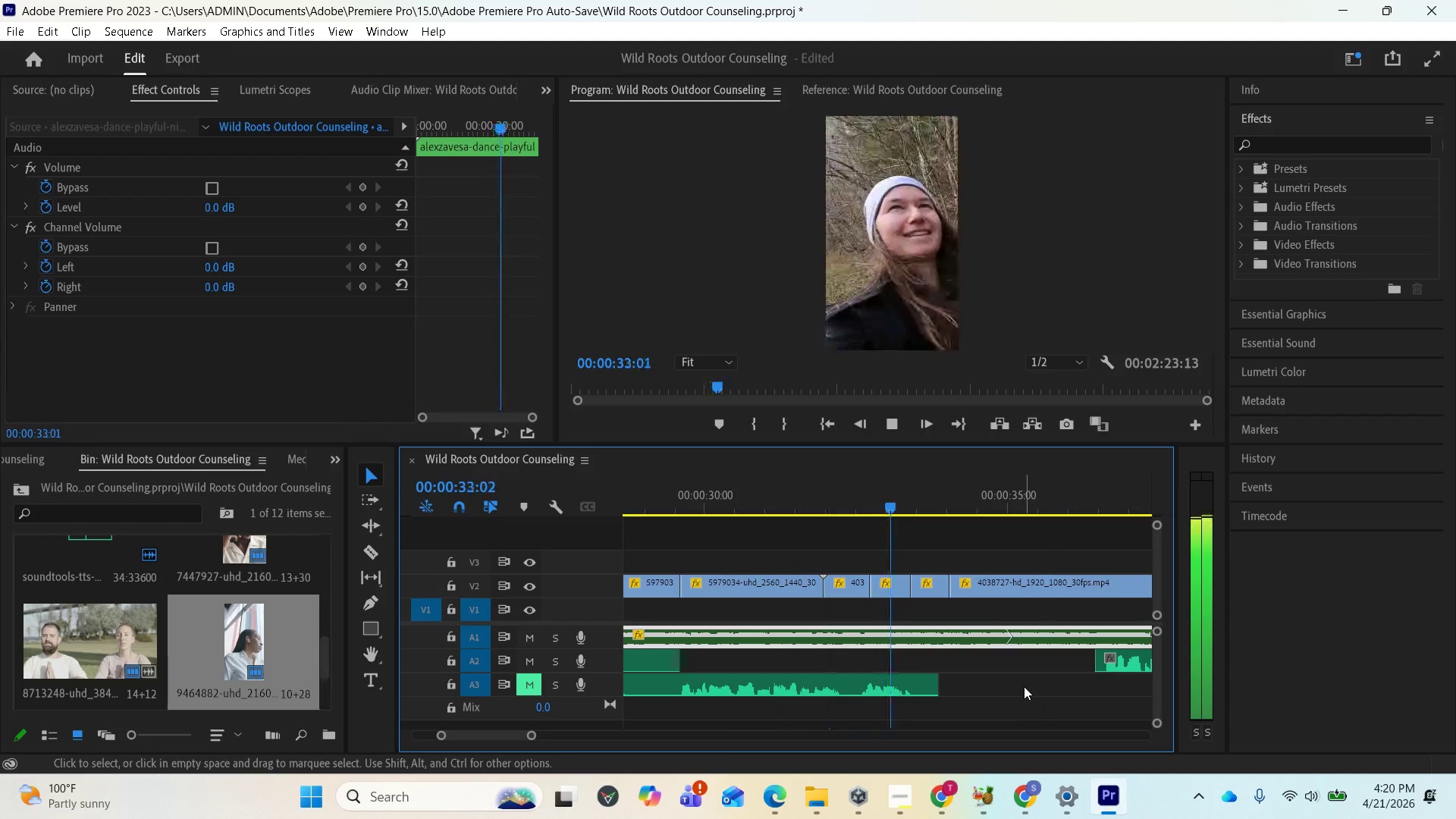 
key(Space)
 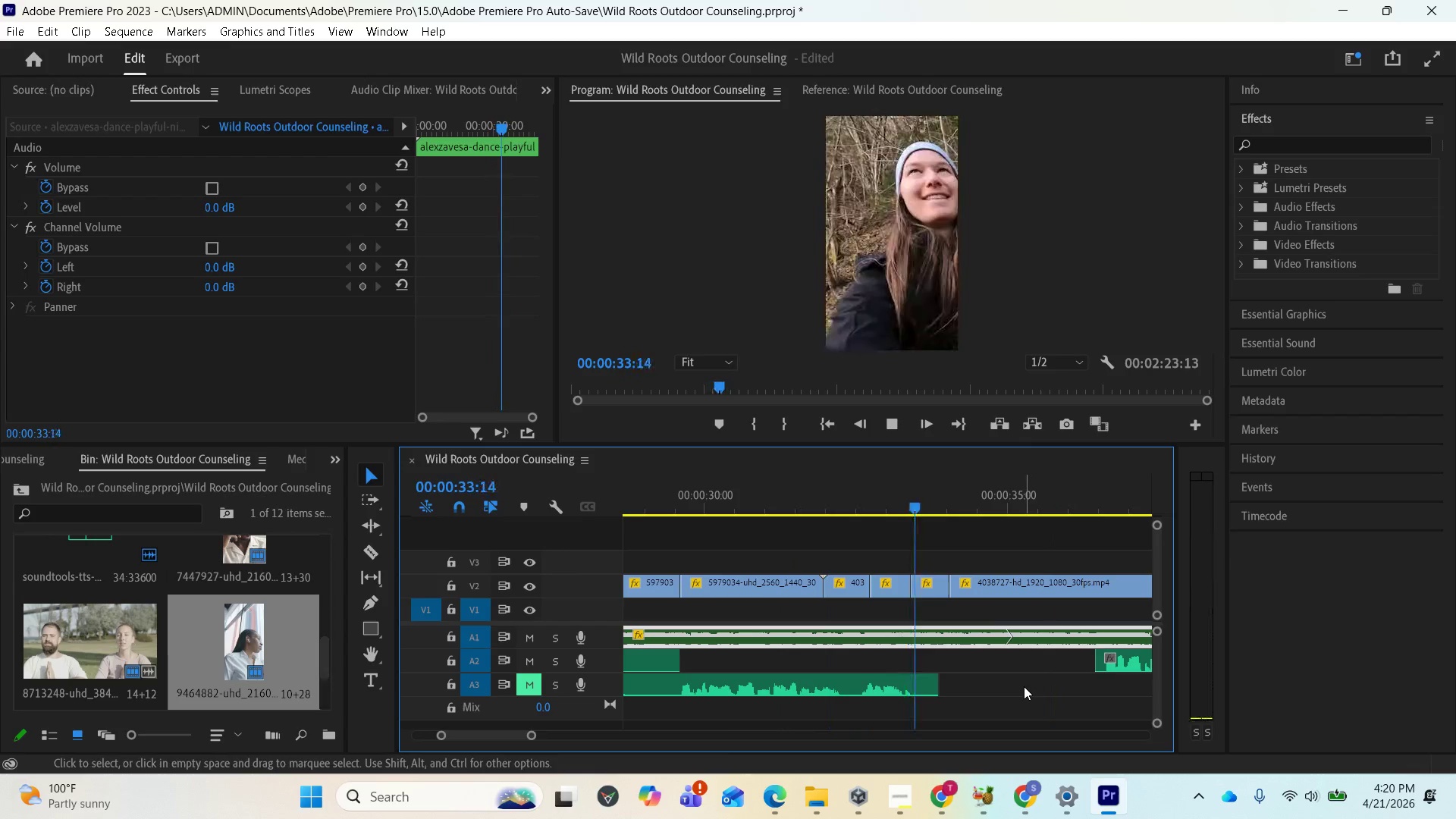 
key(Space)
 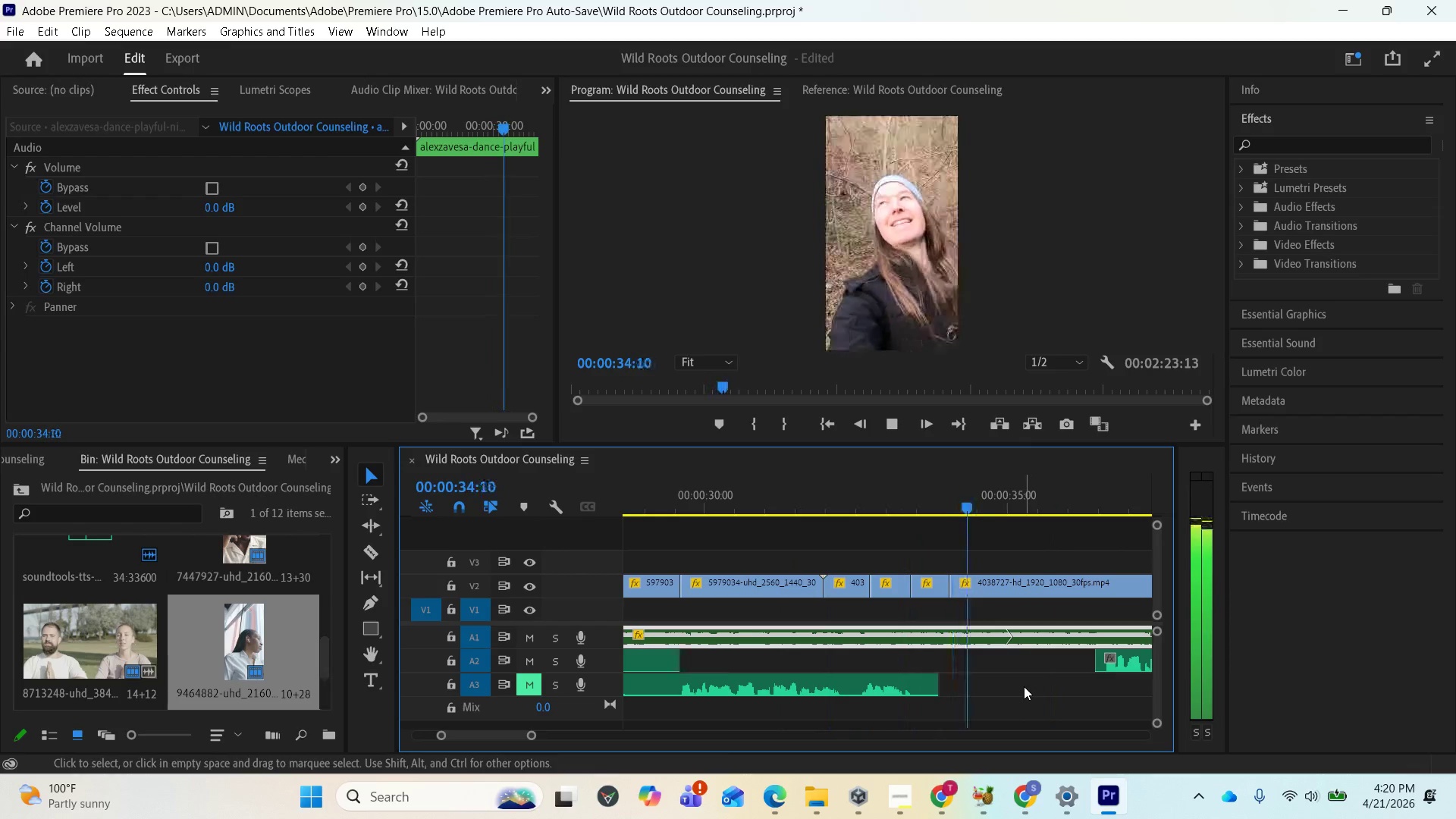 
key(Space)
 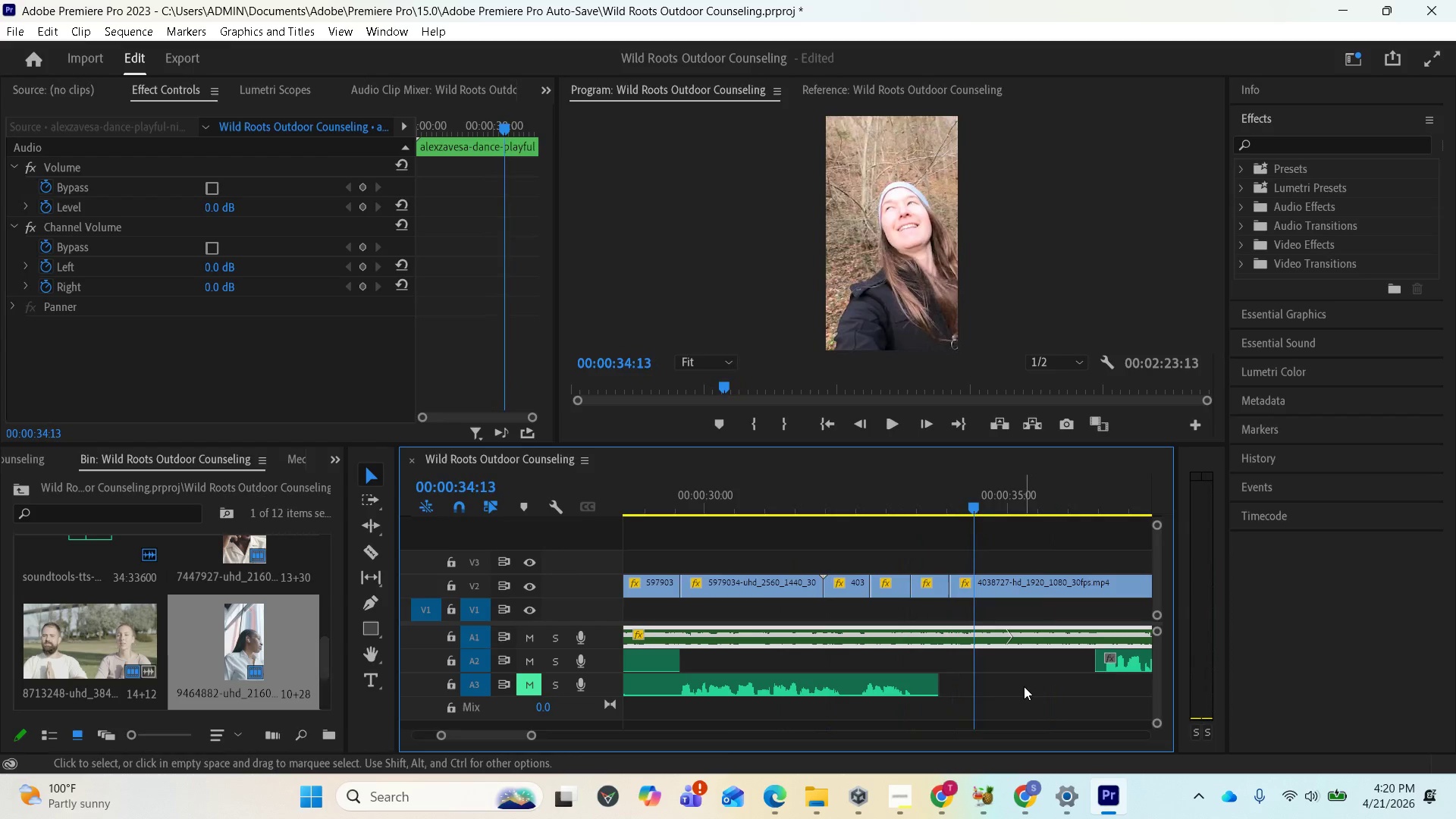 
key(Space)
 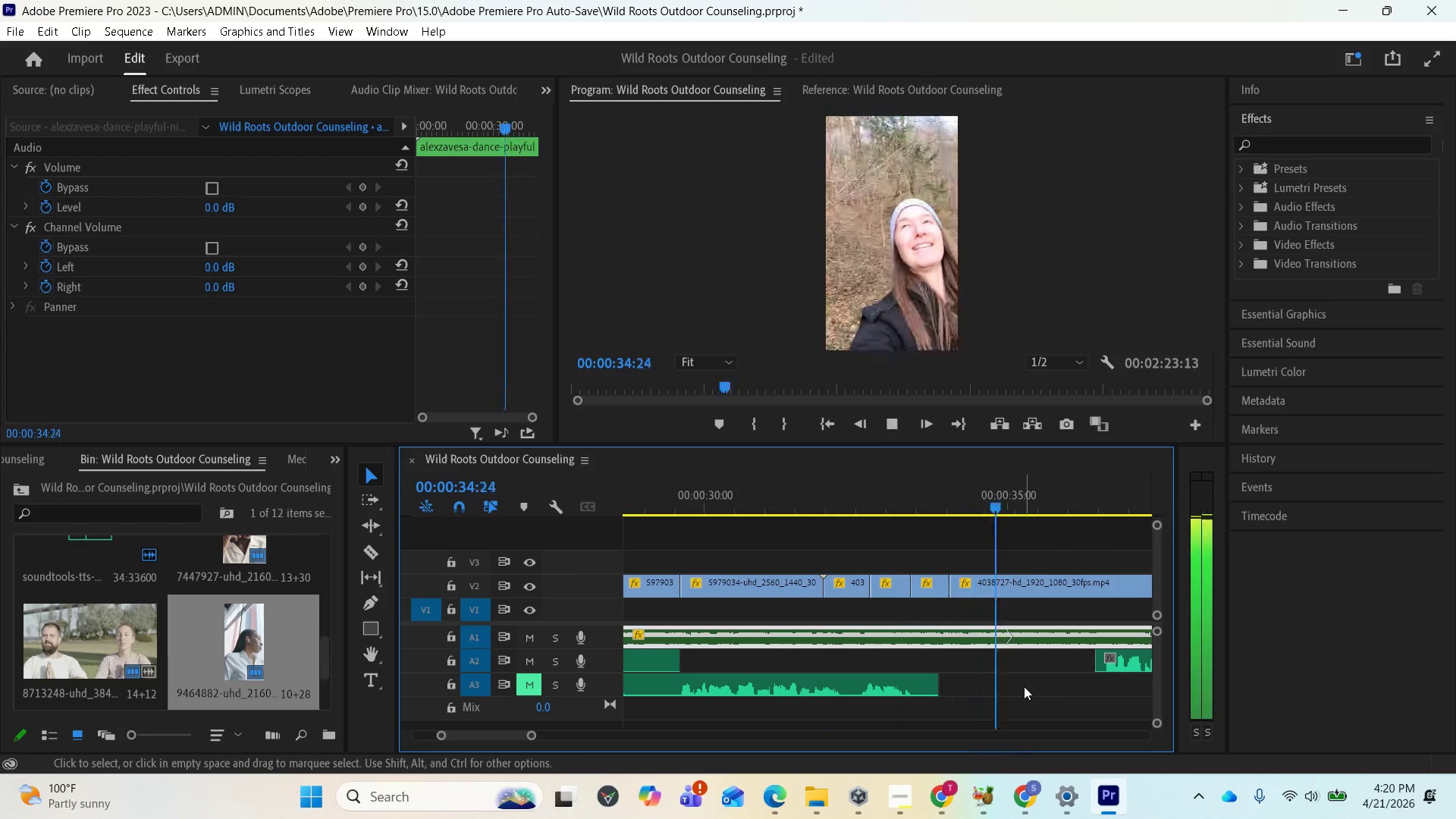 
key(Space)
 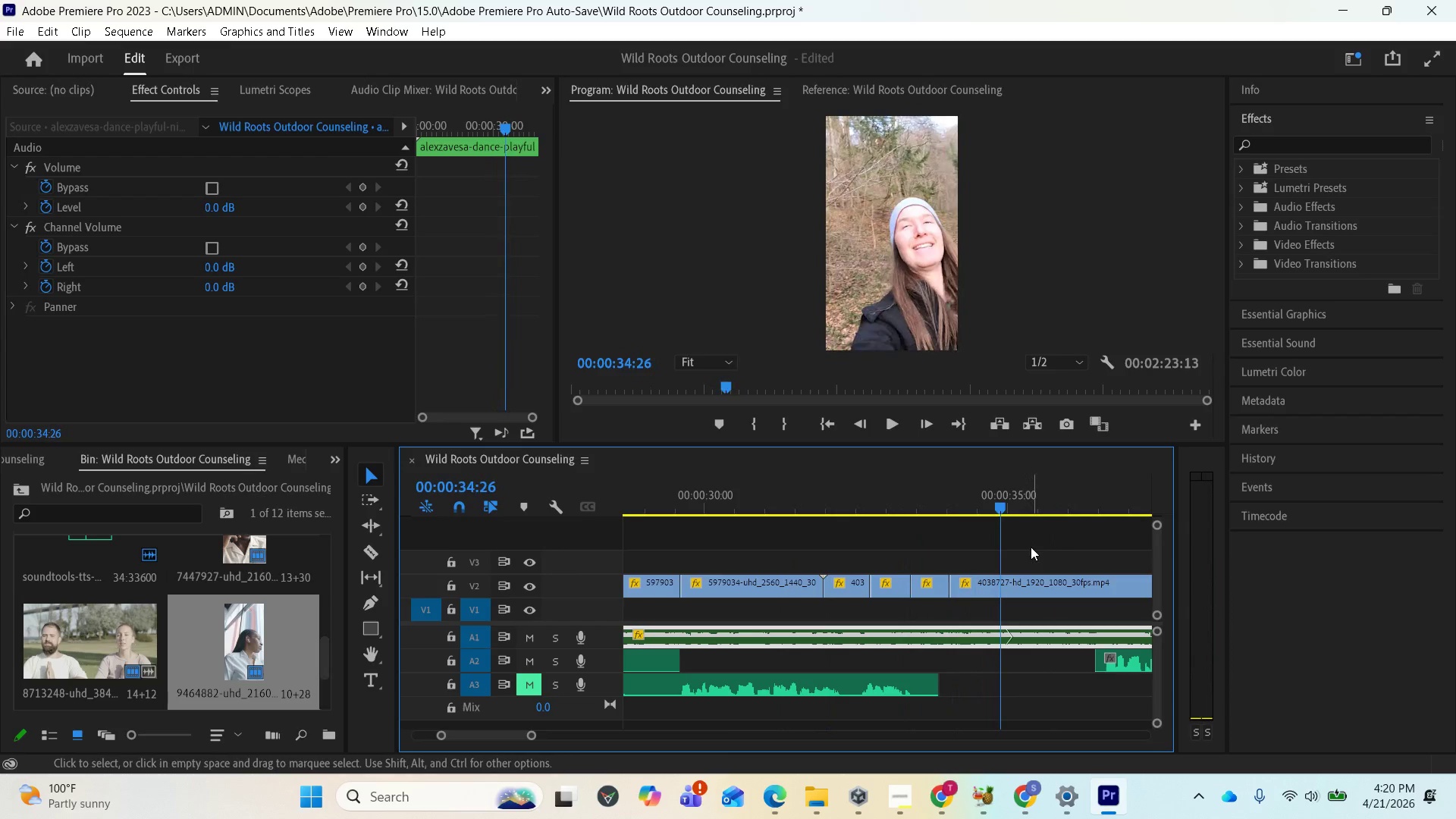 
scroll: coordinate [1022, 543], scroll_direction: down, amount: 3.0
 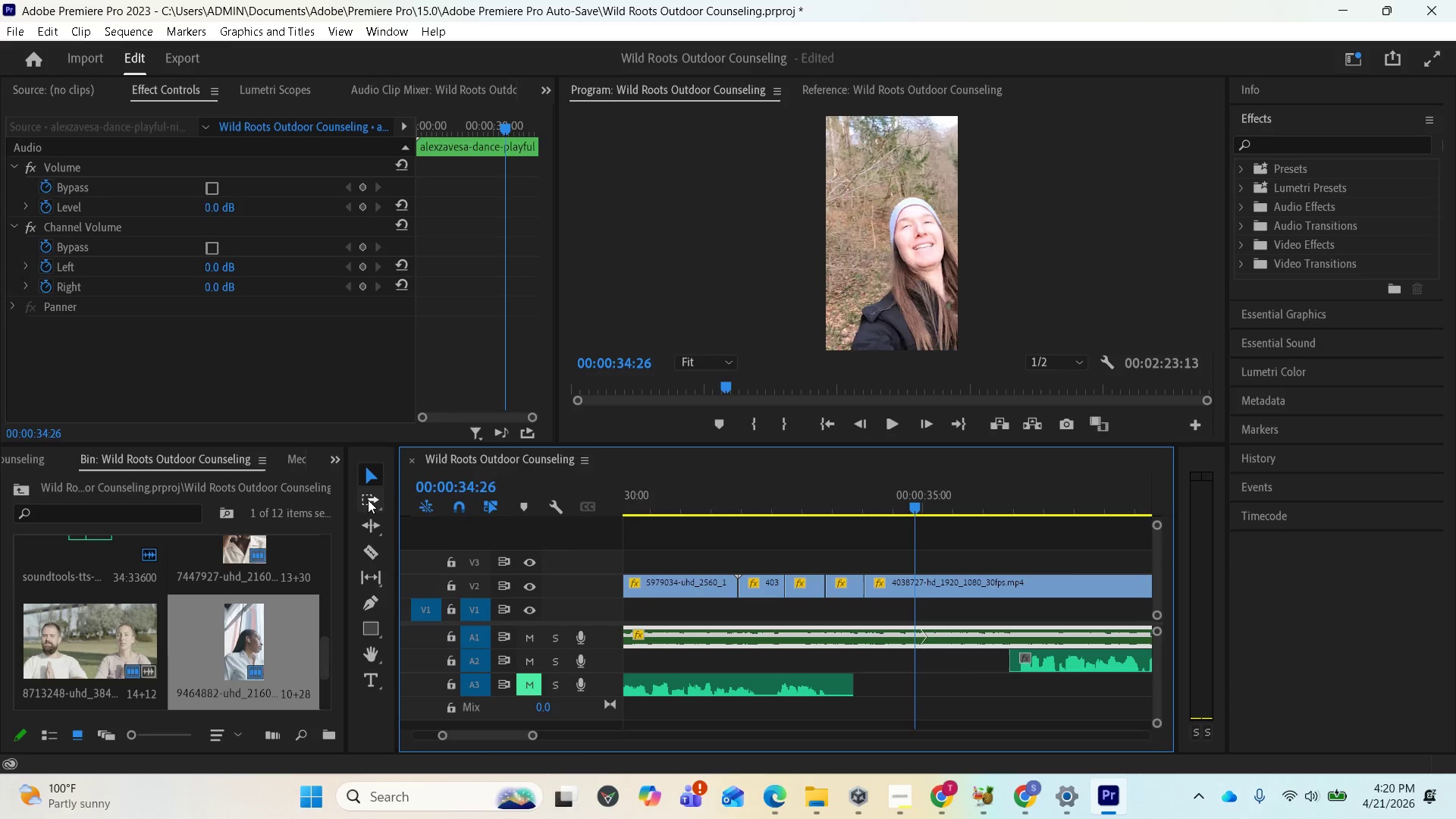 
left_click([362, 550])
 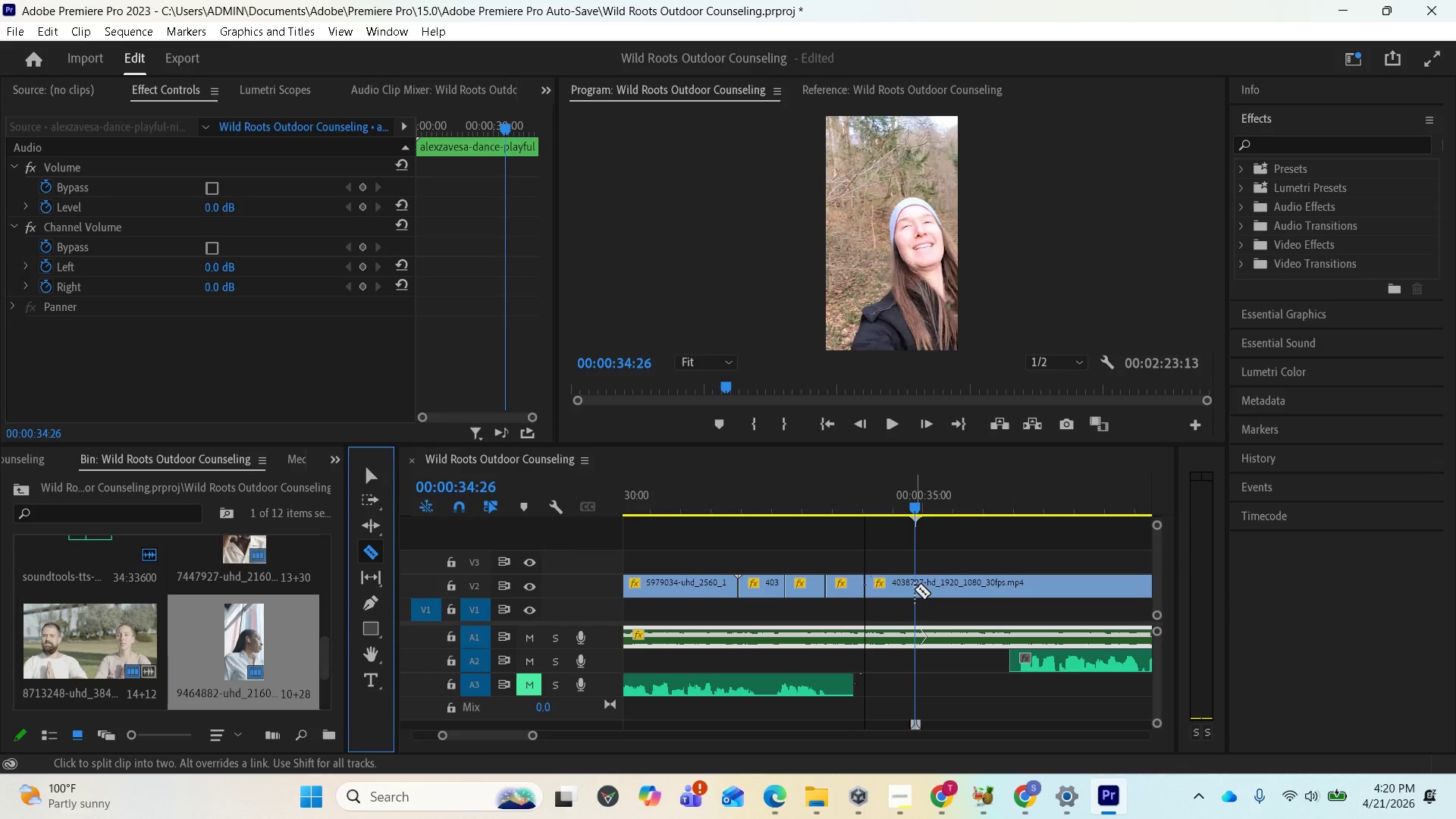 
left_click([915, 589])
 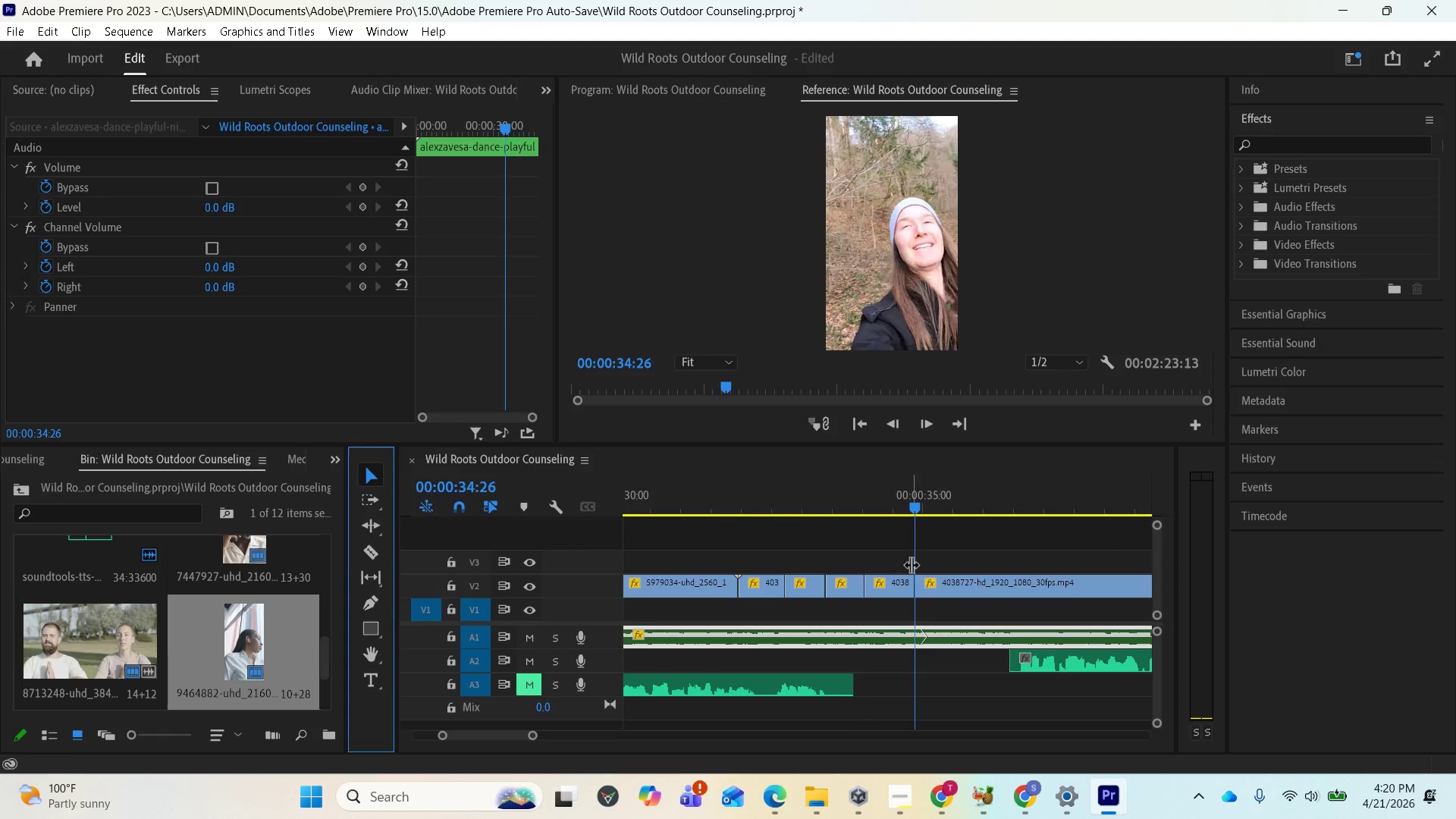 
left_click([367, 553])
 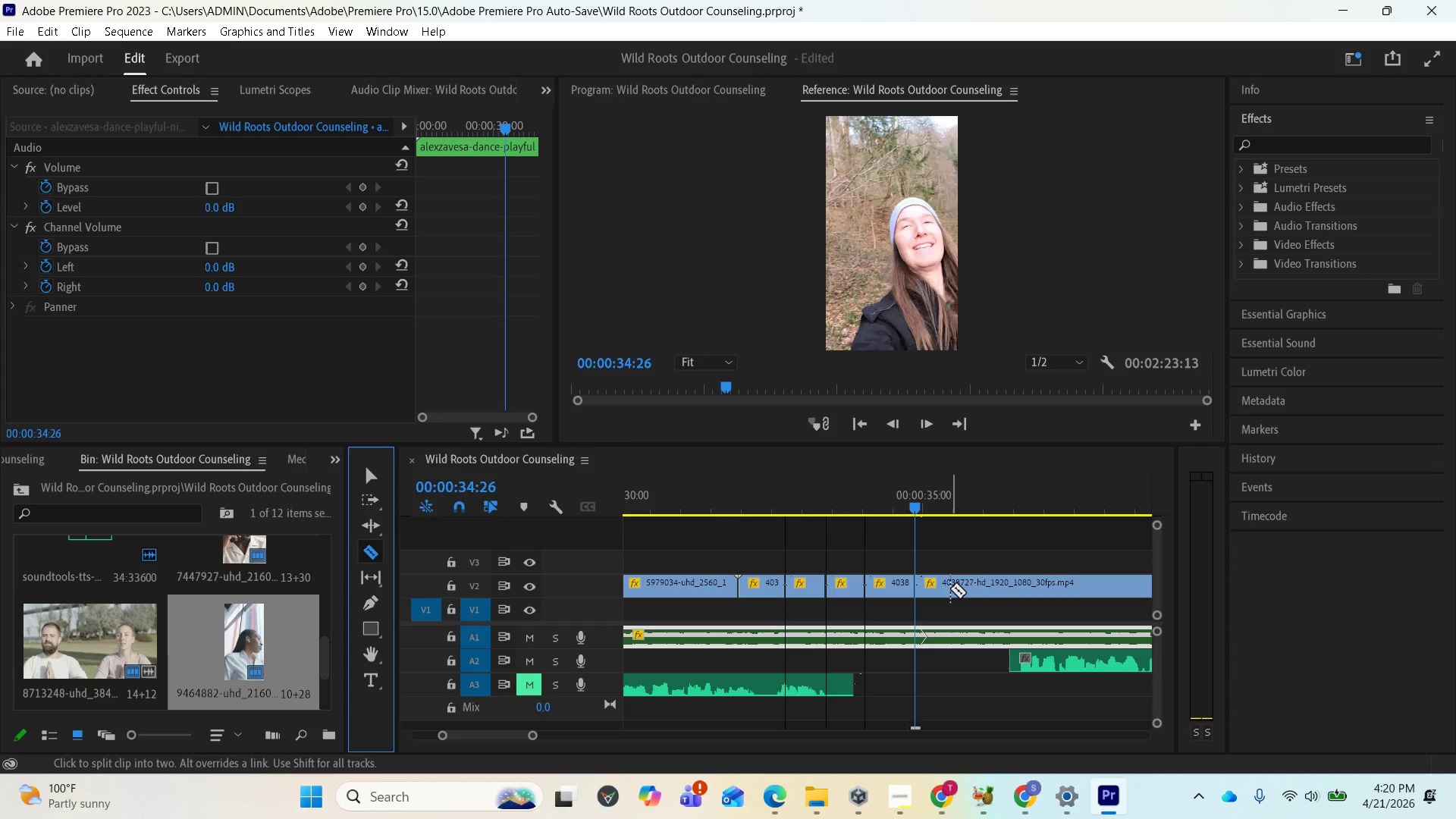 
left_click([950, 588])
 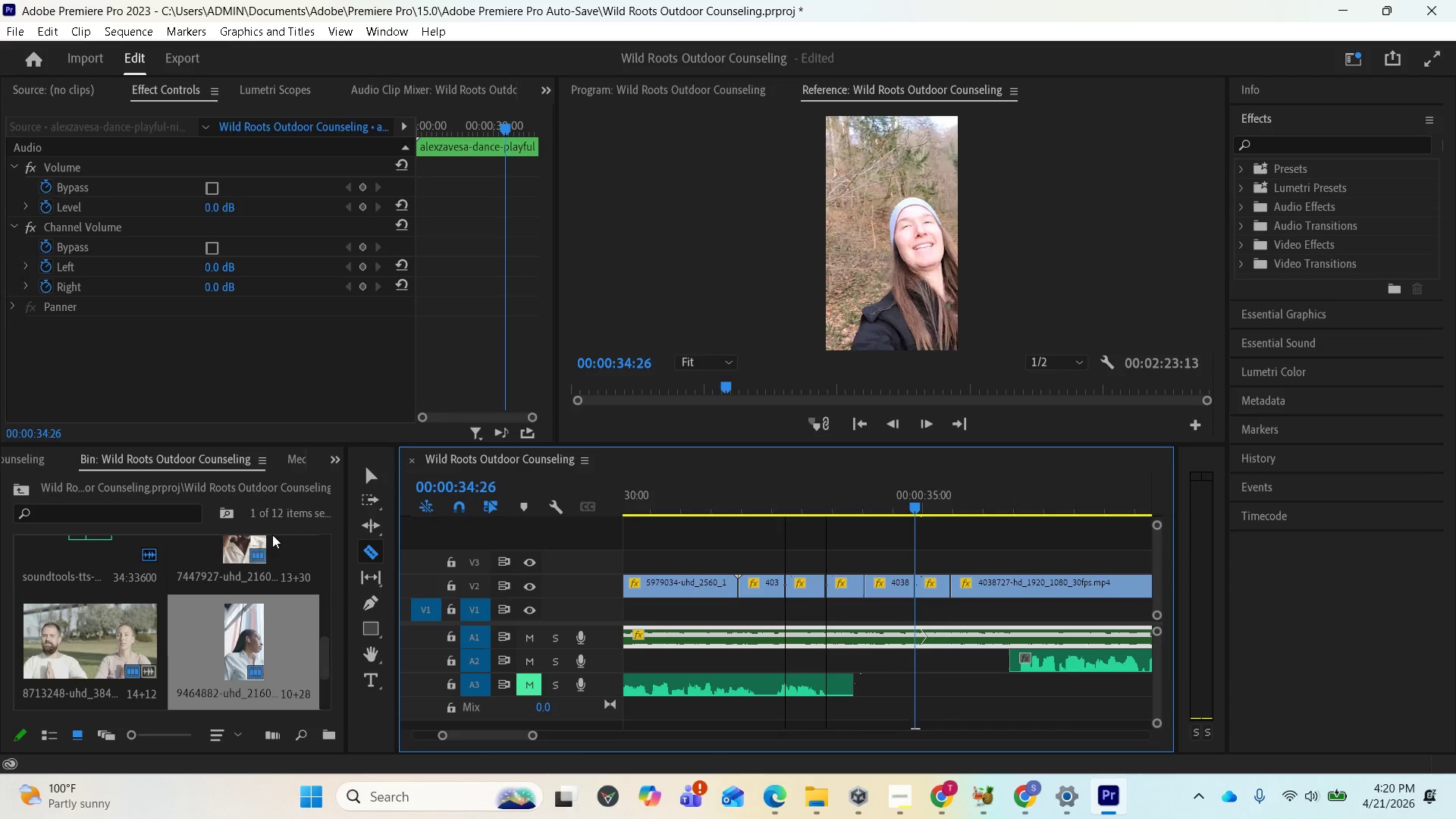 
left_click([366, 476])
 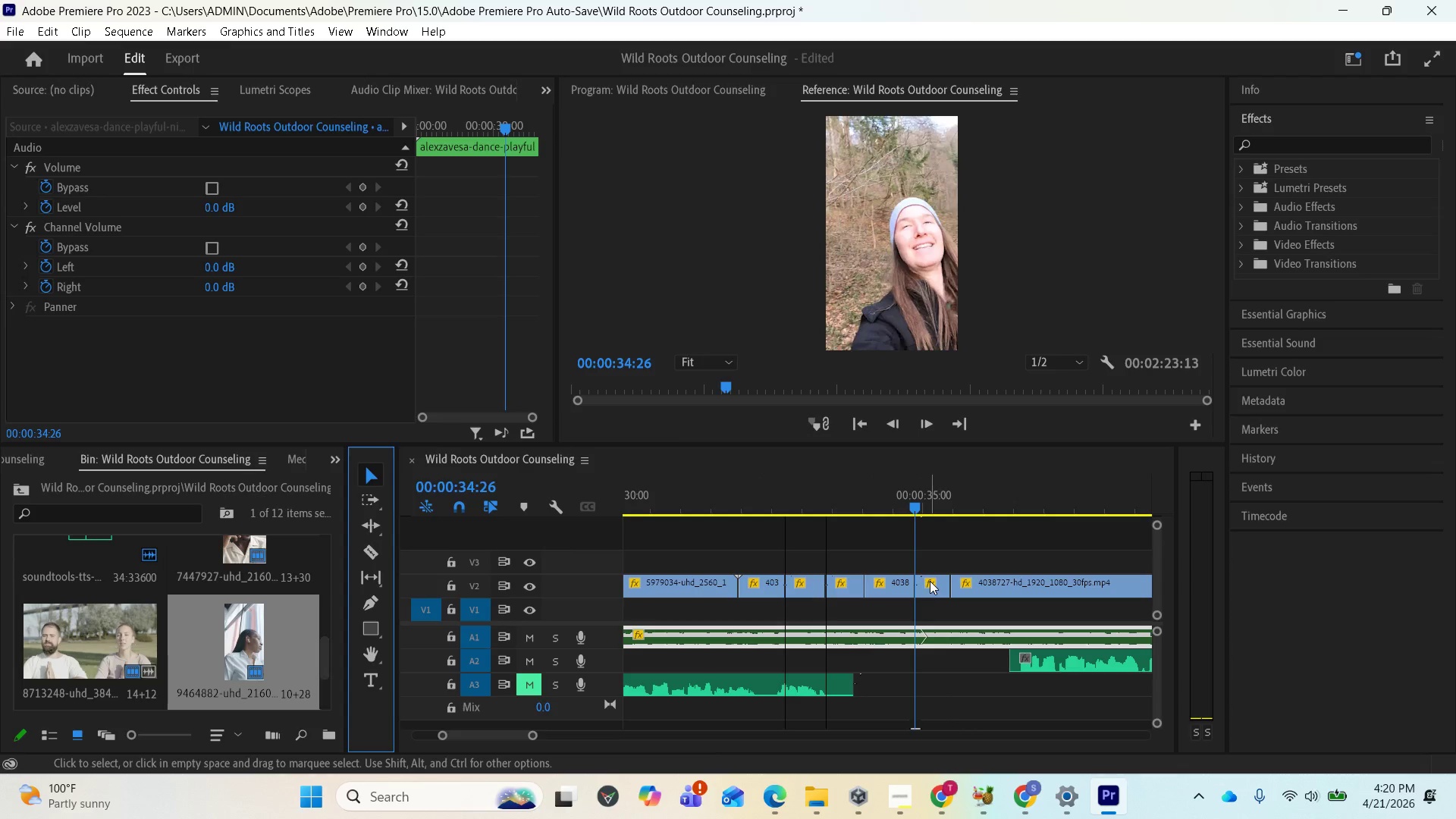 
left_click([932, 585])
 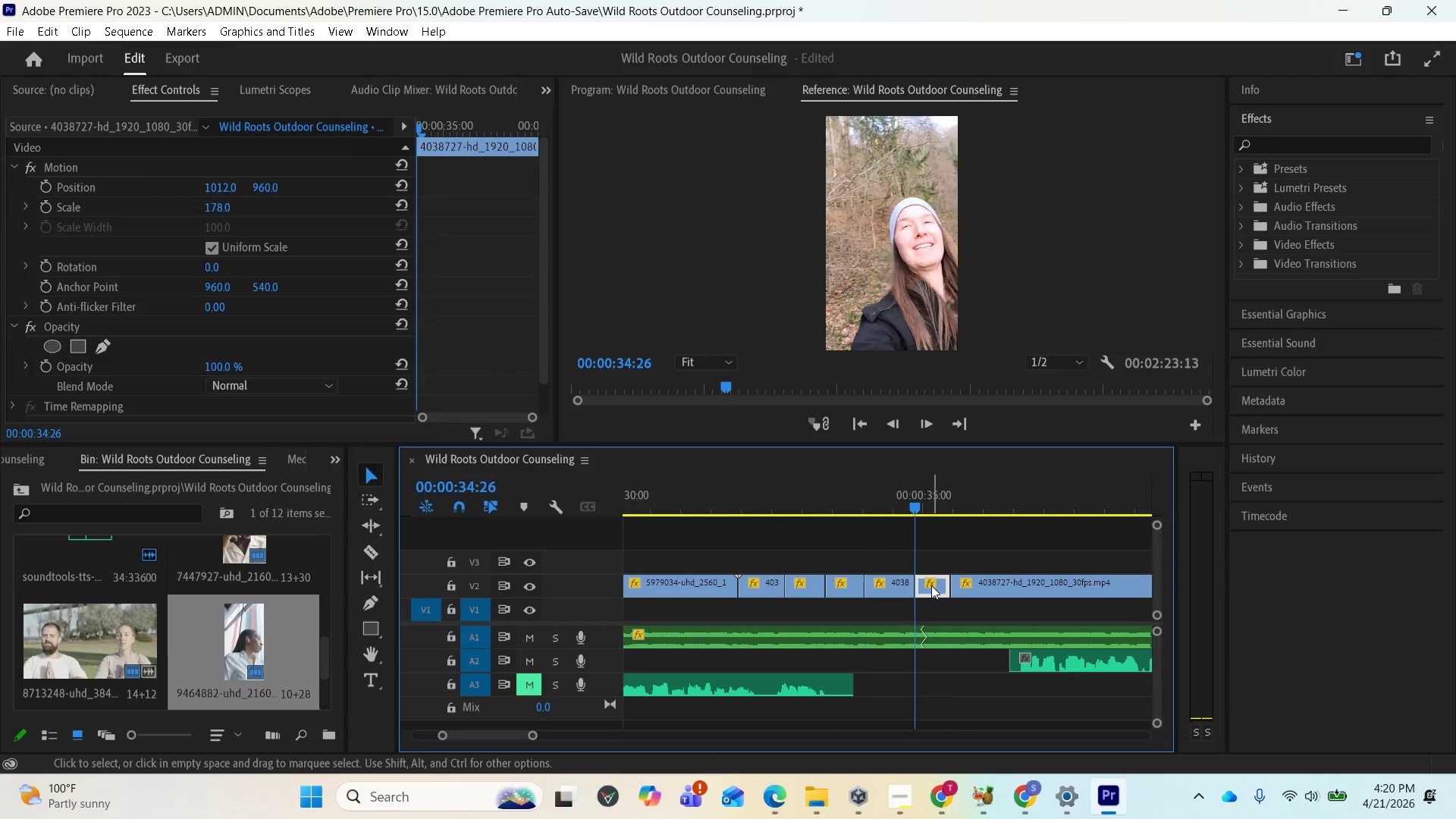 
key(Delete)
 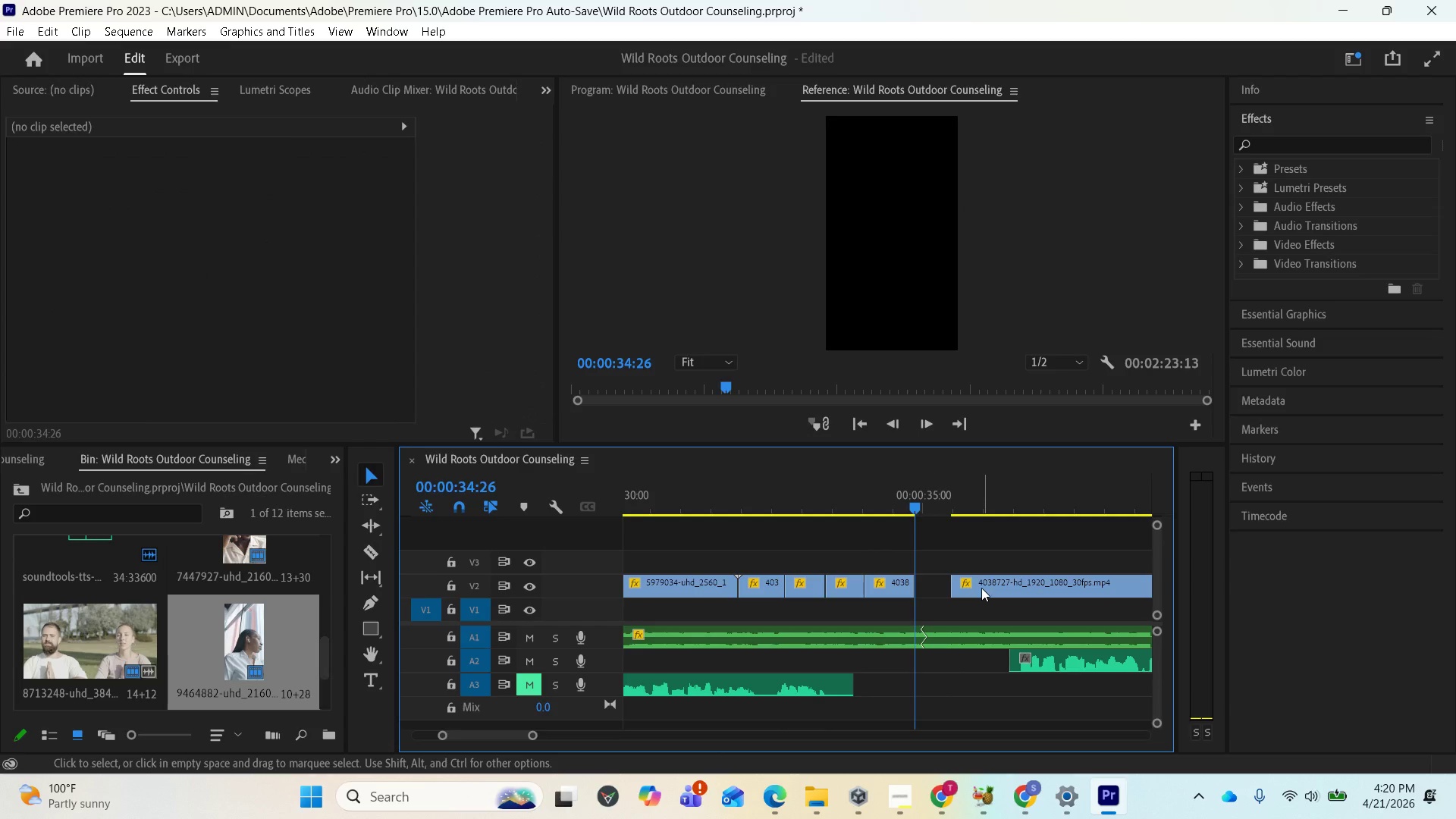 
left_click_drag(start_coordinate=[981, 588], to_coordinate=[934, 581])
 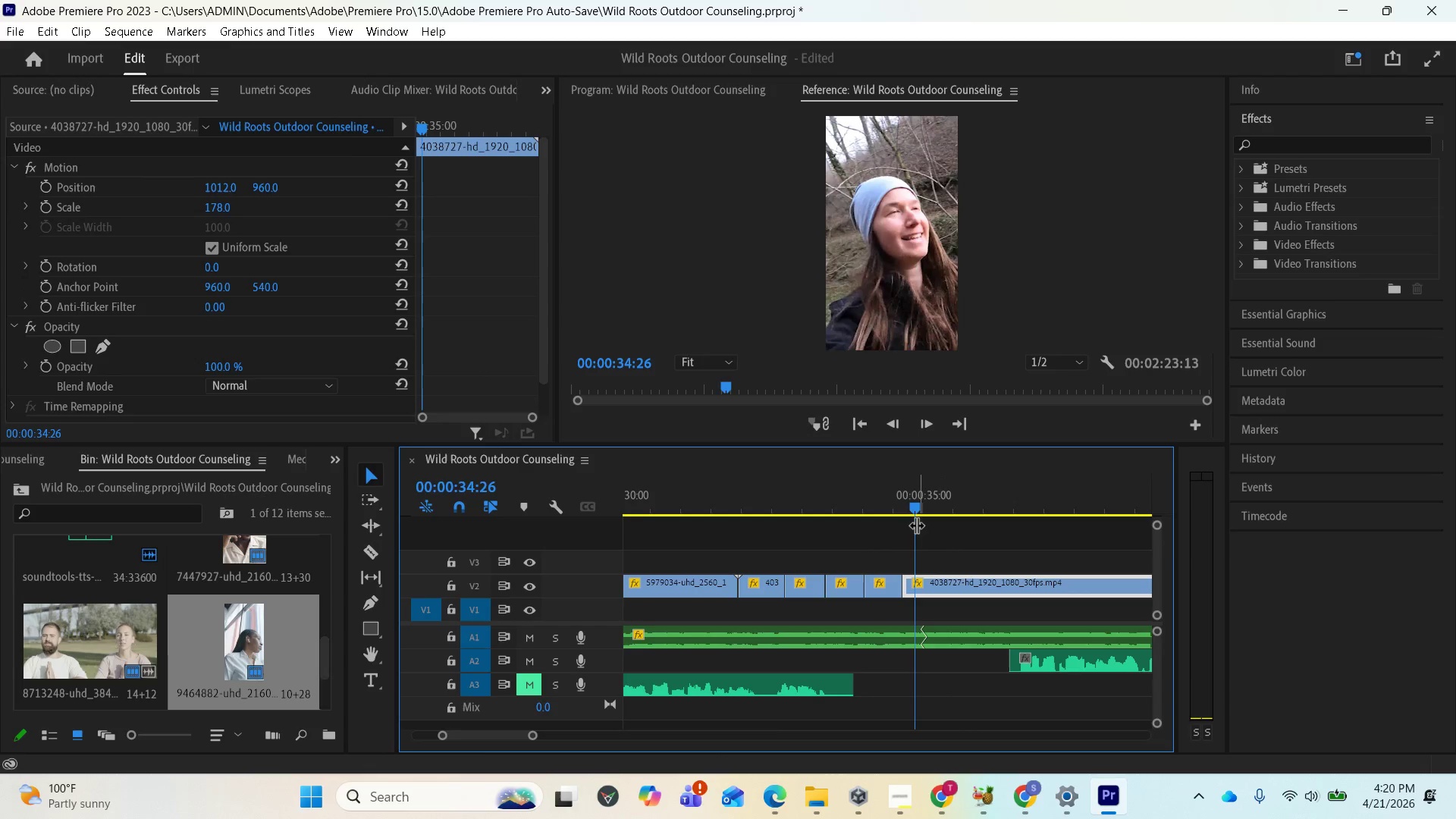 
left_click_drag(start_coordinate=[915, 509], to_coordinate=[841, 513])
 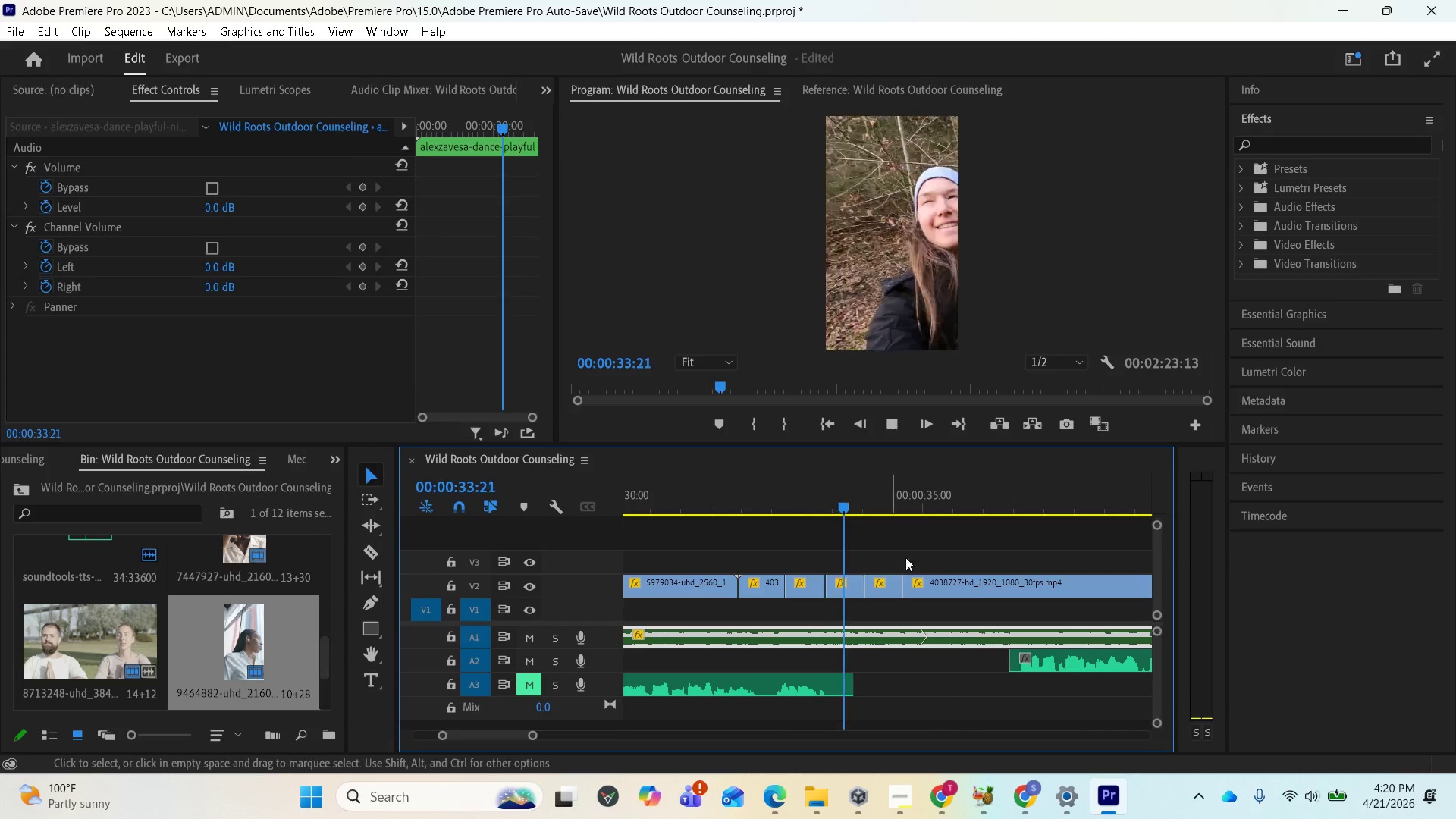 
key(Space)
 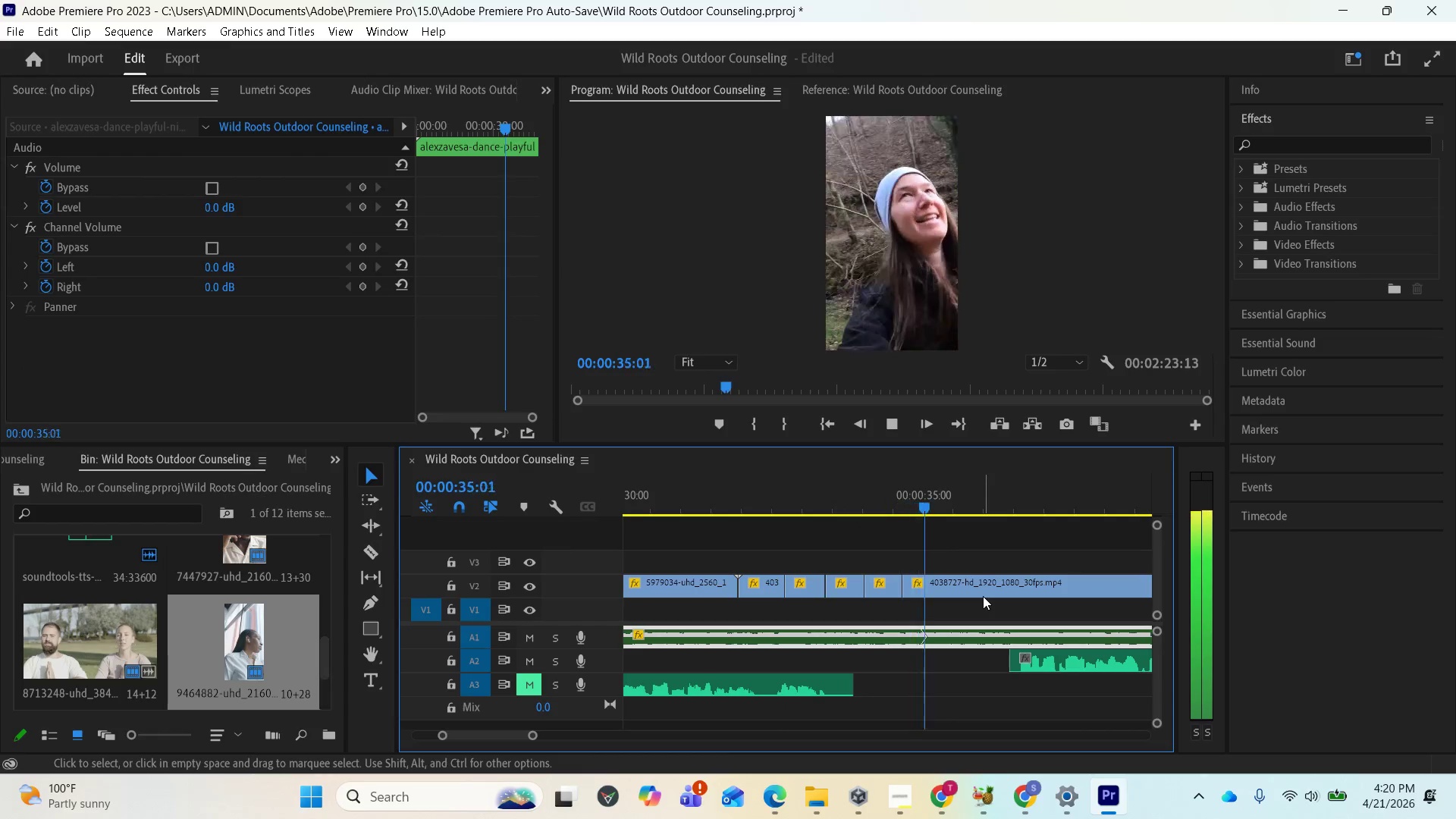 
key(Space)
 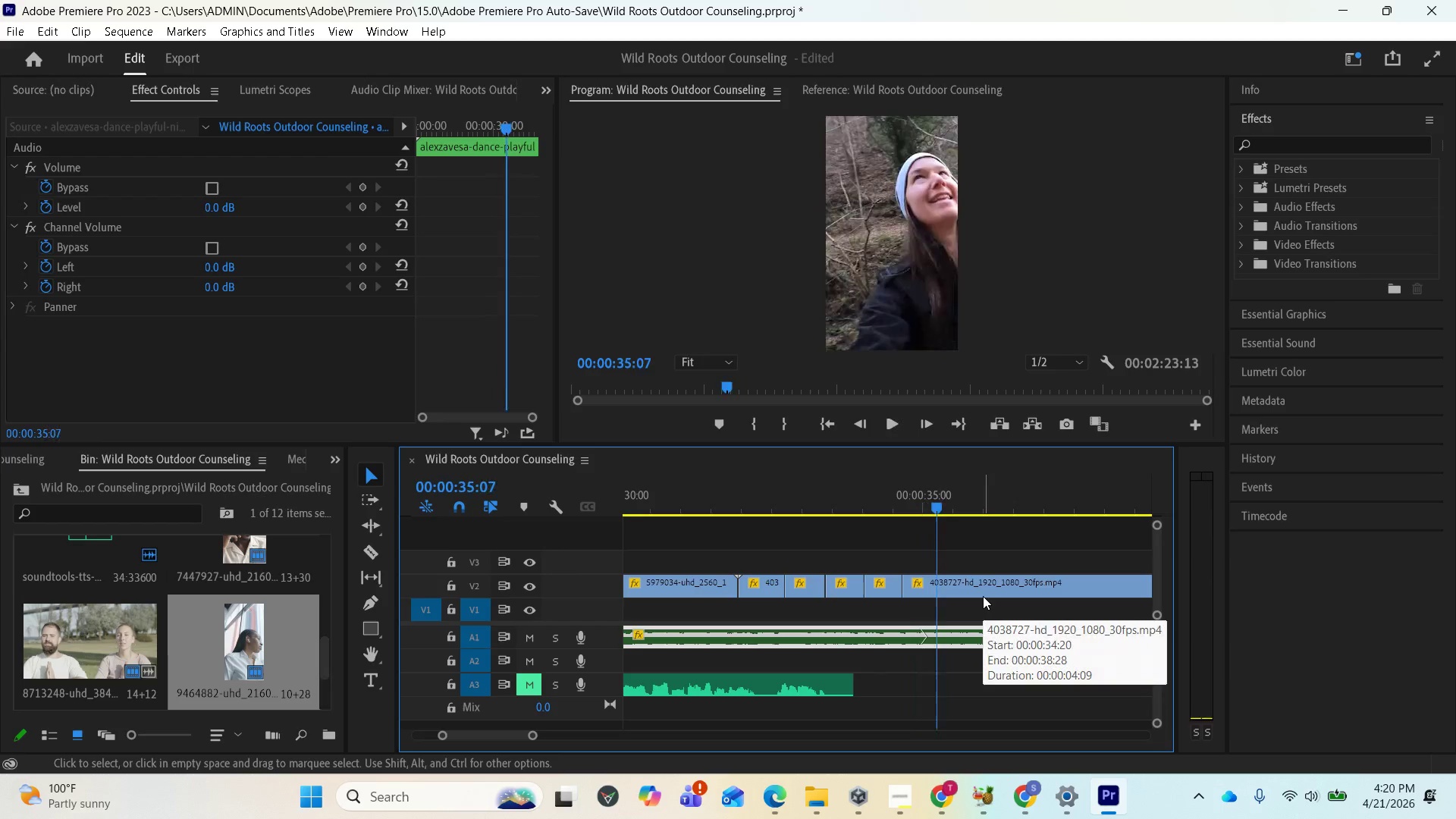 
key(Space)
 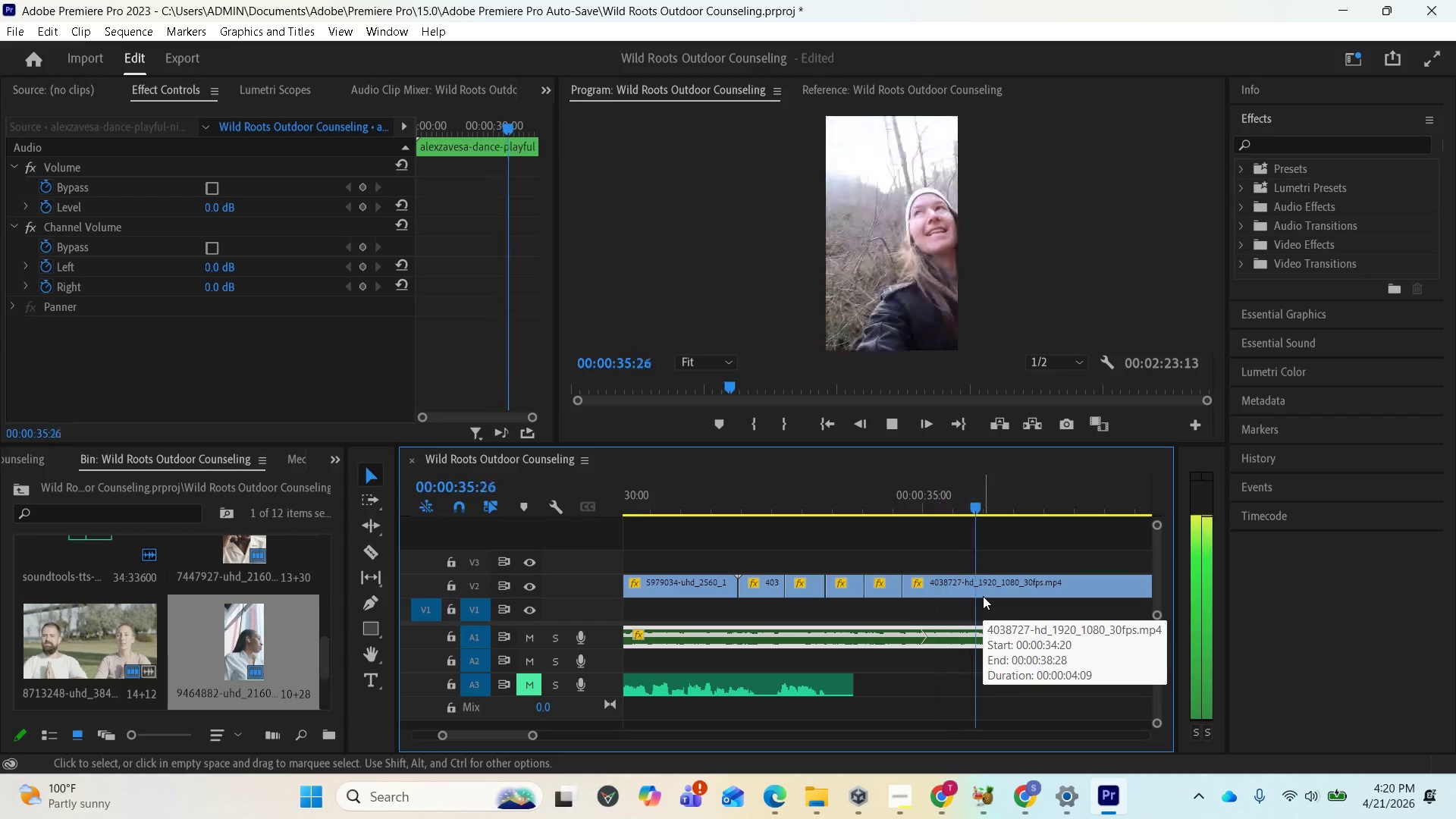 
key(Space)
 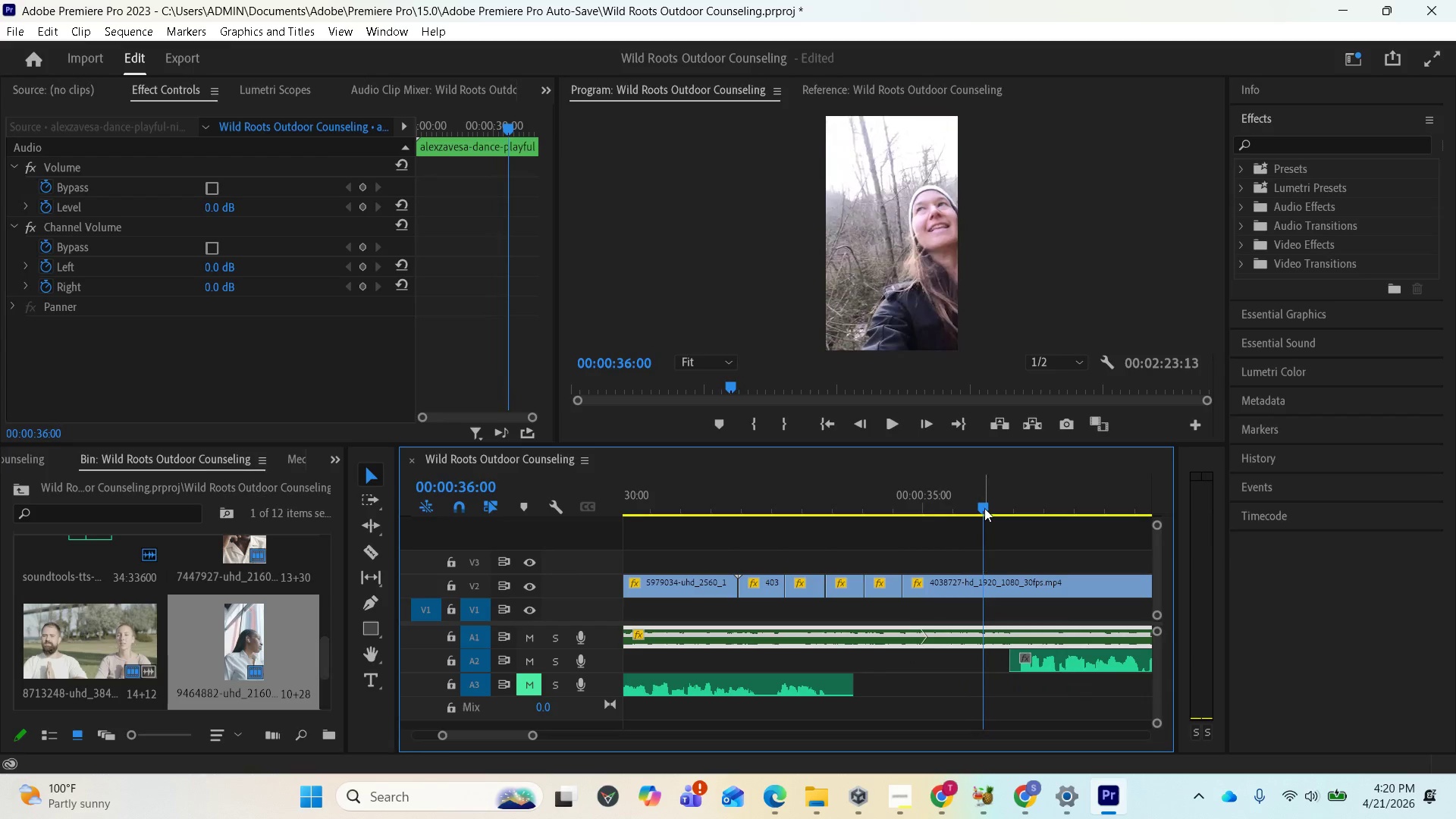 
left_click_drag(start_coordinate=[983, 503], to_coordinate=[743, 535])
 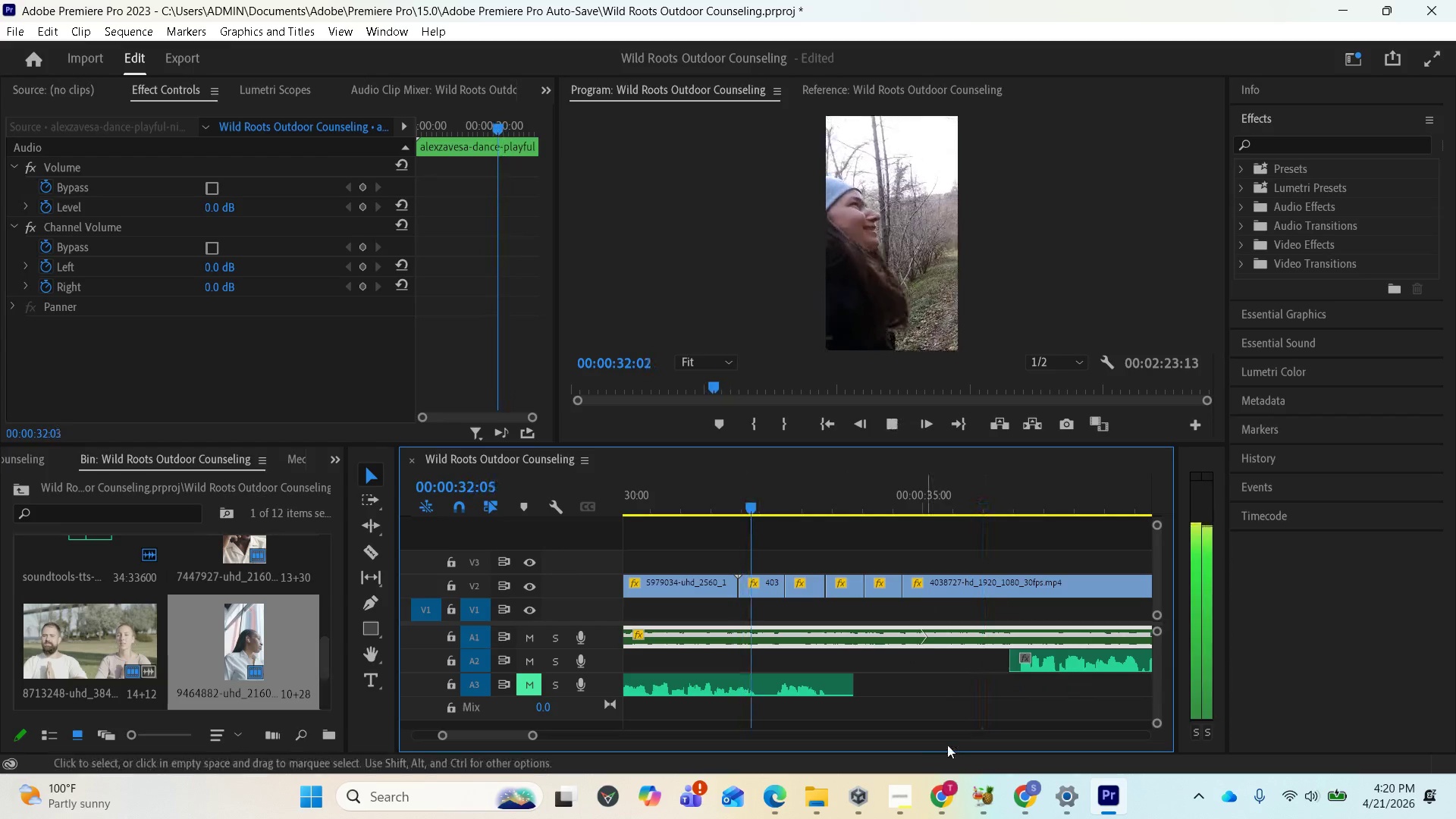 
key(Space)
 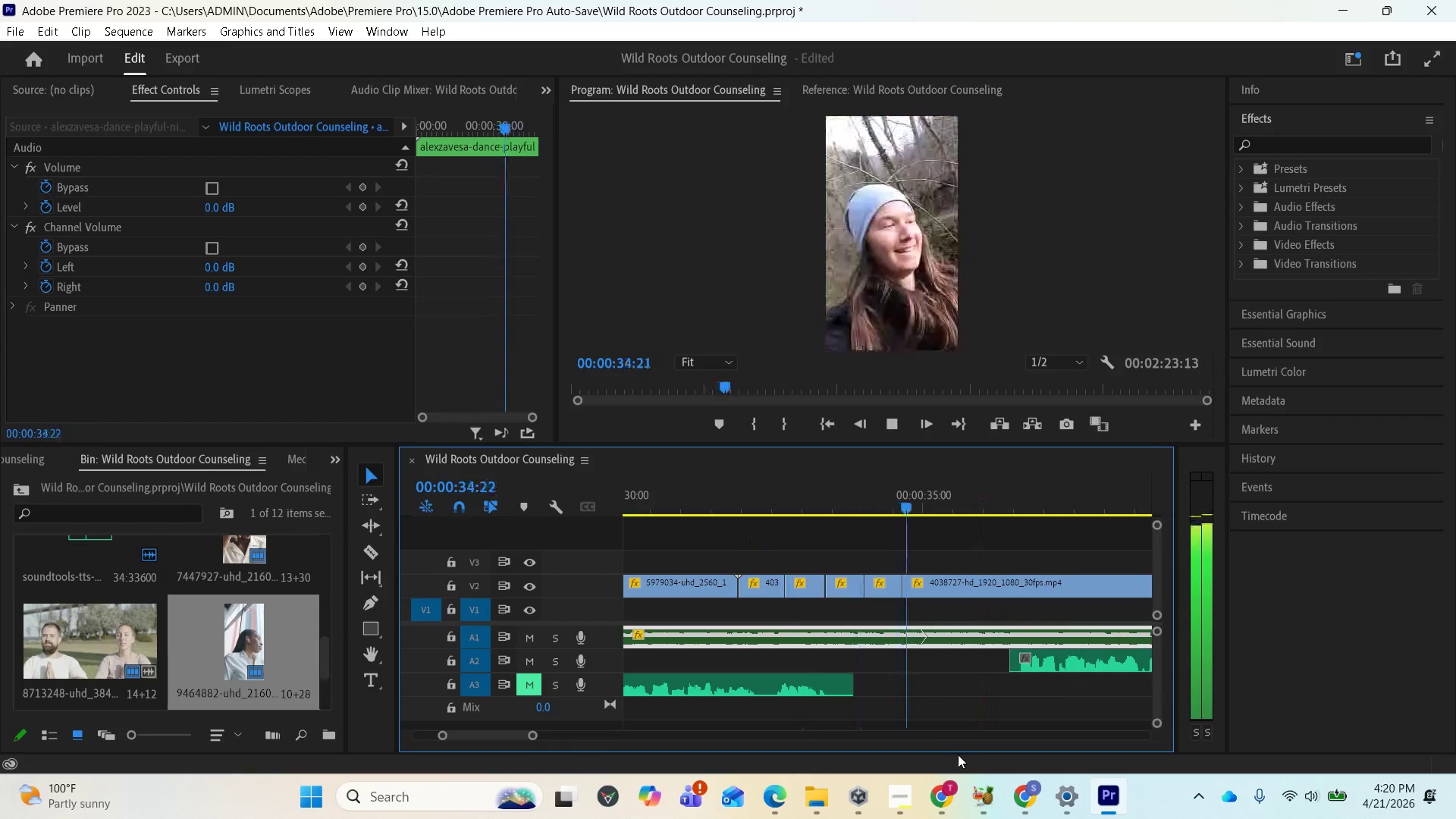 
key(Space)
 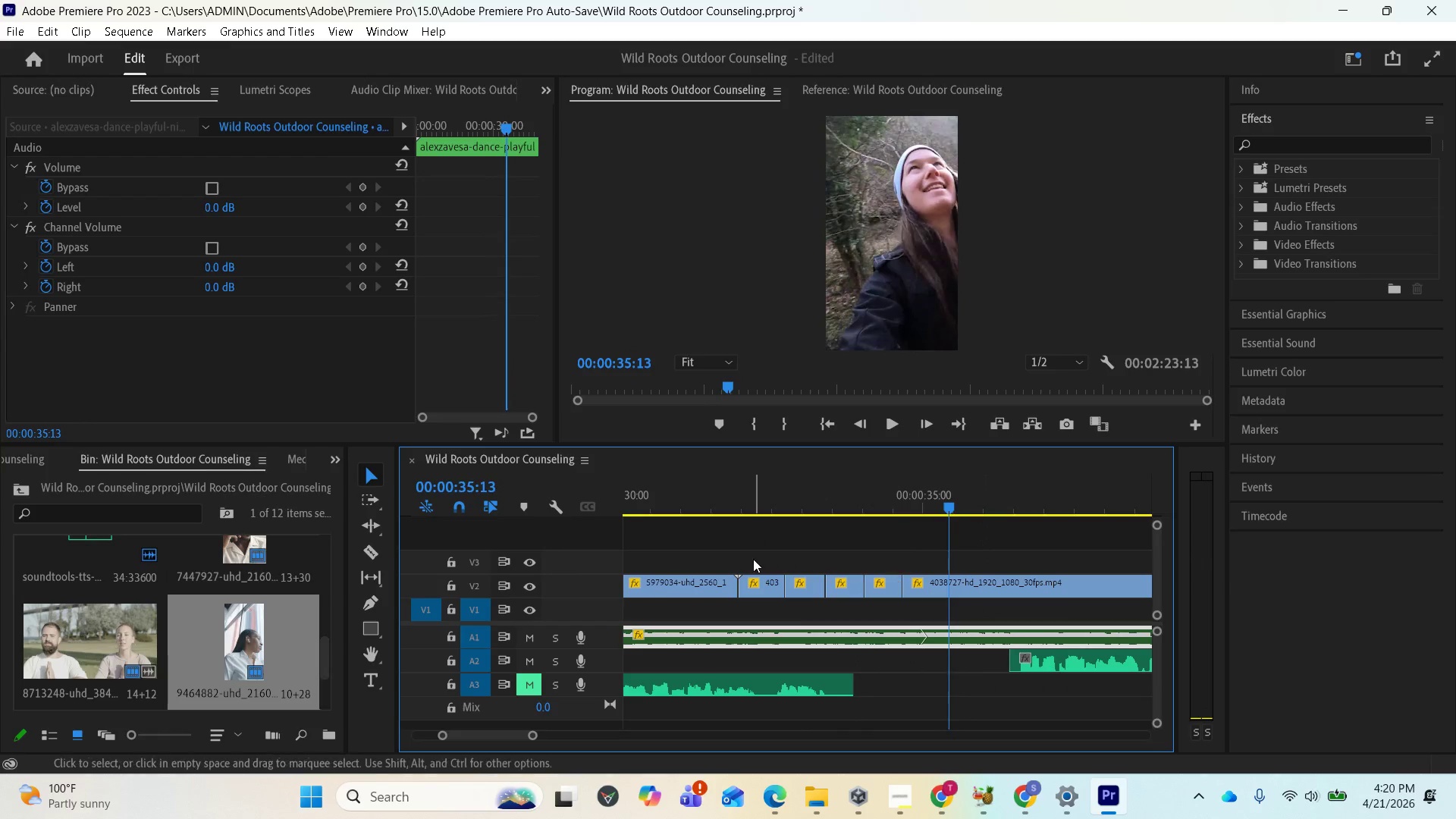 
left_click_drag(start_coordinate=[372, 550], to_coordinate=[377, 550])
 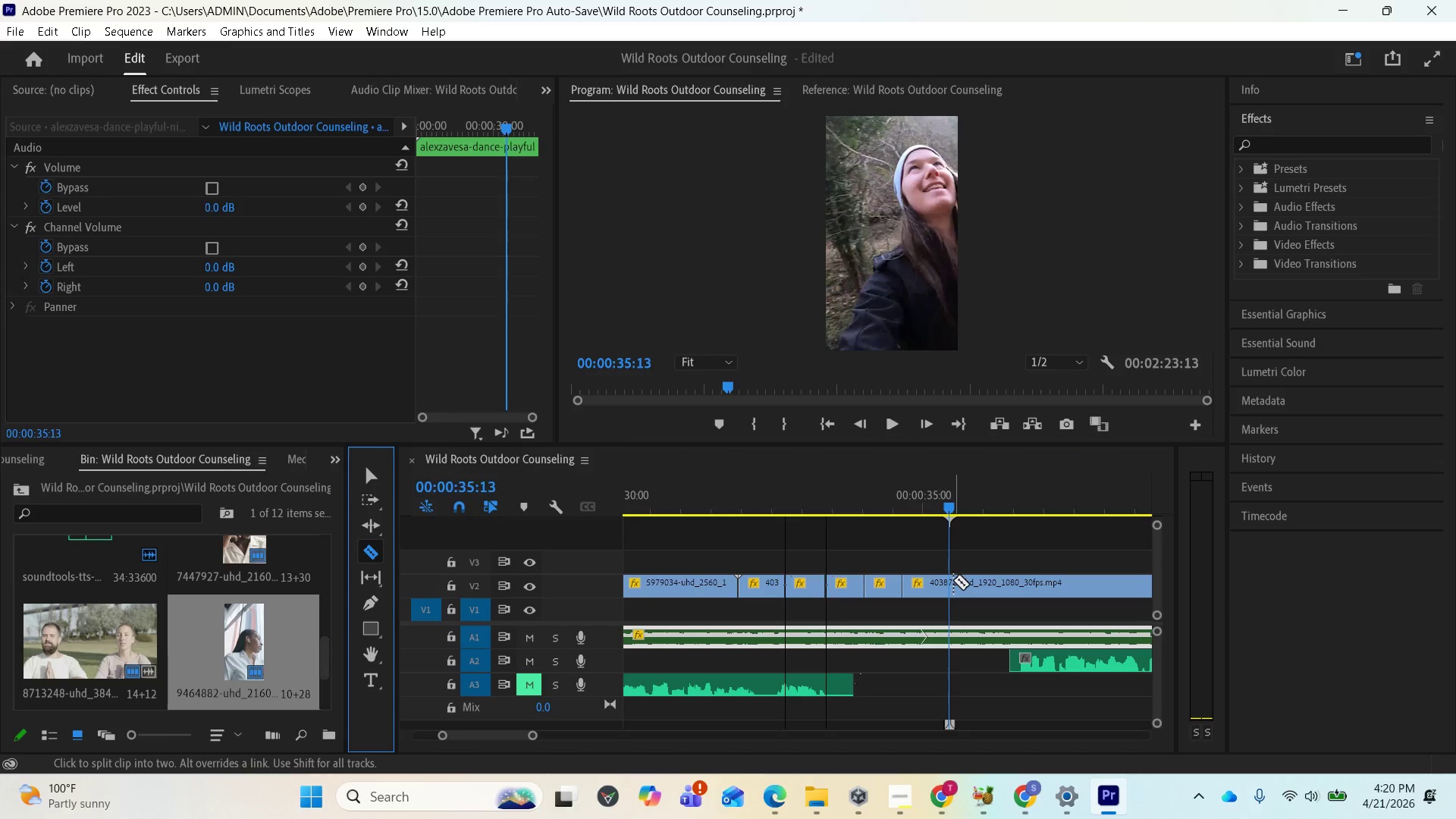 
left_click([953, 580])
 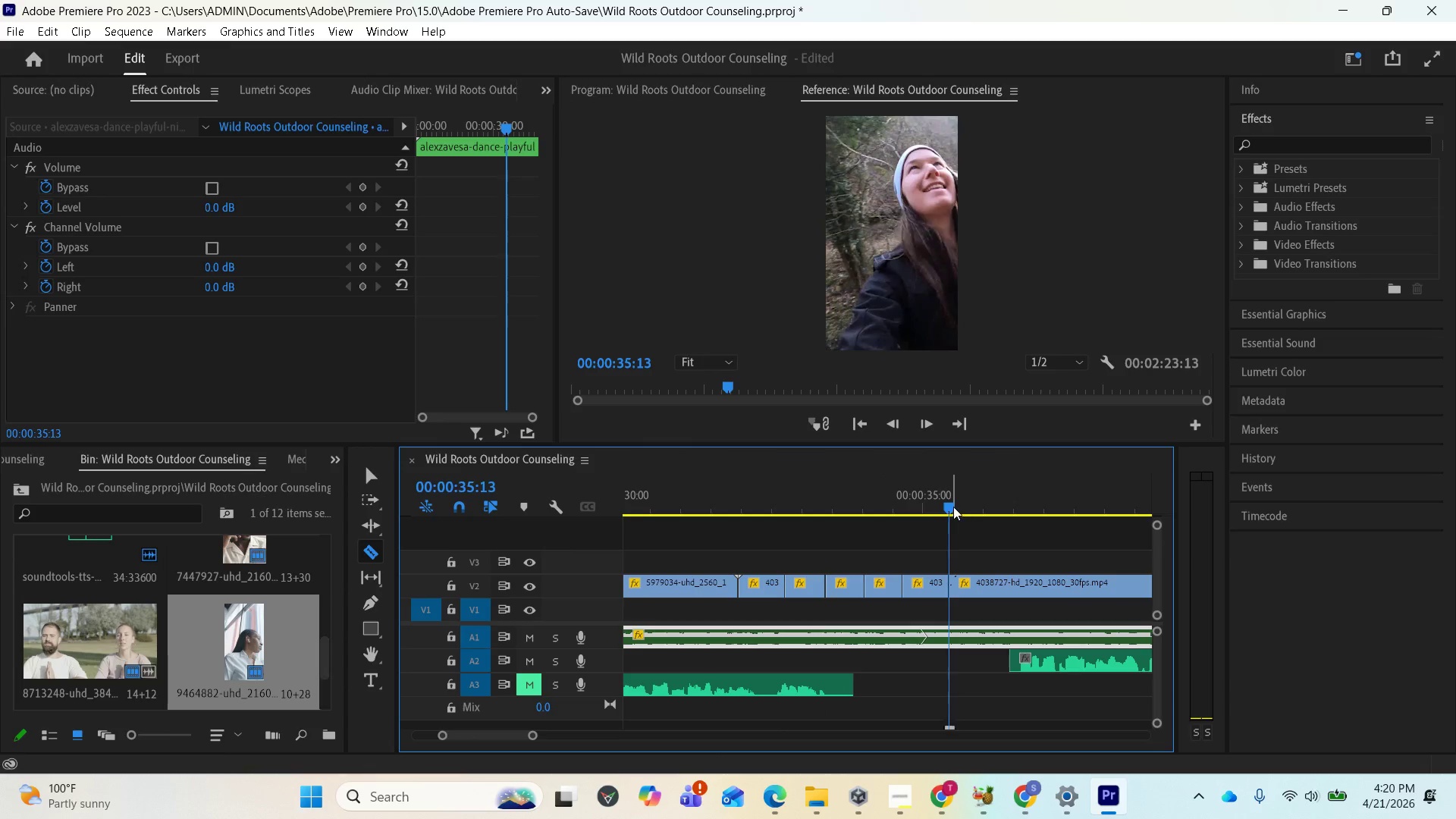 
left_click_drag(start_coordinate=[953, 507], to_coordinate=[995, 508])
 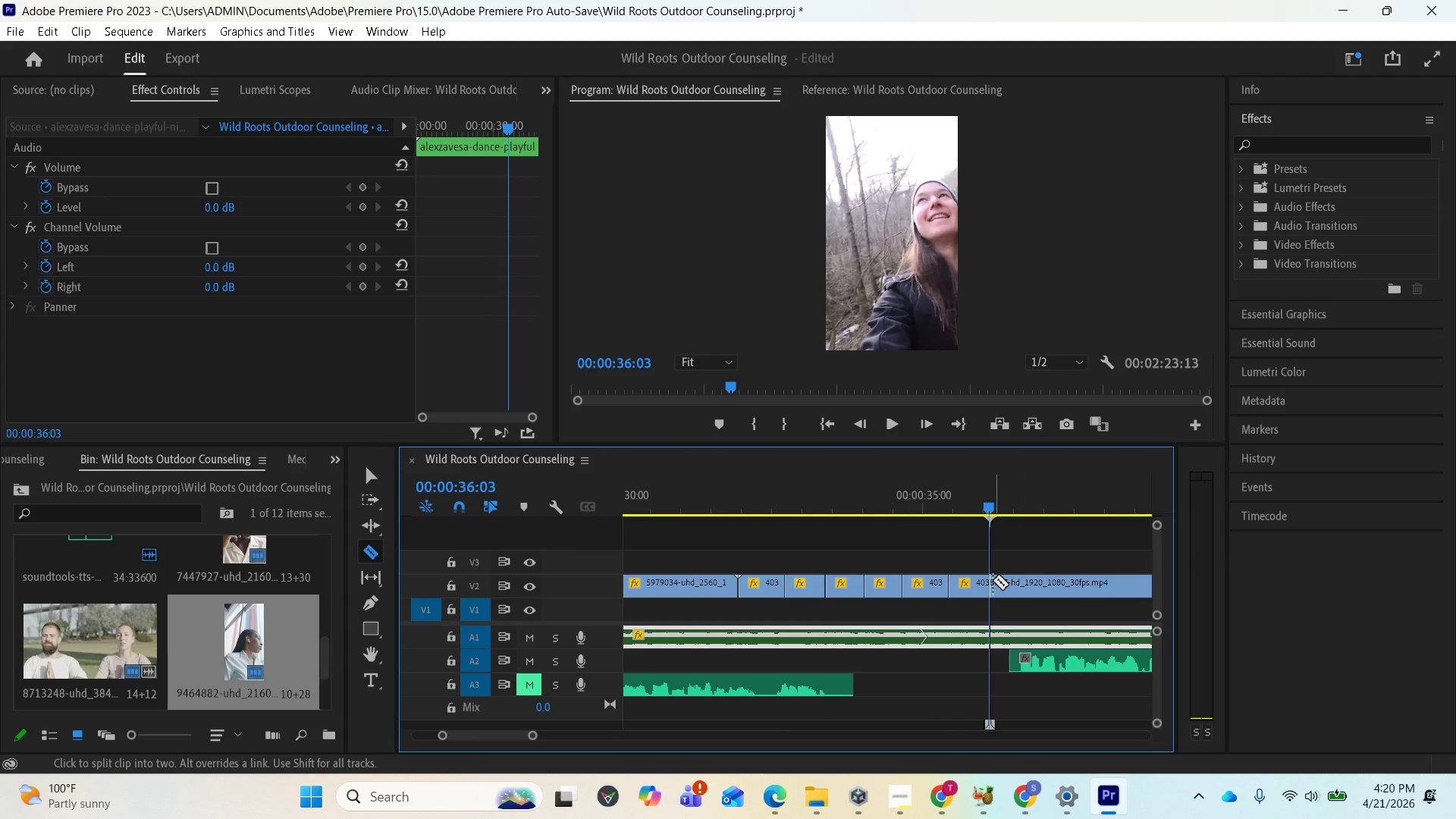 
left_click([992, 580])
 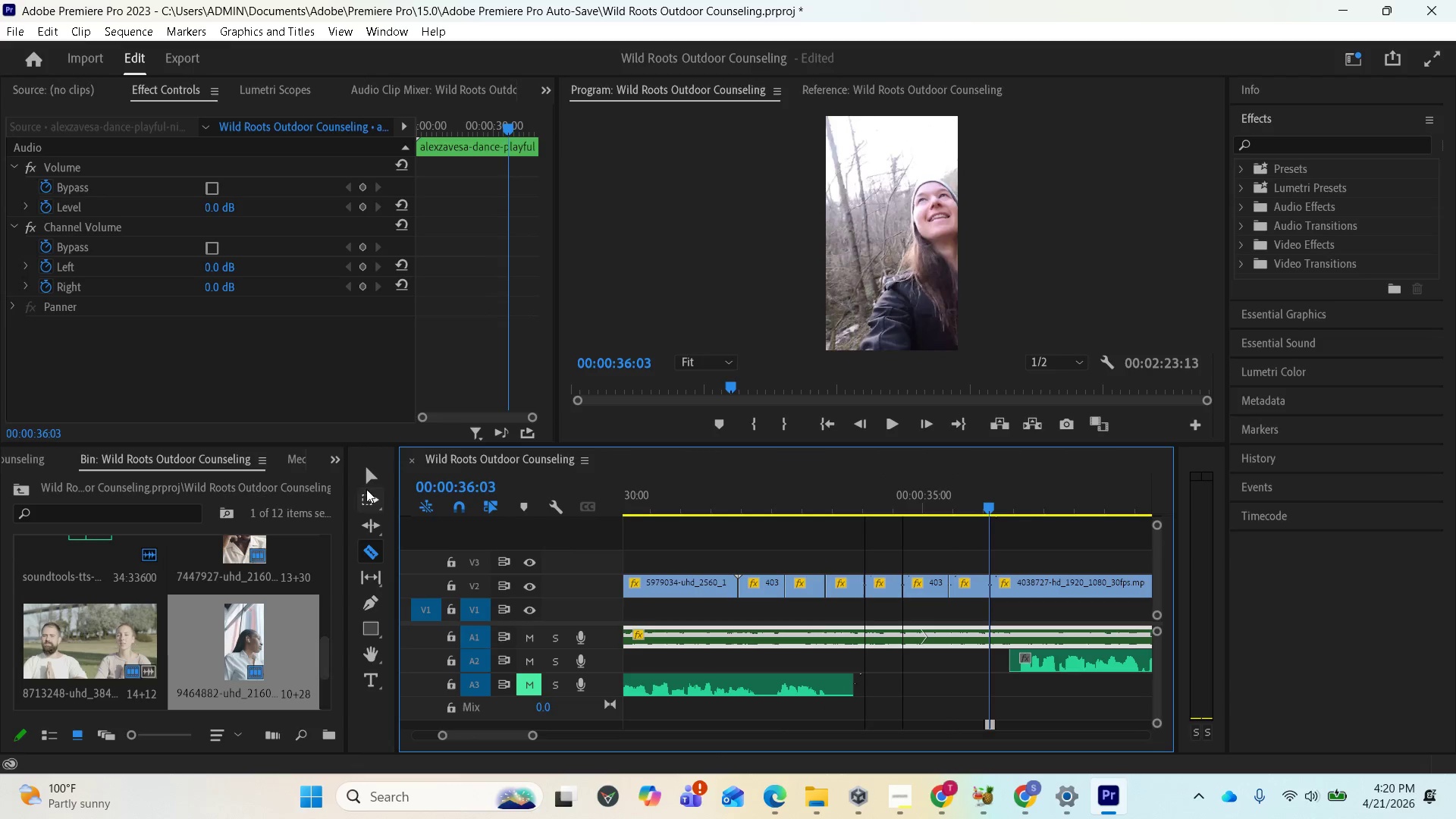 
left_click([373, 482])
 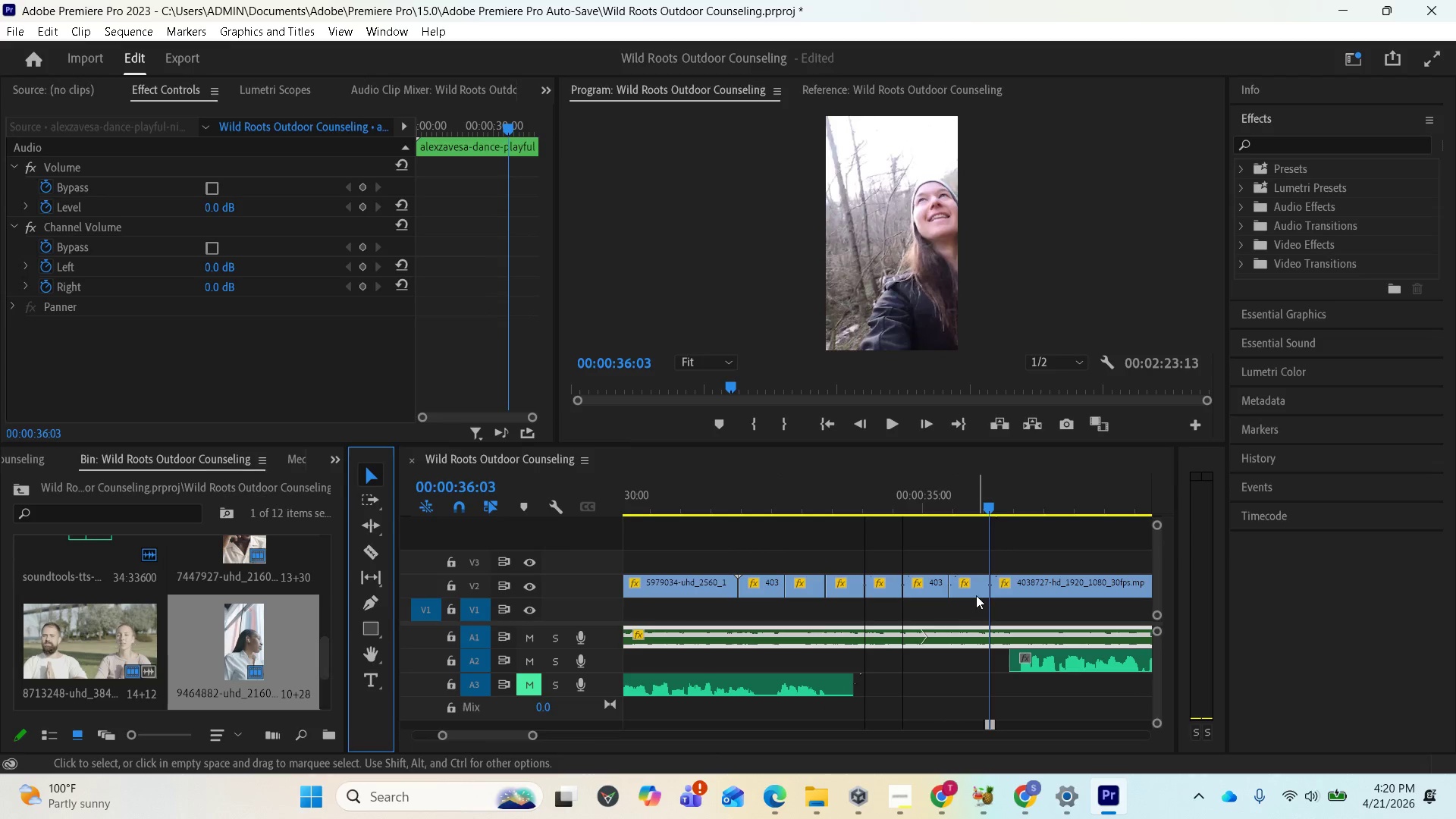 
left_click([974, 588])
 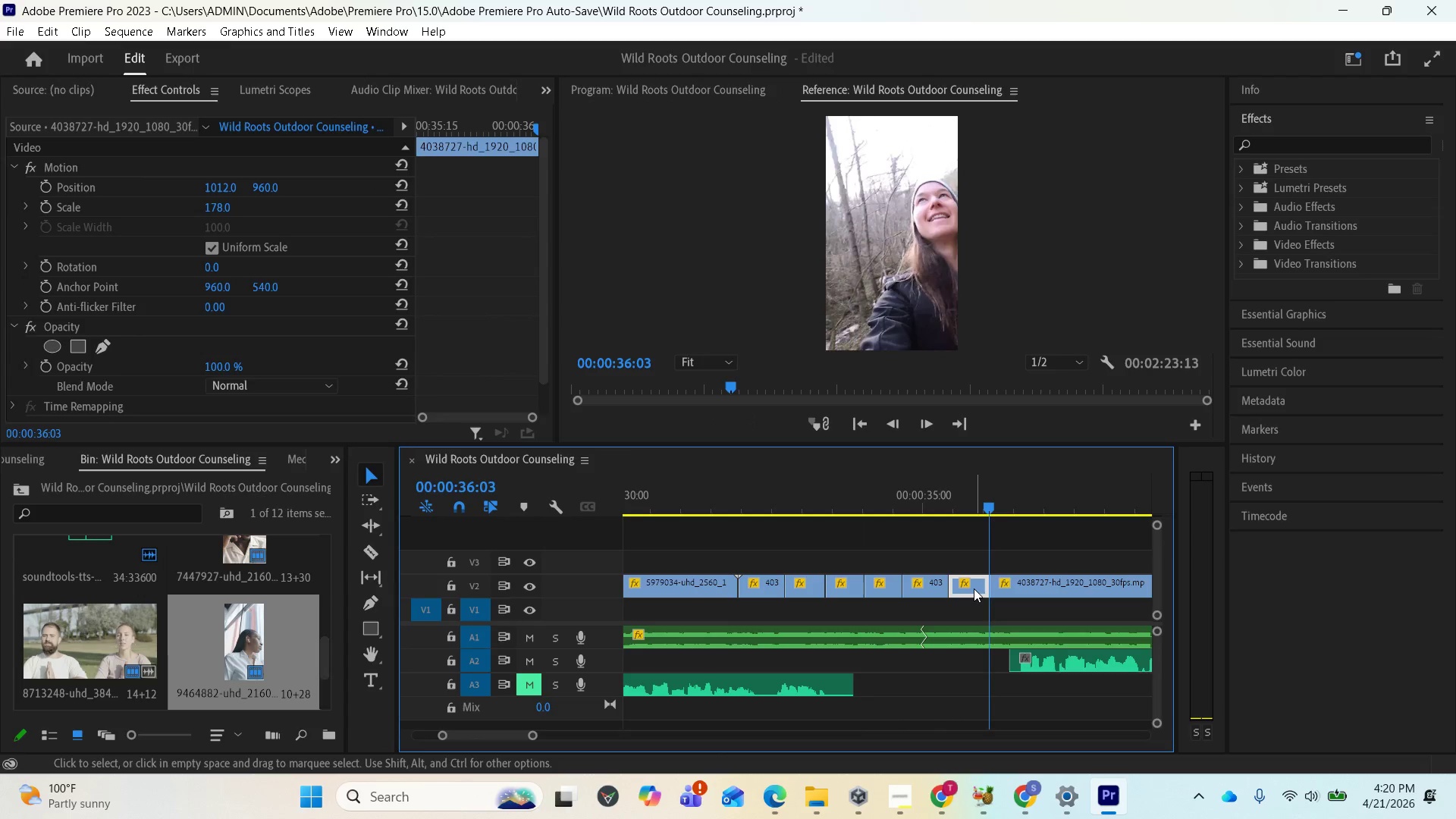 
key(Delete)
 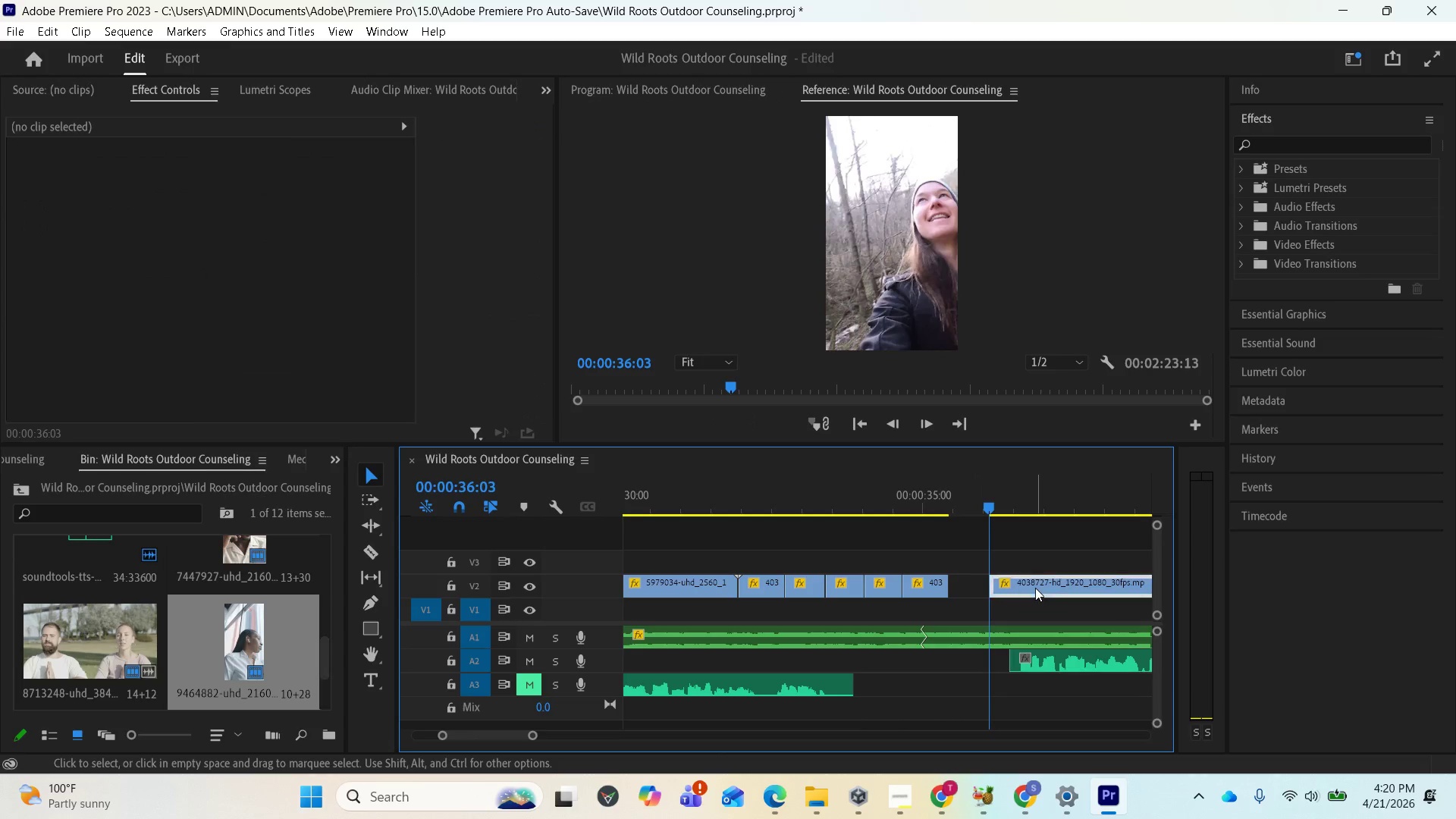 
left_click_drag(start_coordinate=[1035, 588], to_coordinate=[998, 585])
 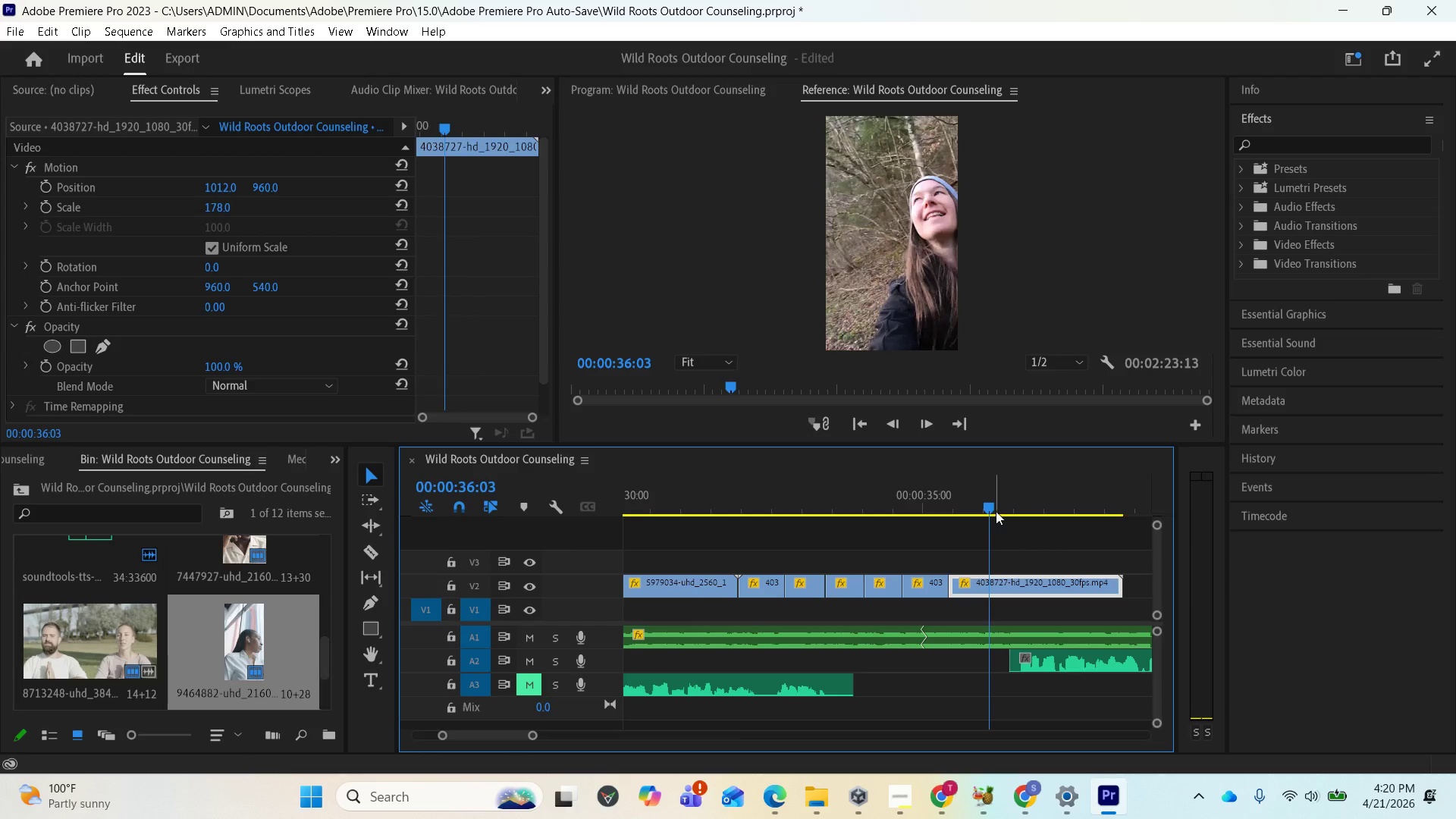 
left_click_drag(start_coordinate=[990, 507], to_coordinate=[715, 508])
 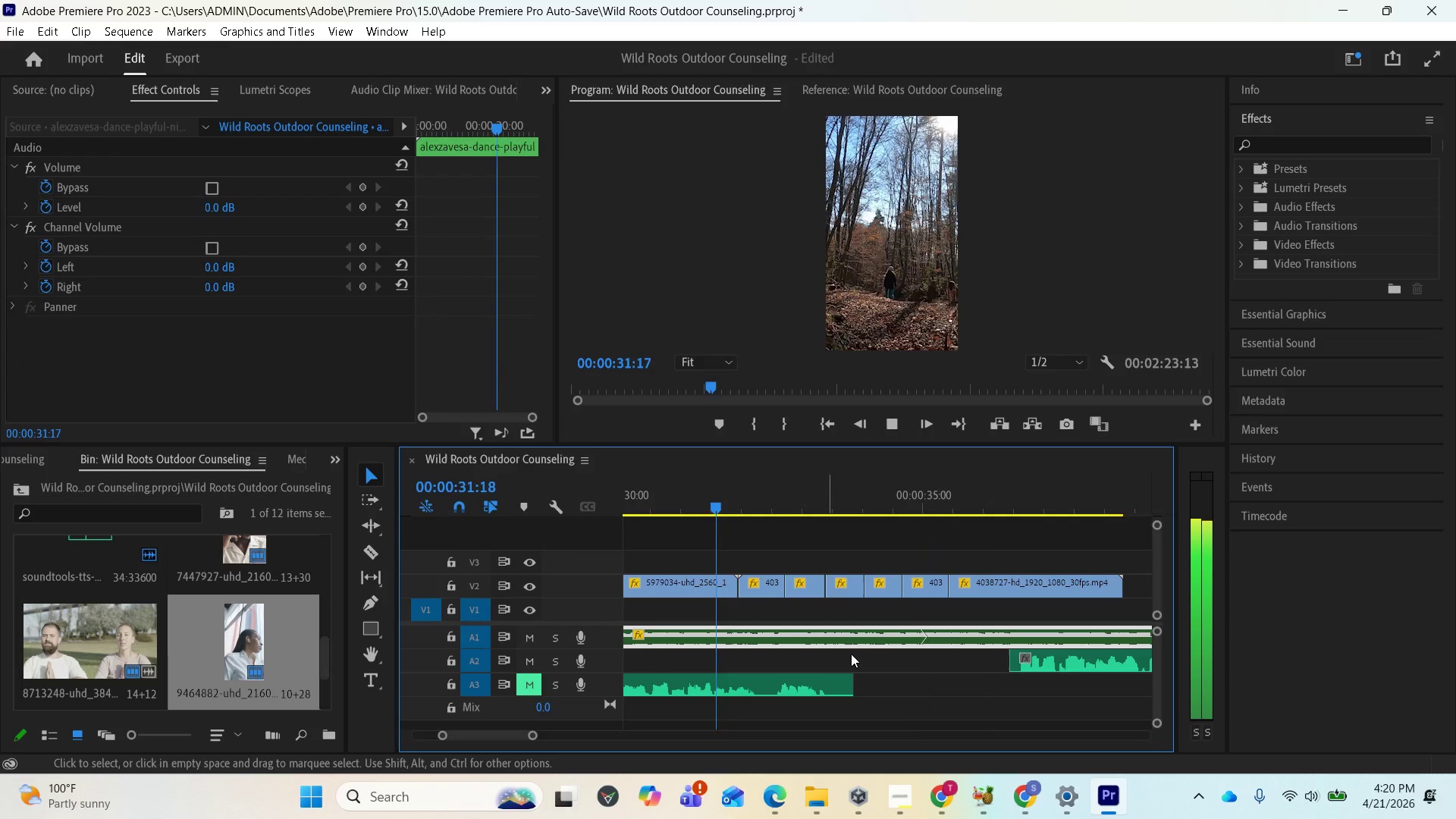 
key(Space)
 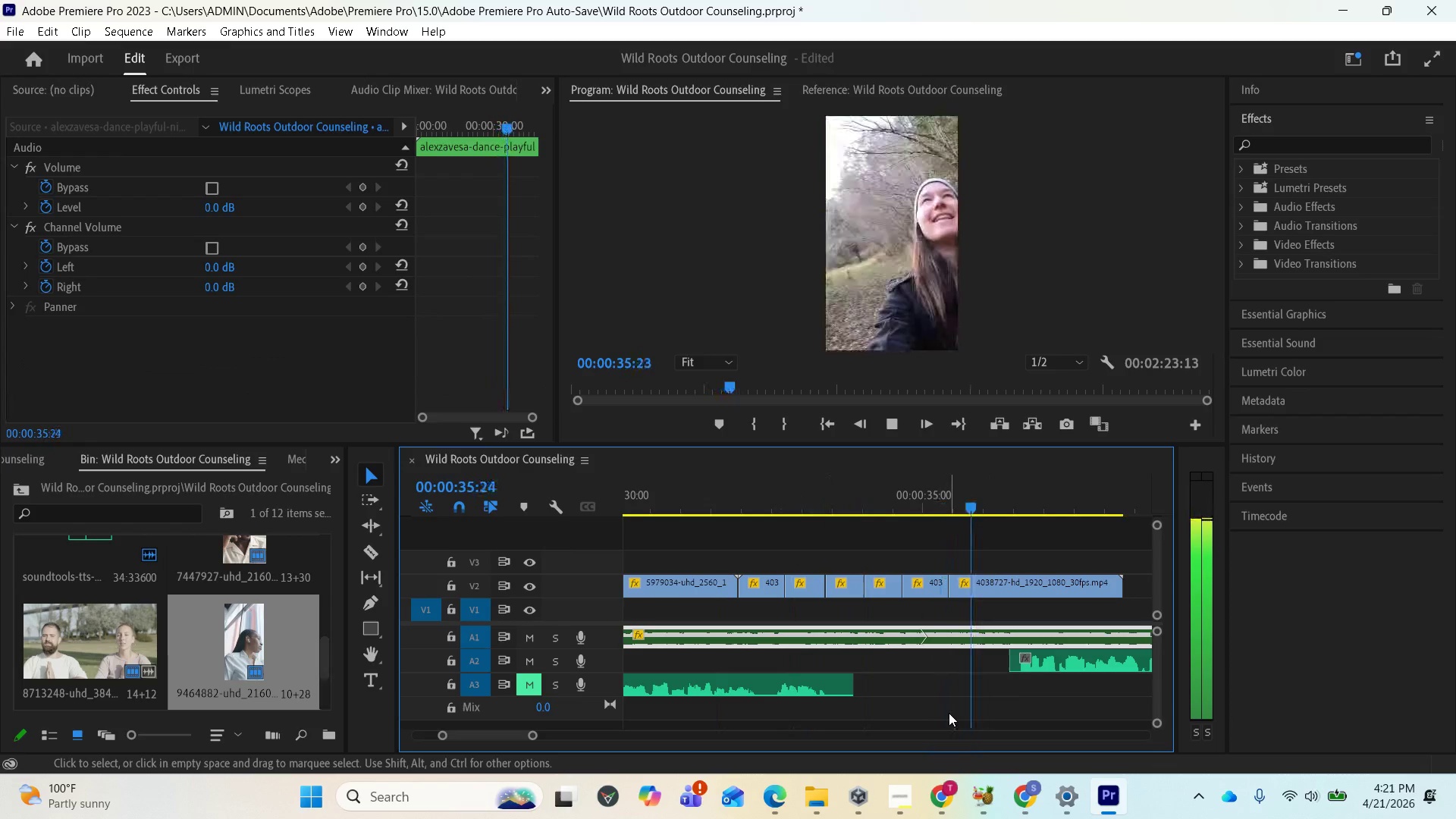 
wait(5.55)
 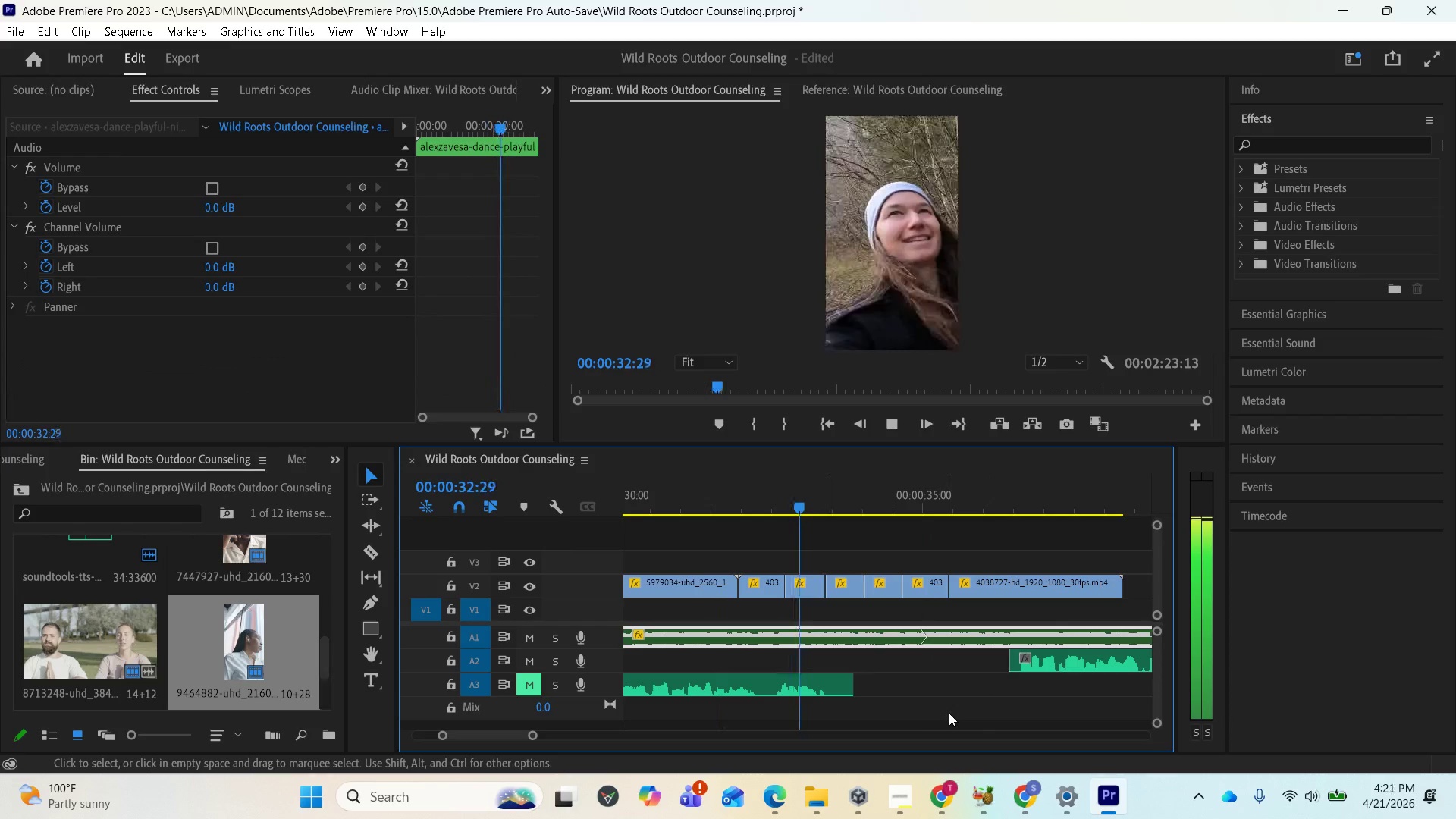 
key(Space)
 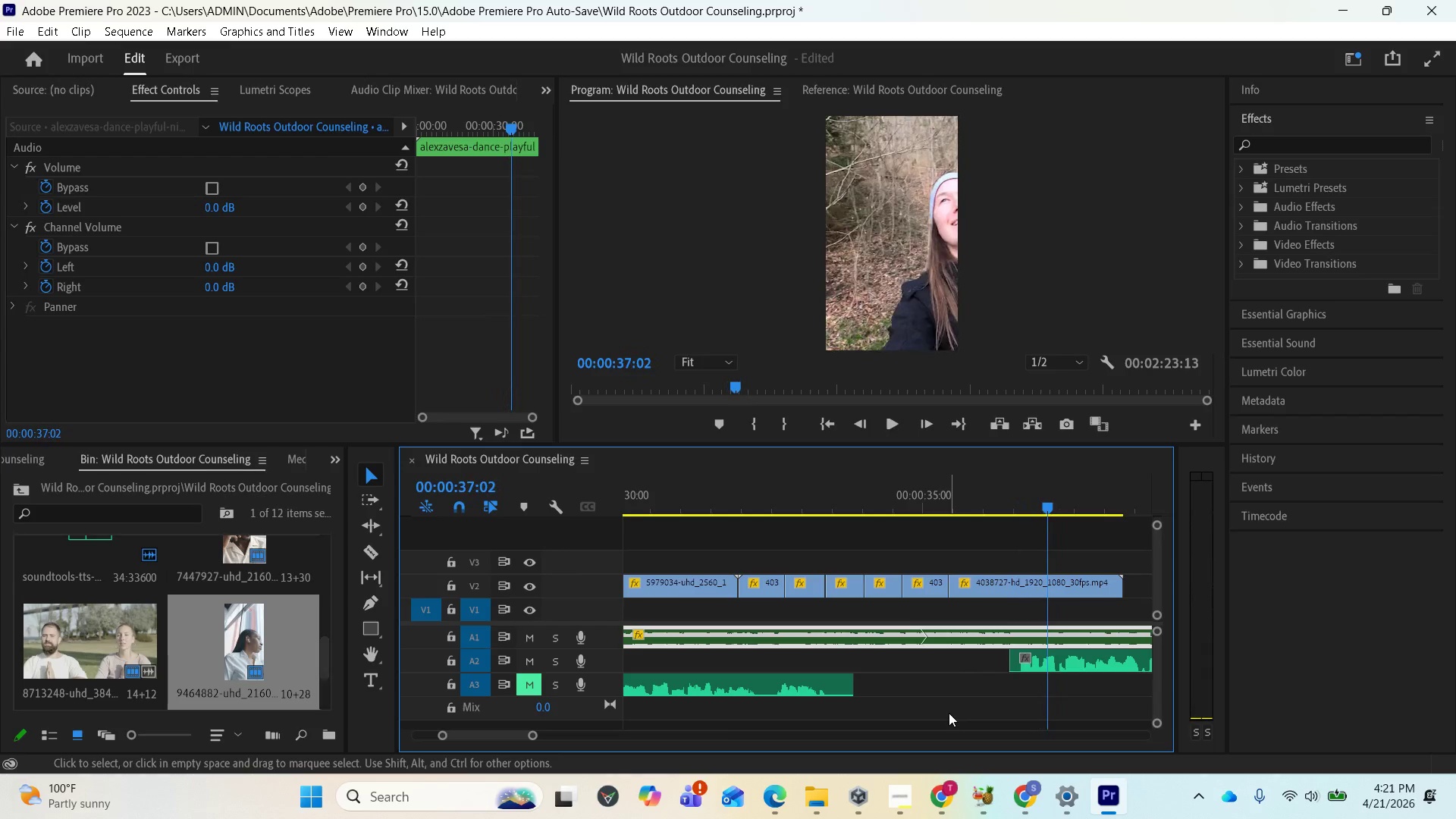 
key(Space)
 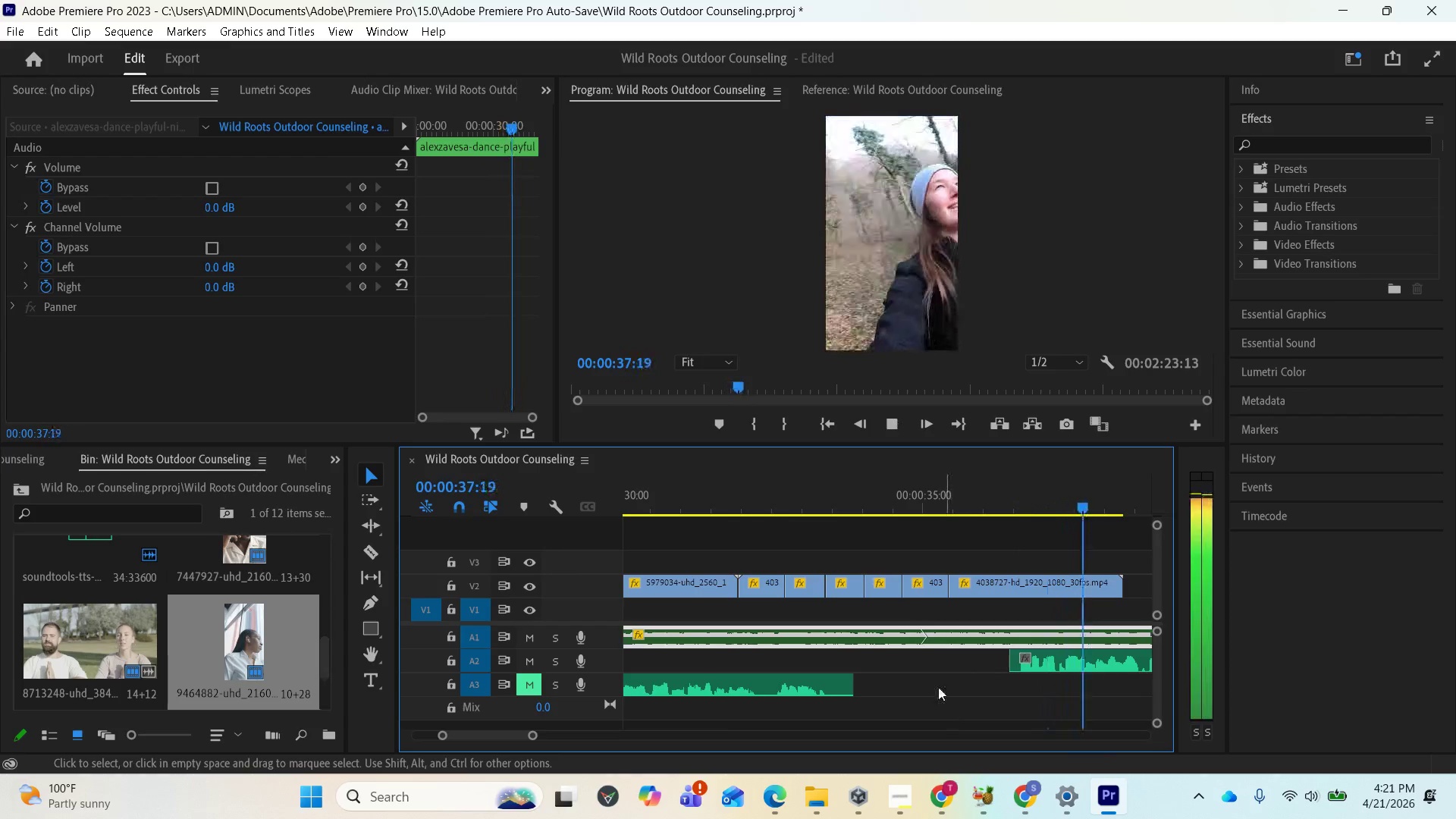 
key(Space)
 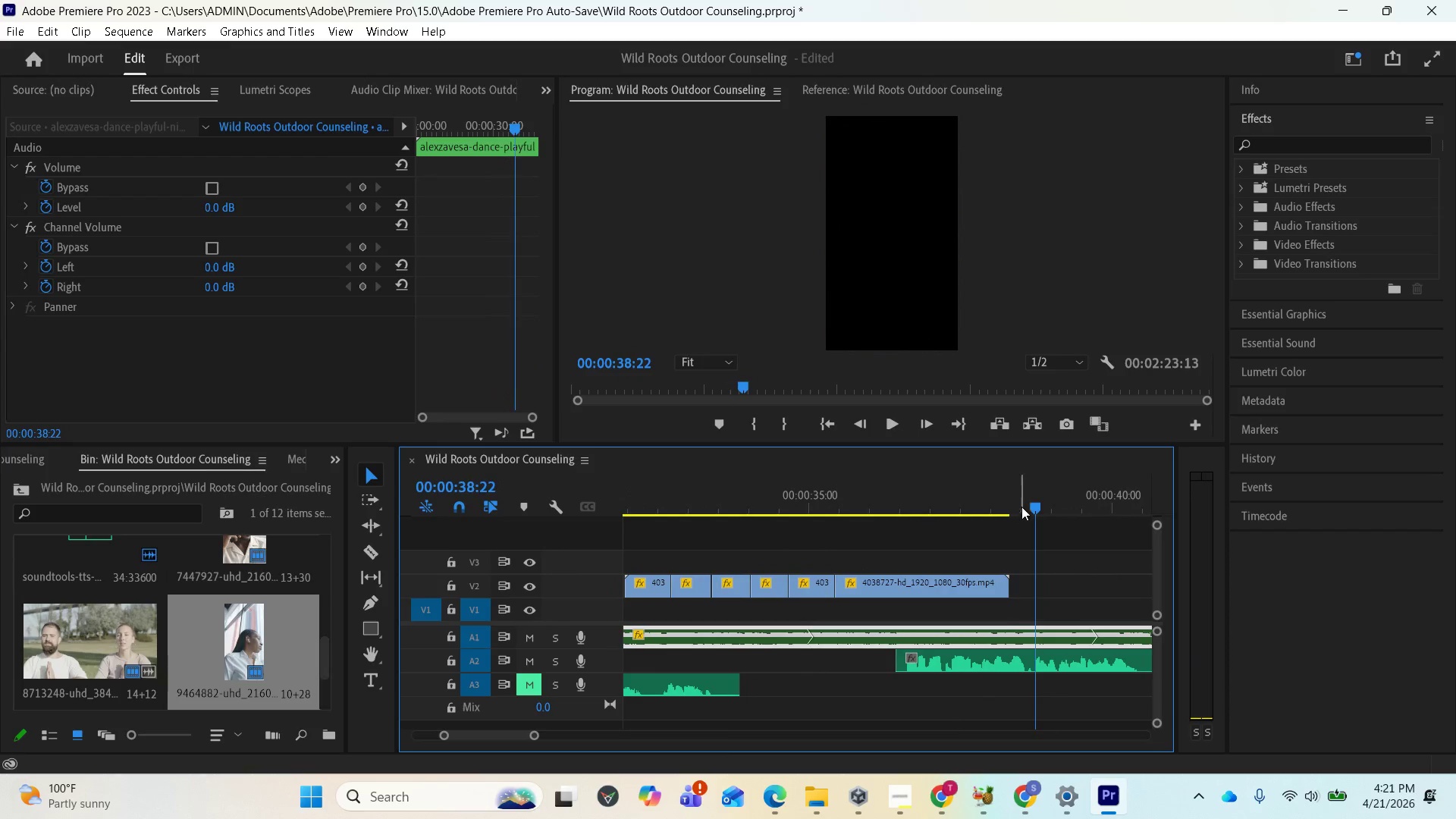 
scroll: coordinate [921, 654], scroll_direction: down, amount: 4.0
 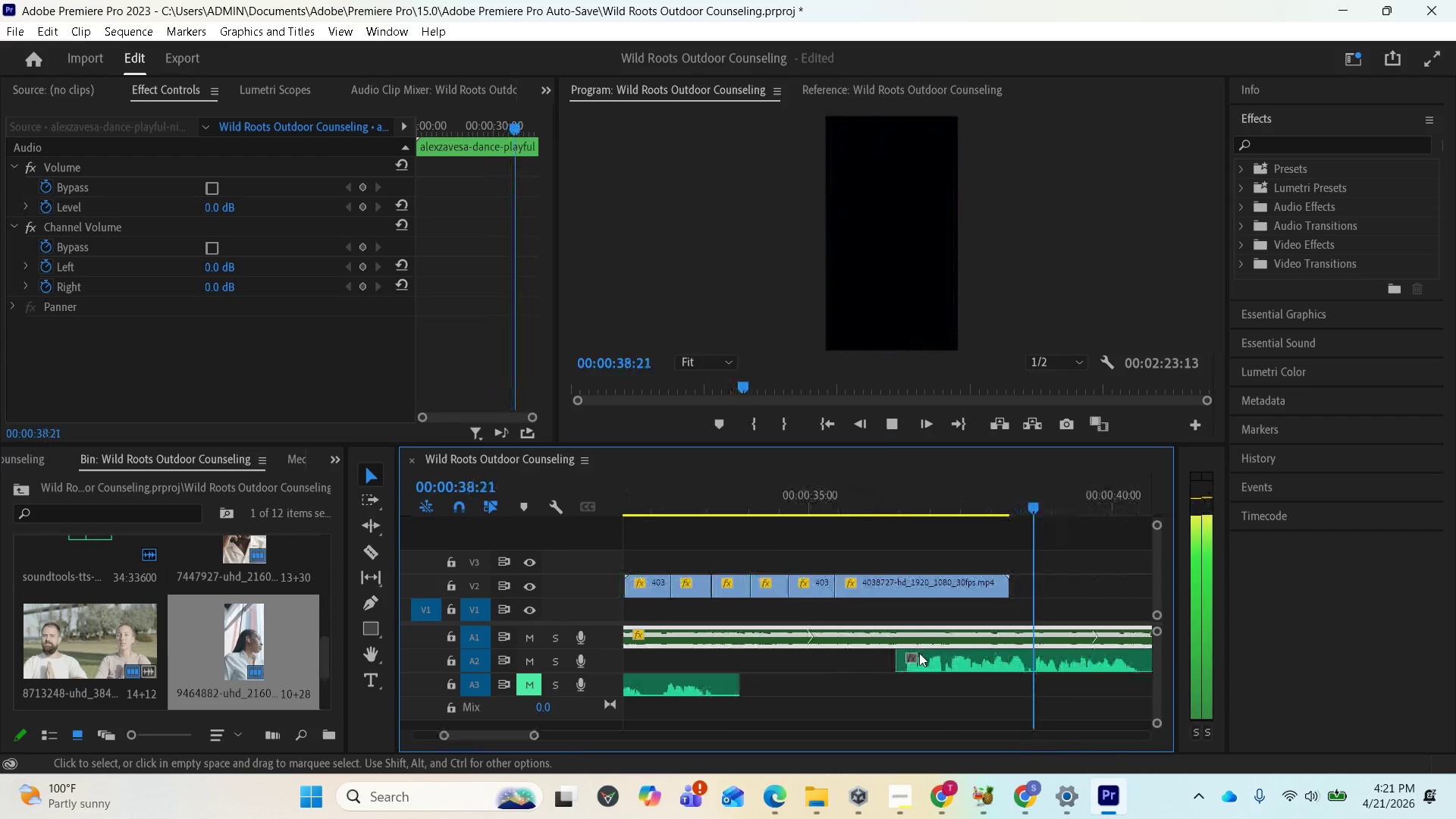 
left_click_drag(start_coordinate=[1026, 504], to_coordinate=[934, 498])
 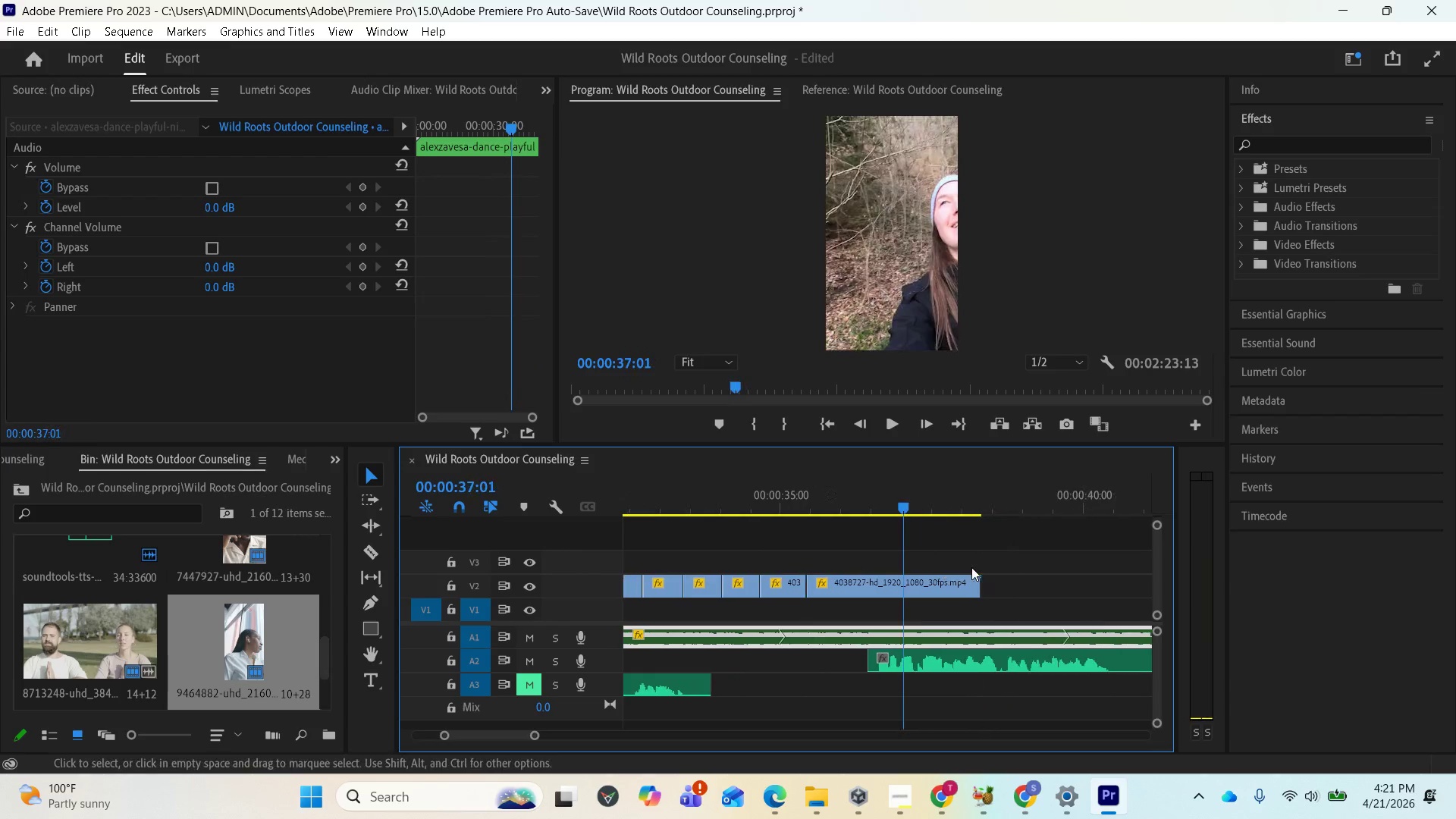 
scroll: coordinate [1062, 611], scroll_direction: down, amount: 26.0
 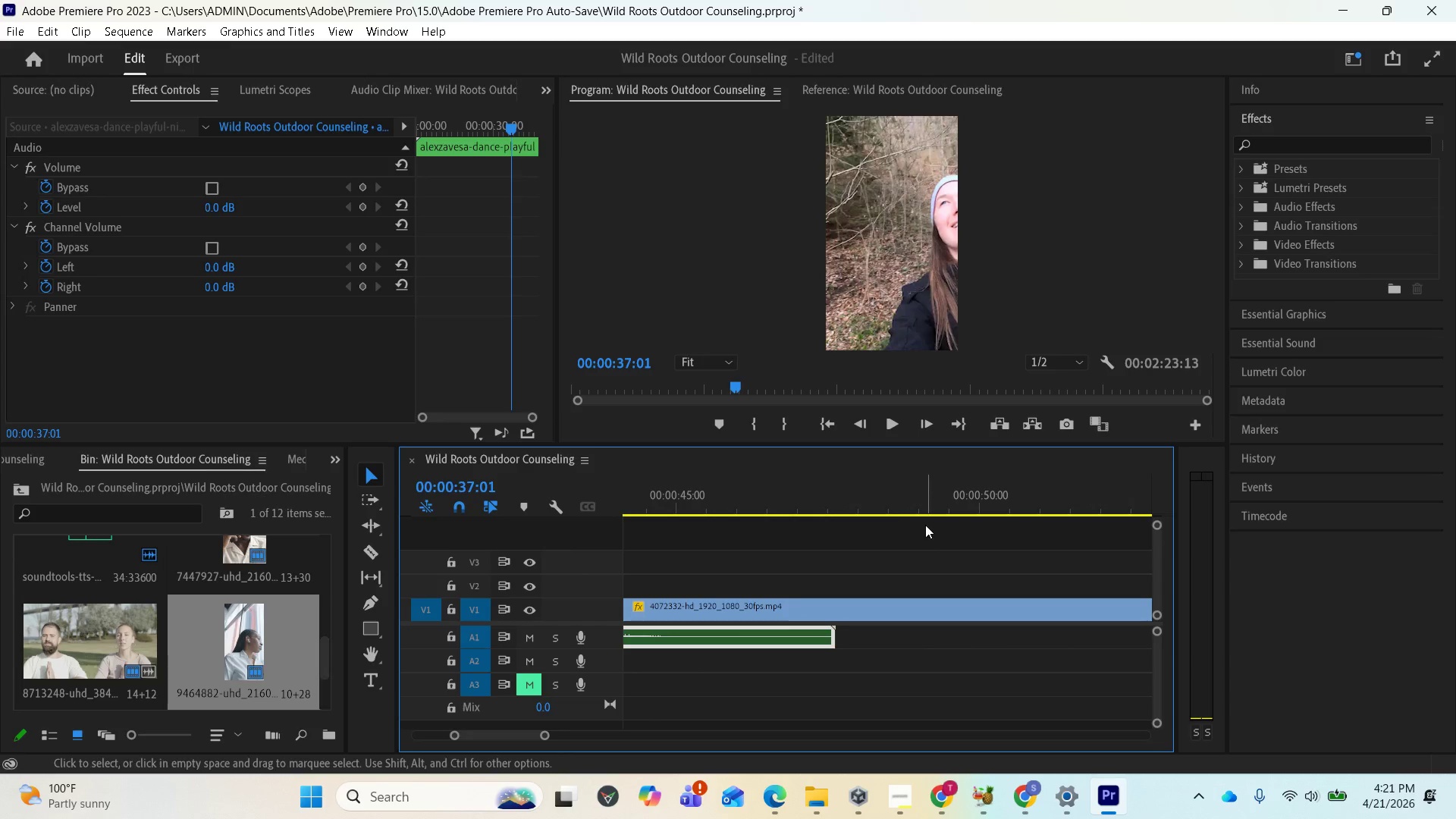 
left_click([899, 507])
 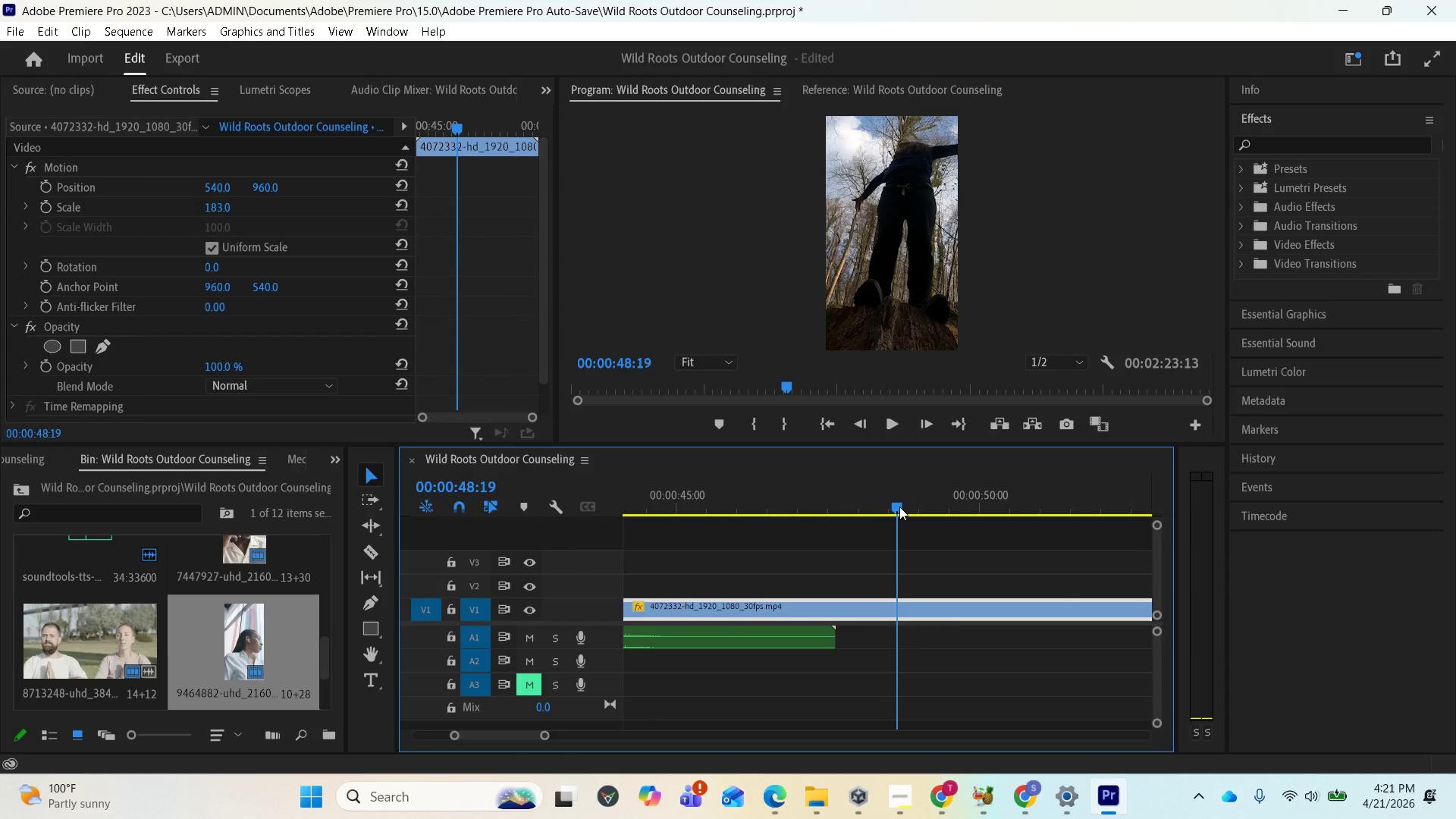 
scroll: coordinate [921, 540], scroll_direction: down, amount: 20.0
 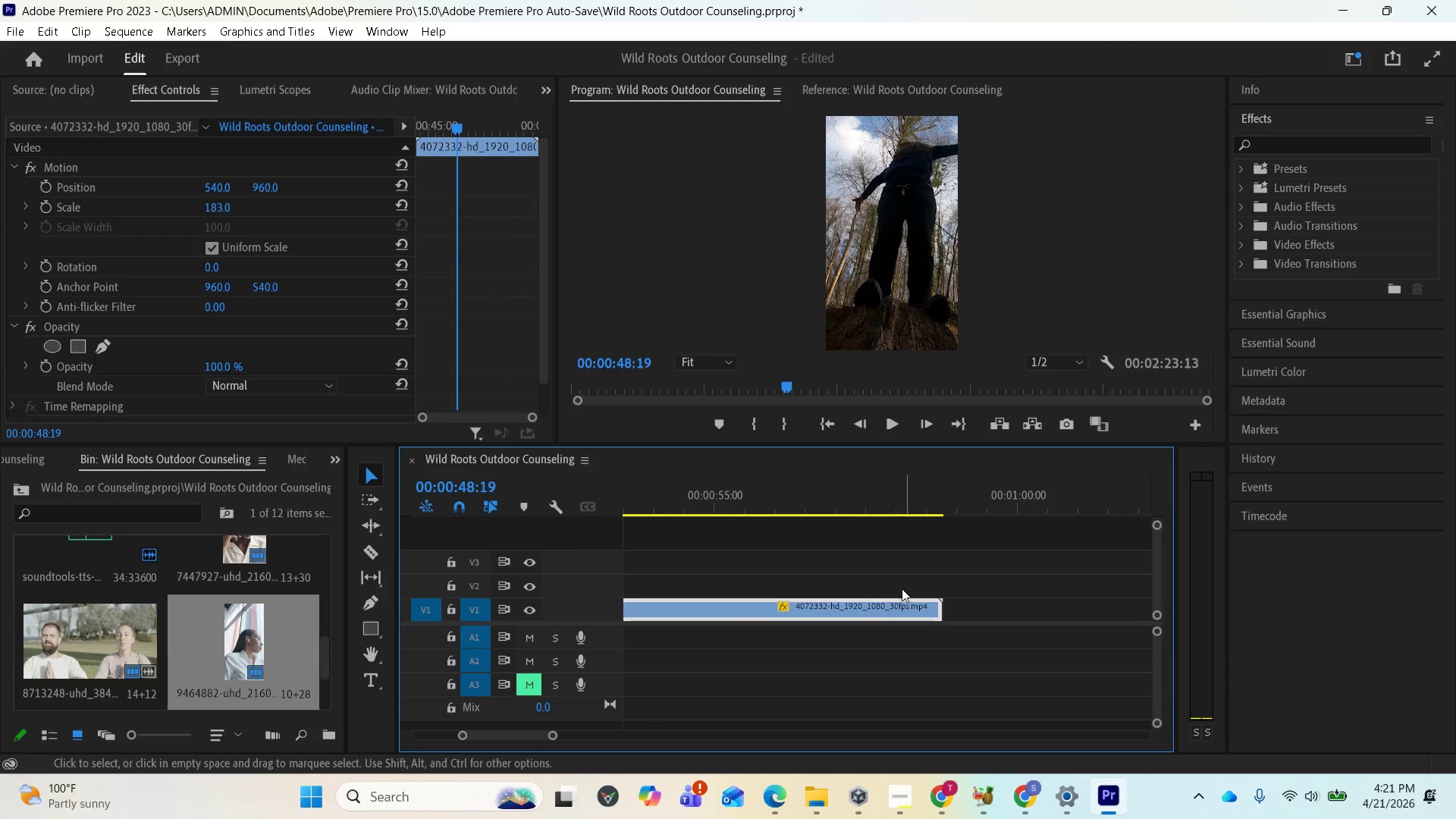 
left_click([814, 504])
 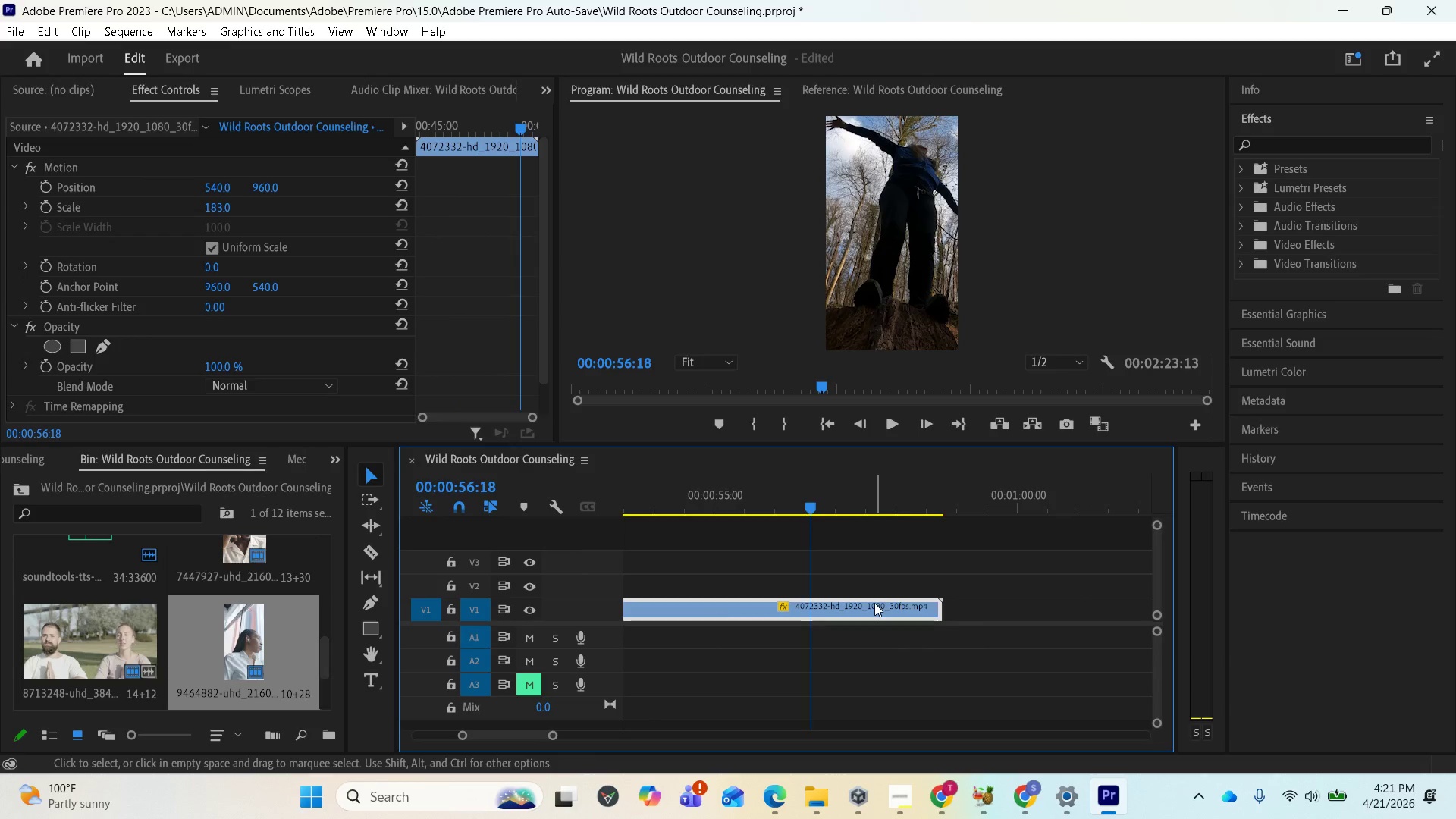 
left_click([874, 603])
 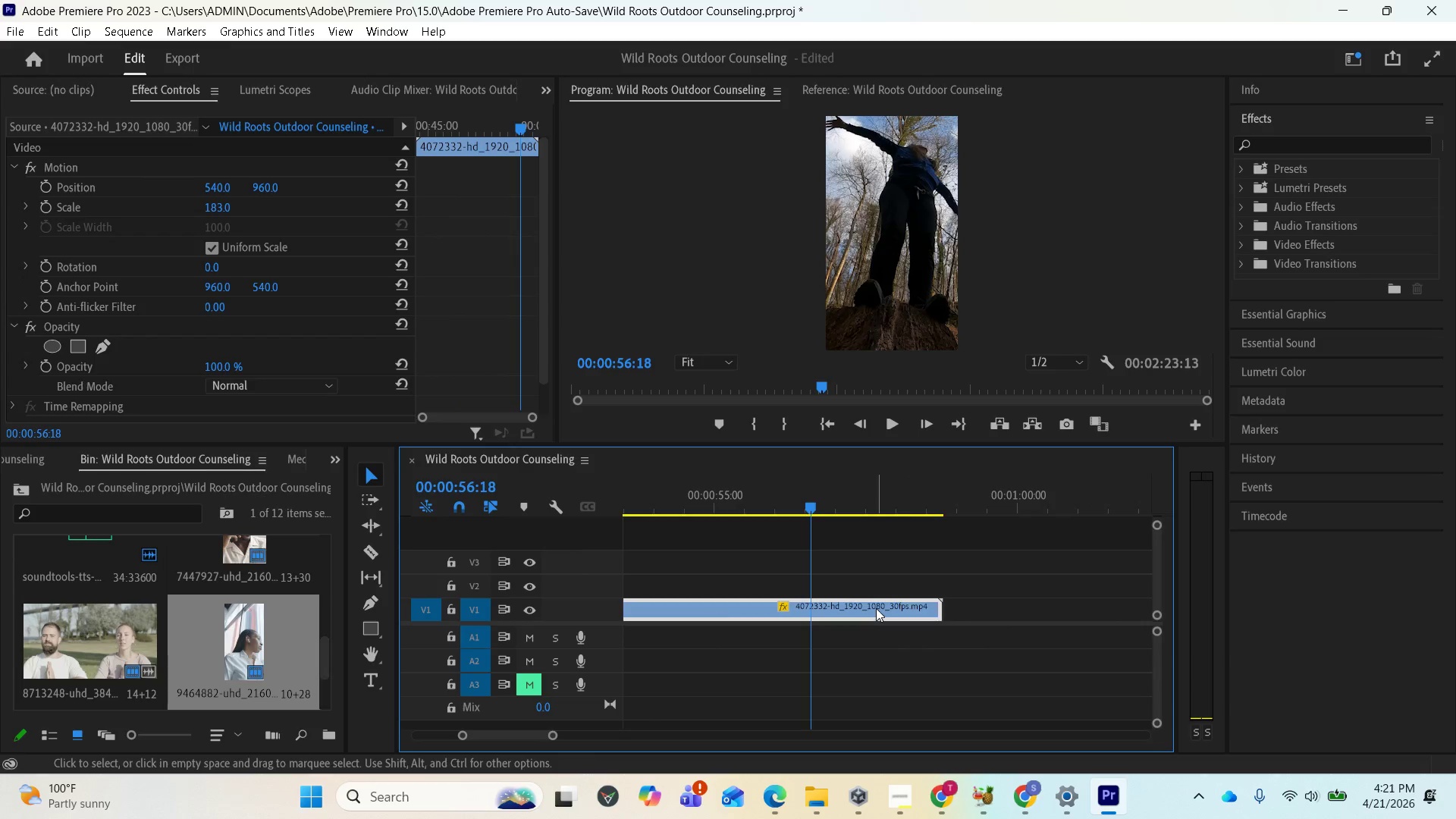 
left_click([876, 608])
 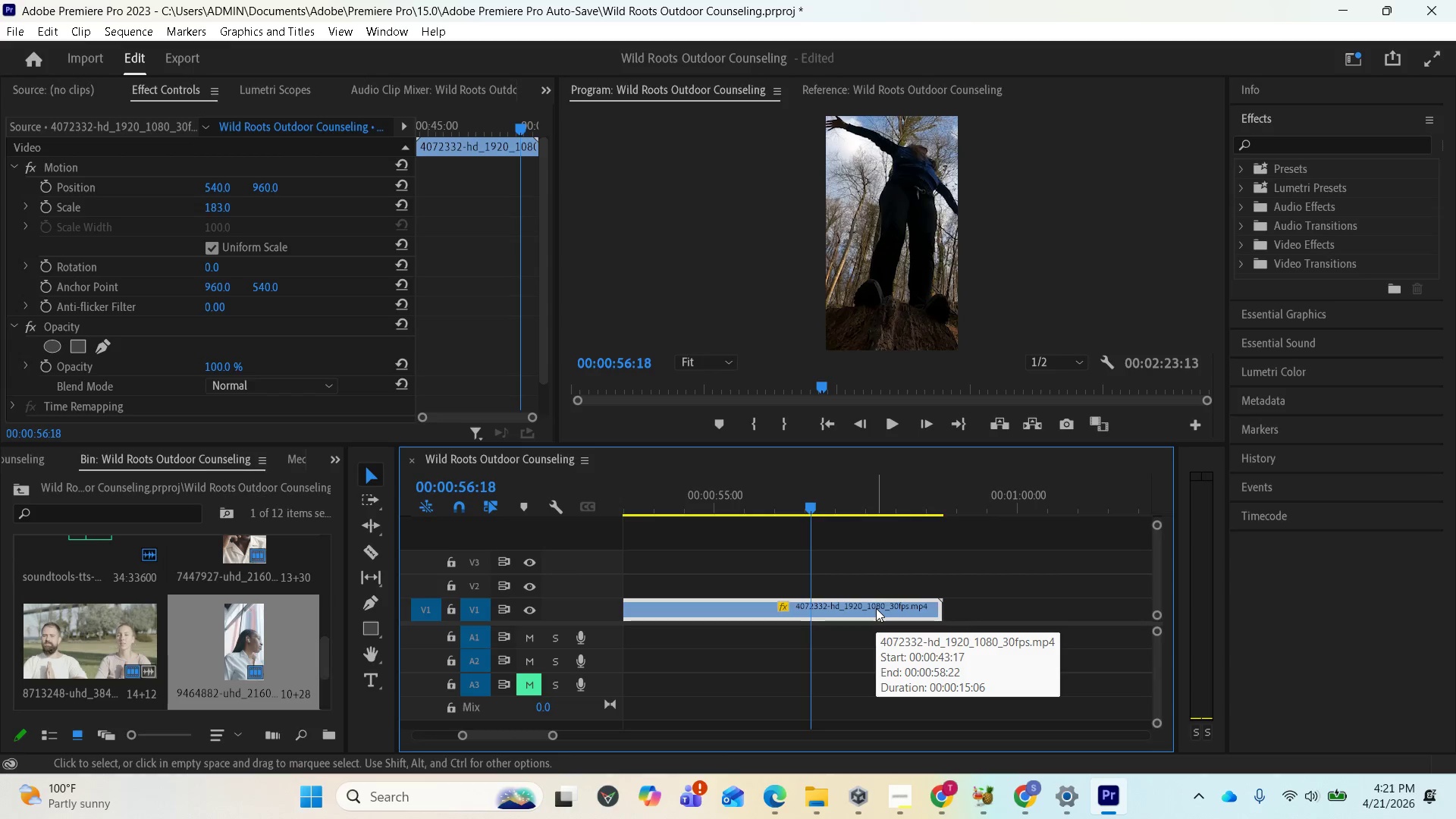 
key(Delete)
 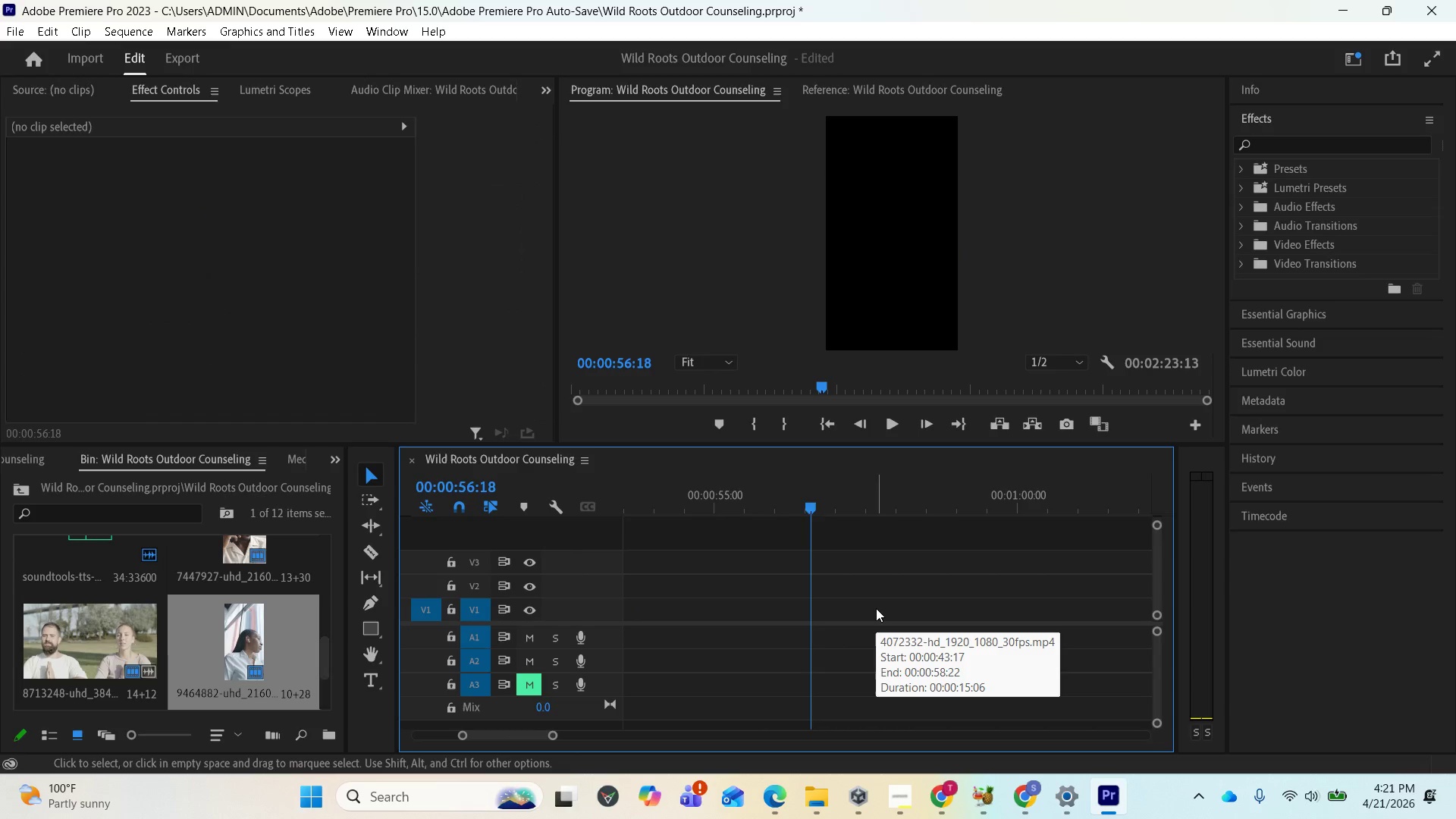 
scroll: coordinate [875, 595], scroll_direction: down, amount: 37.0
 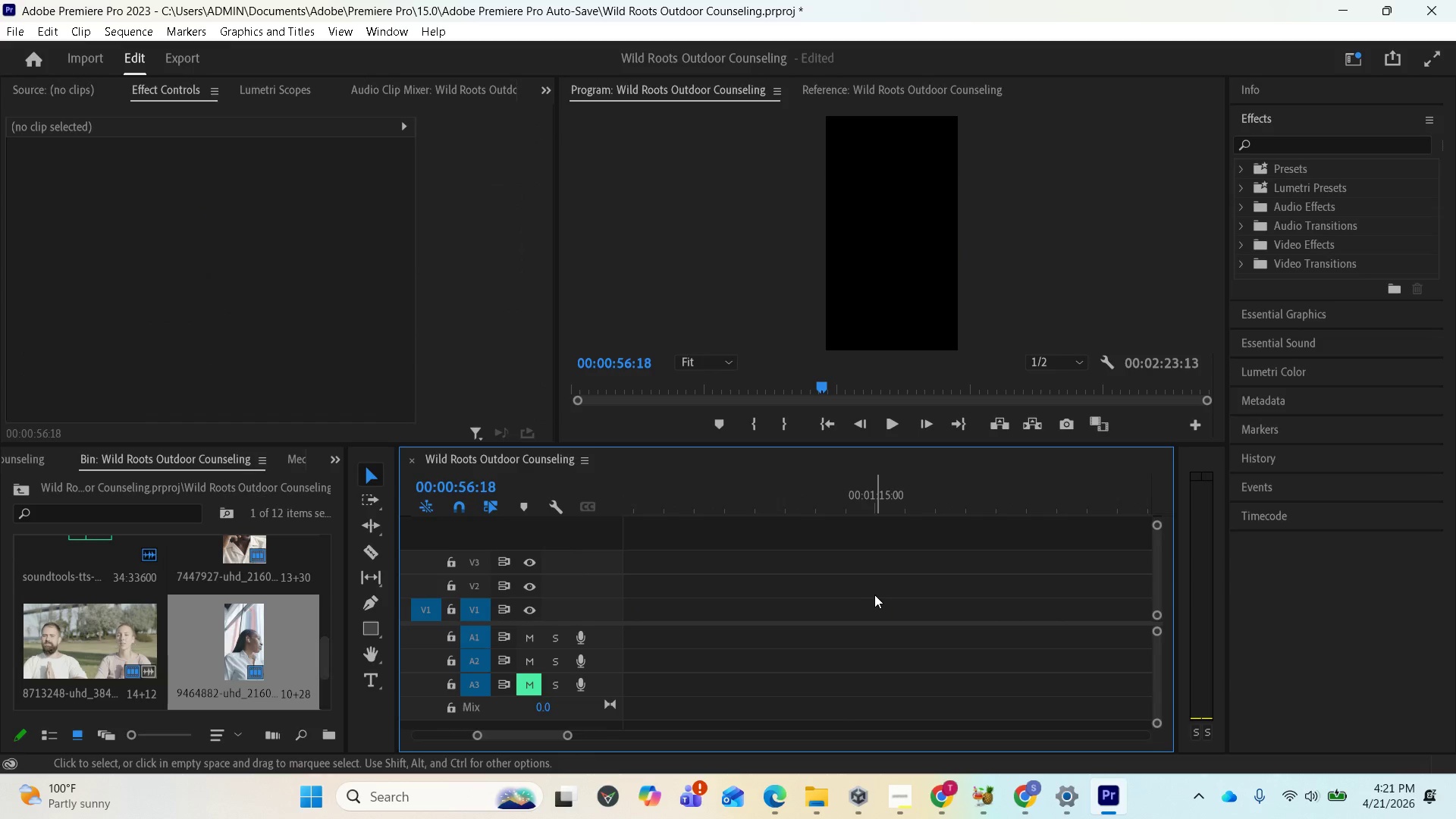 
key(Minus)
 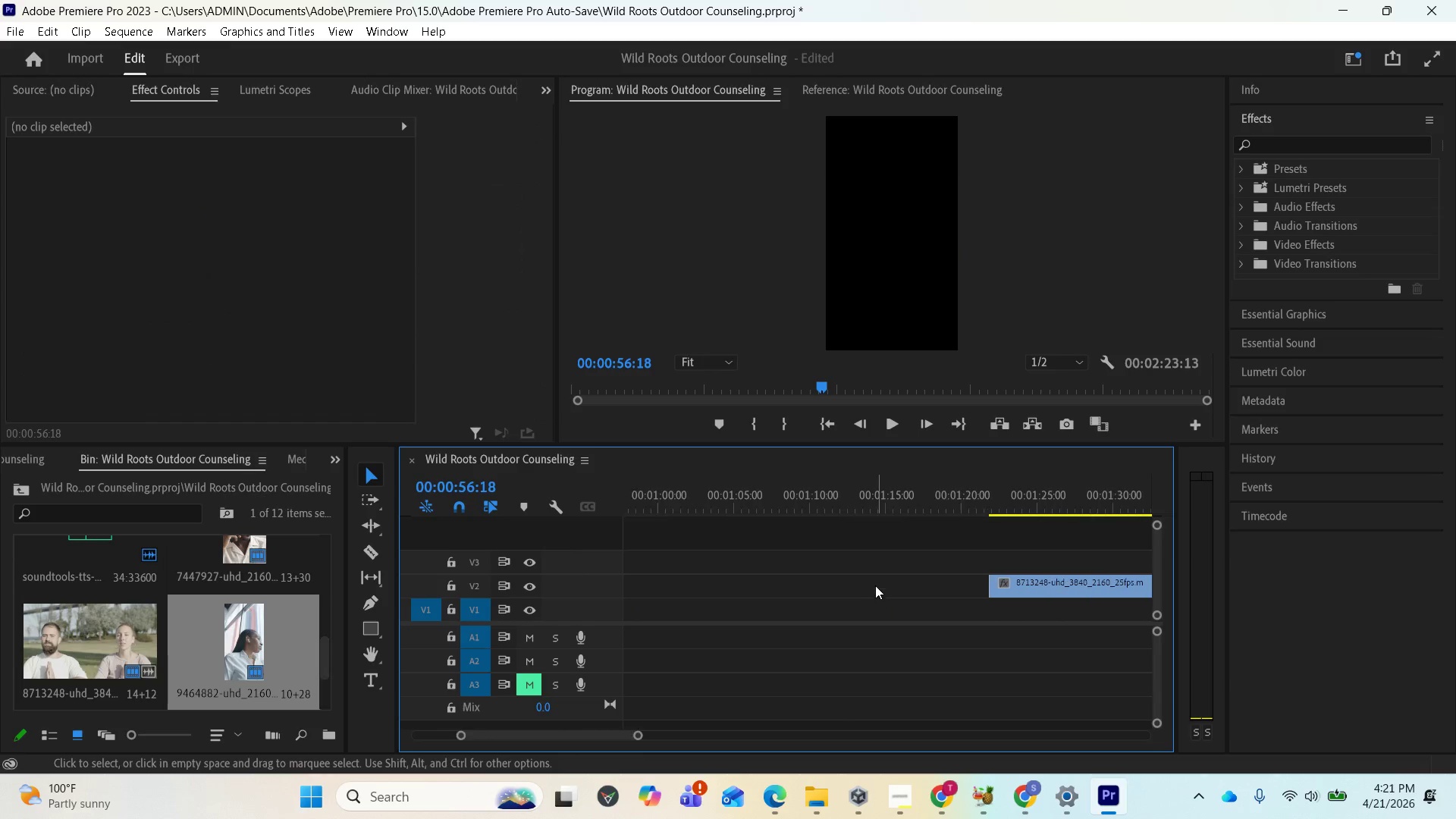 
key(Minus)
 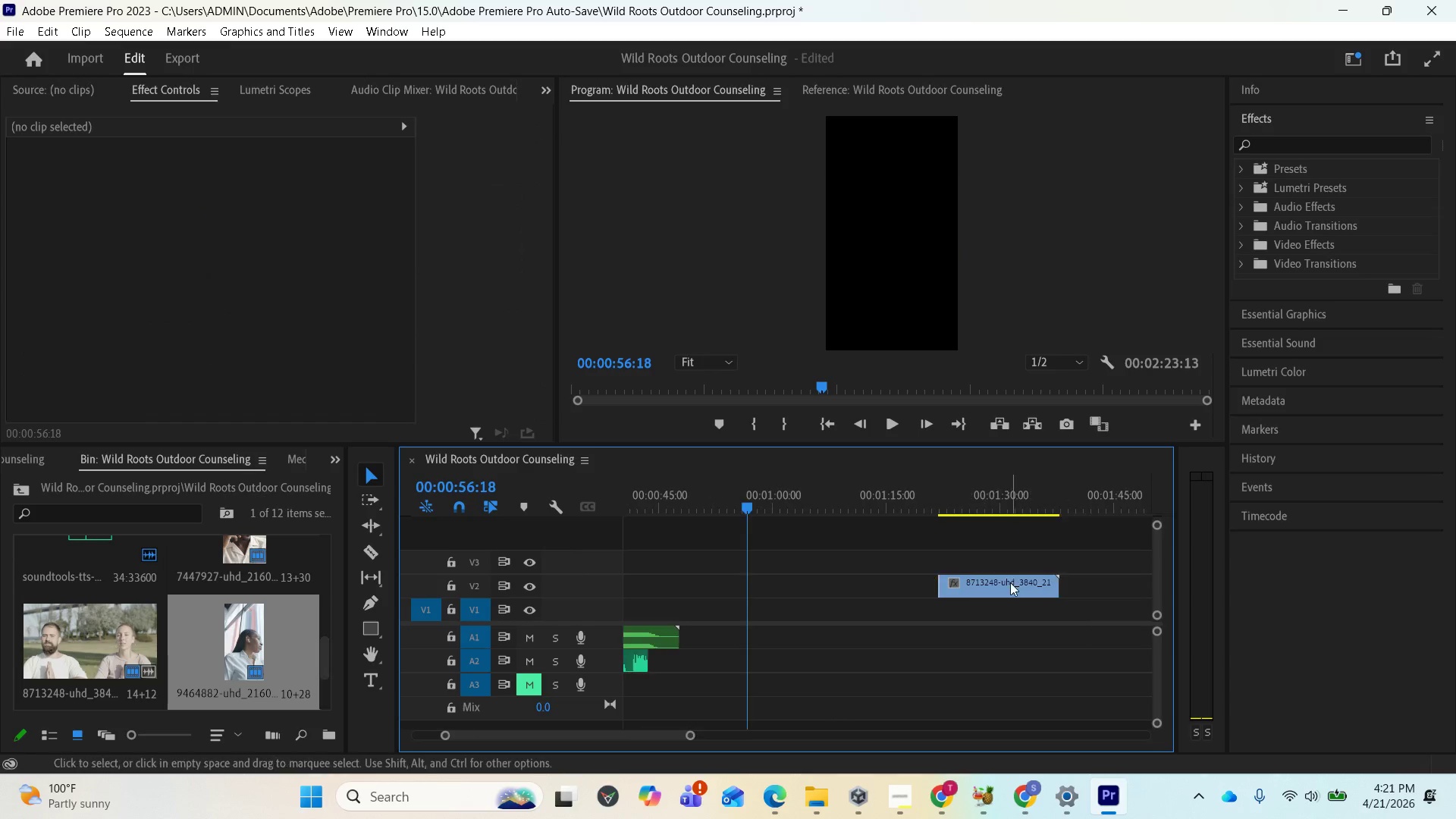 
key(Minus)
 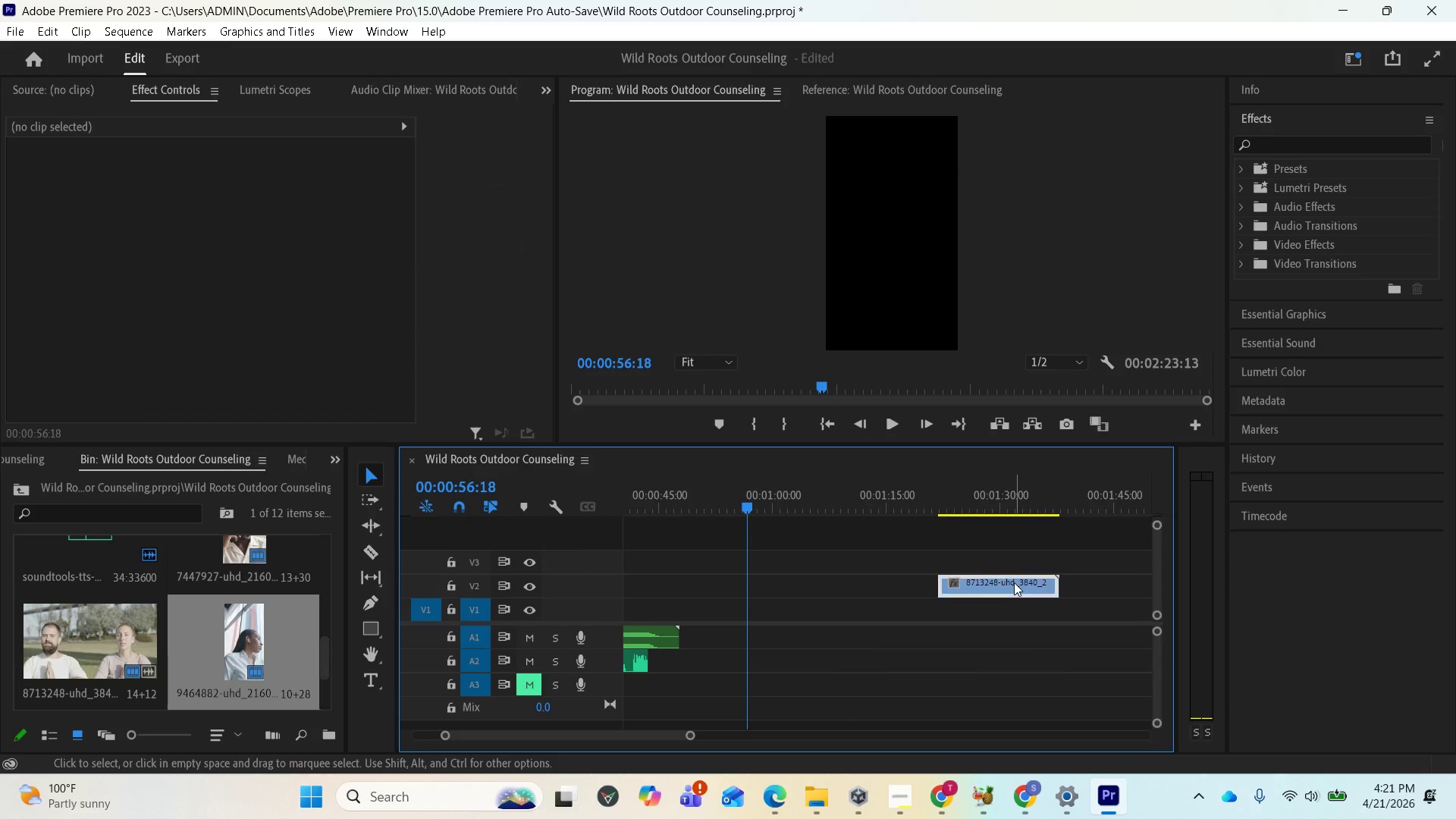 
left_click_drag(start_coordinate=[1014, 582], to_coordinate=[802, 580])
 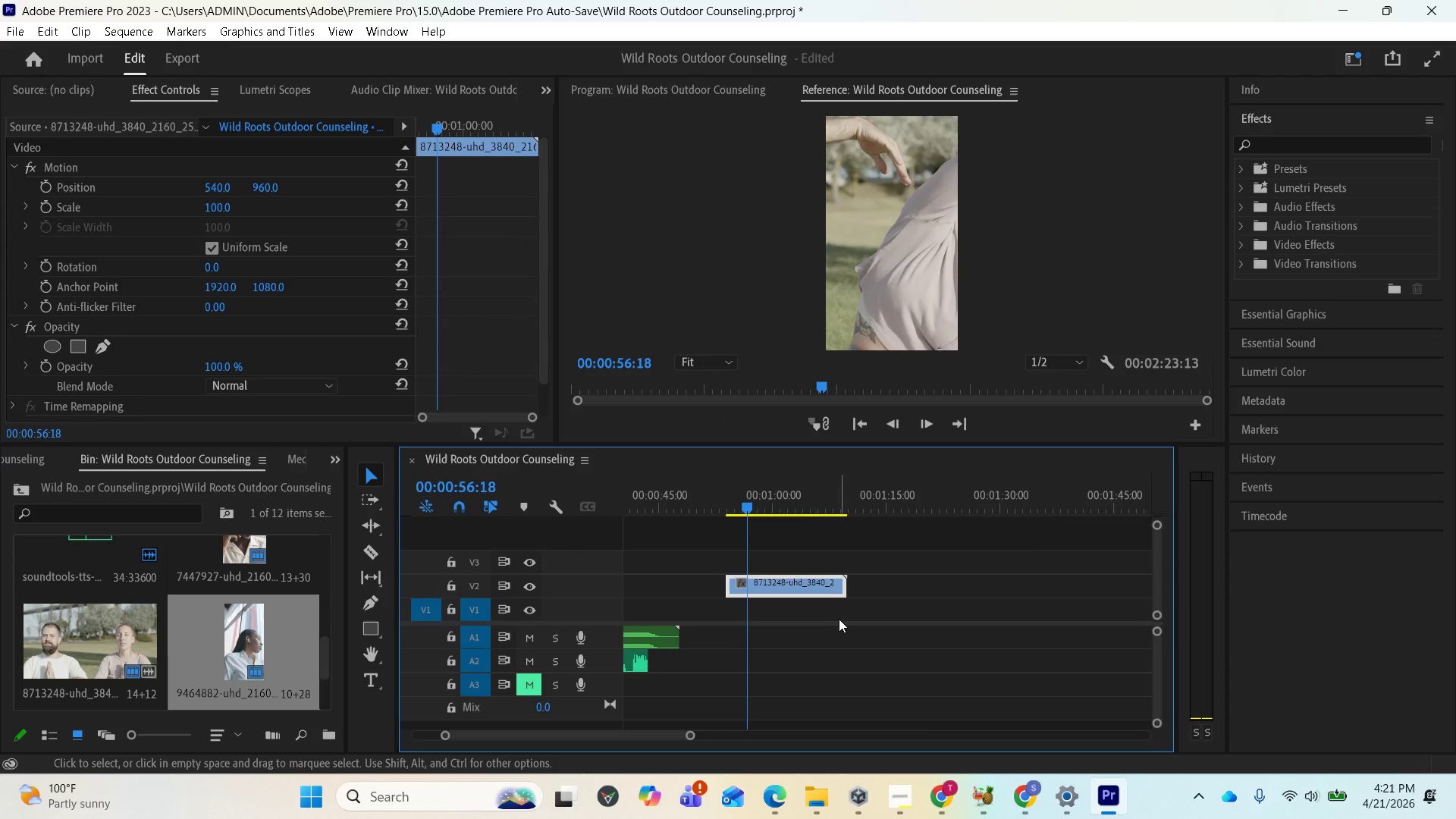 
scroll: coordinate [868, 618], scroll_direction: up, amount: 6.0
 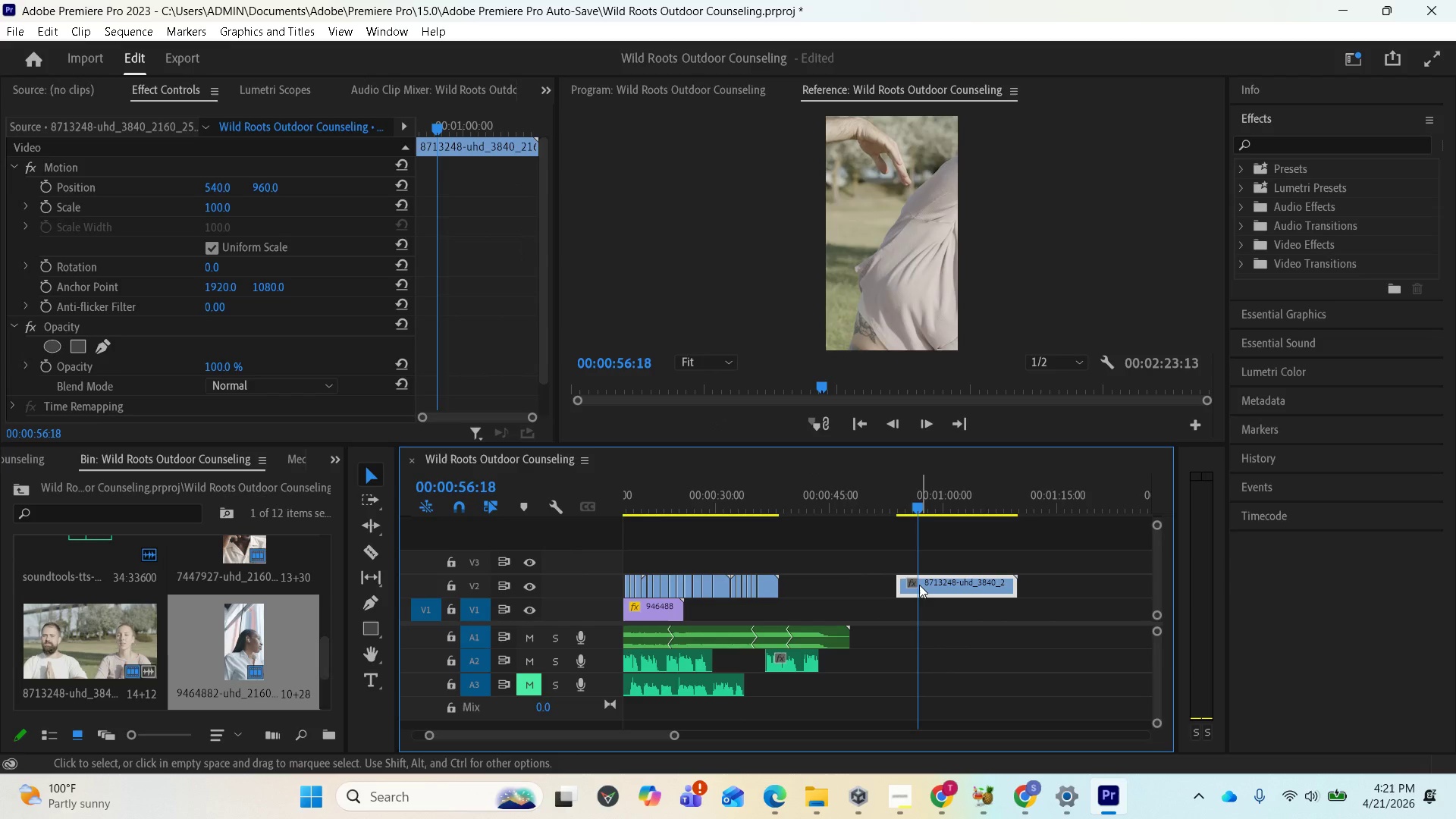 
left_click_drag(start_coordinate=[918, 585], to_coordinate=[803, 579])
 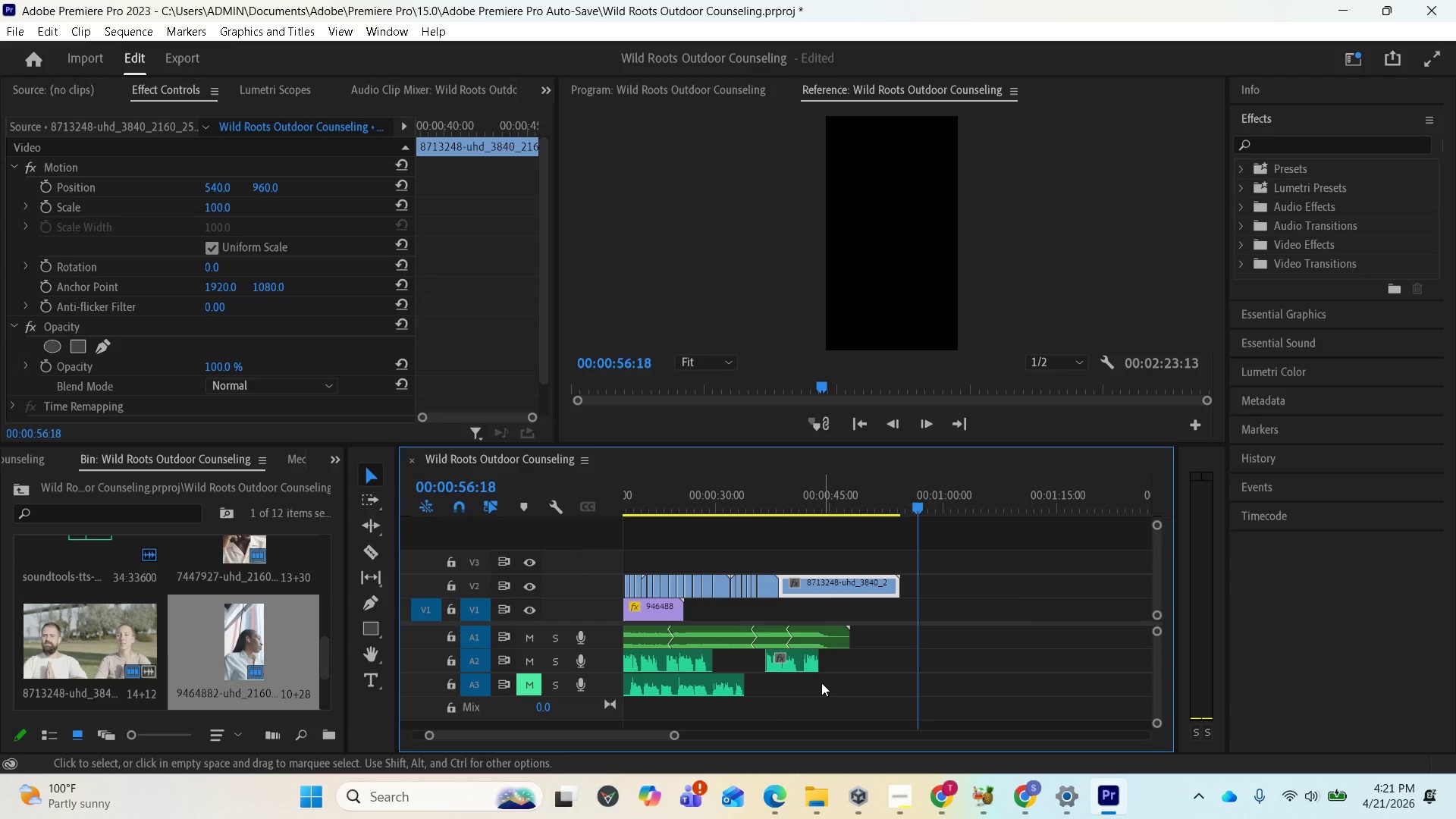 
scroll: coordinate [814, 660], scroll_direction: up, amount: 1.0
 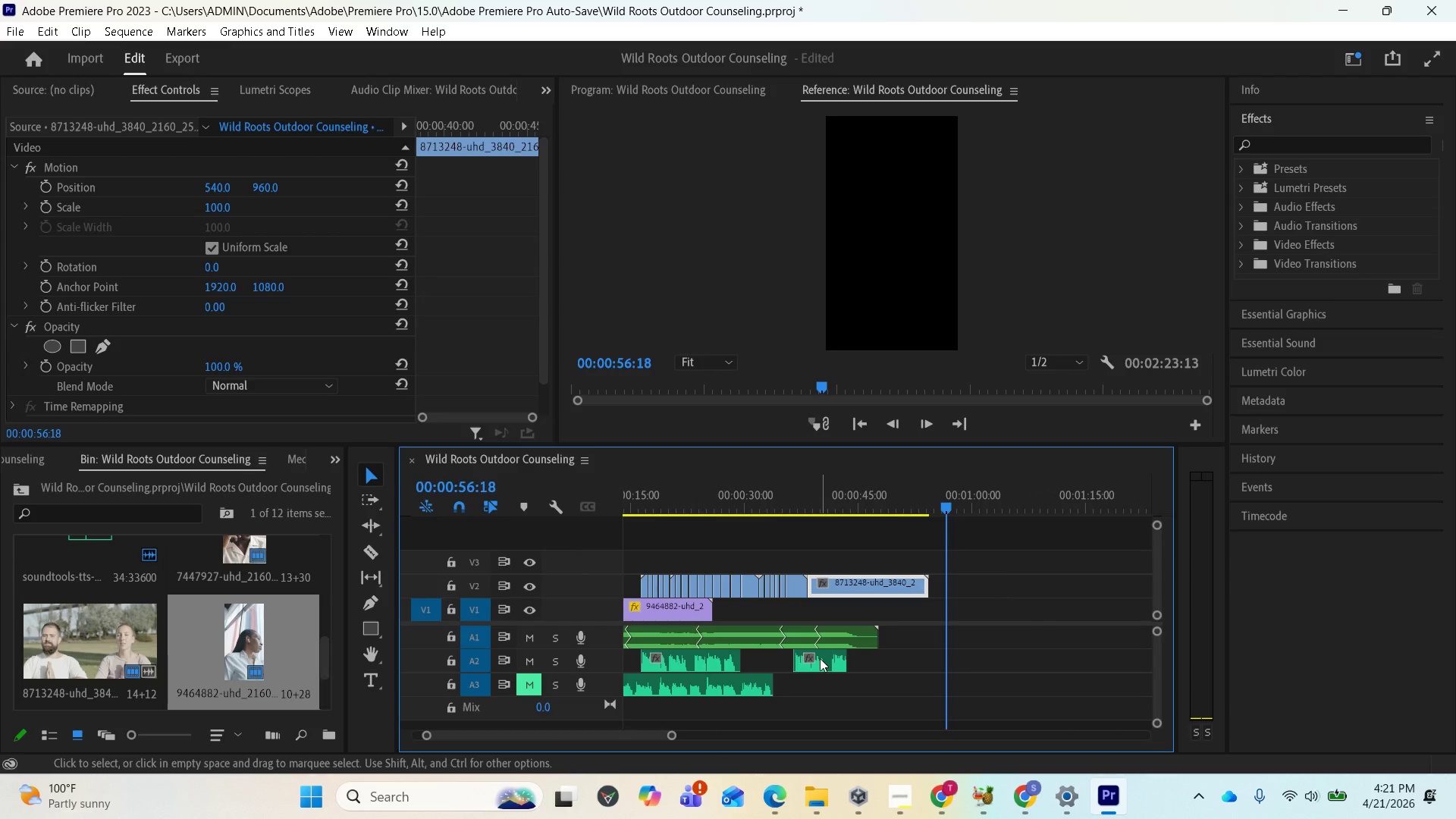 
key(Equal)
 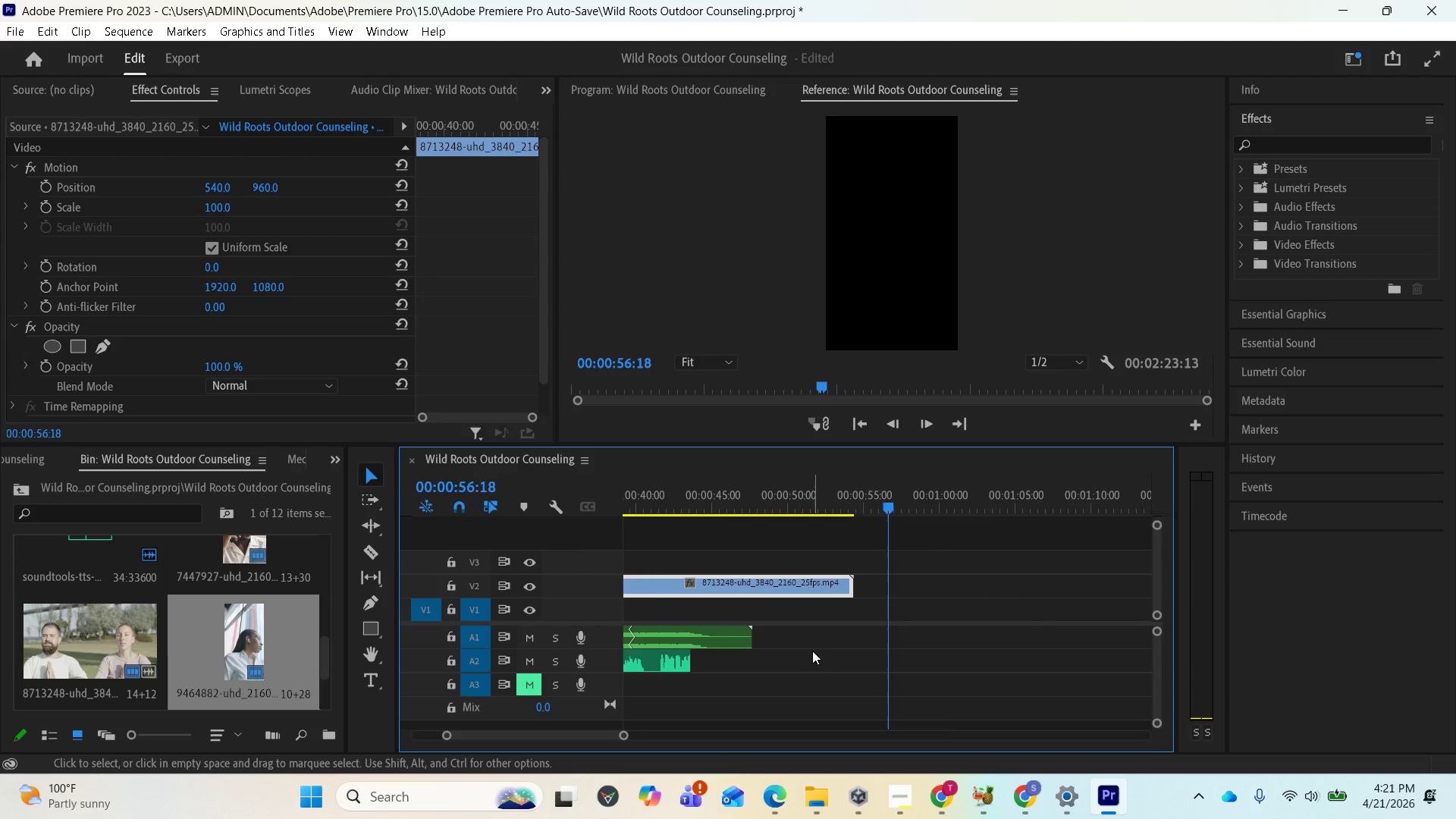 
key(Equal)
 